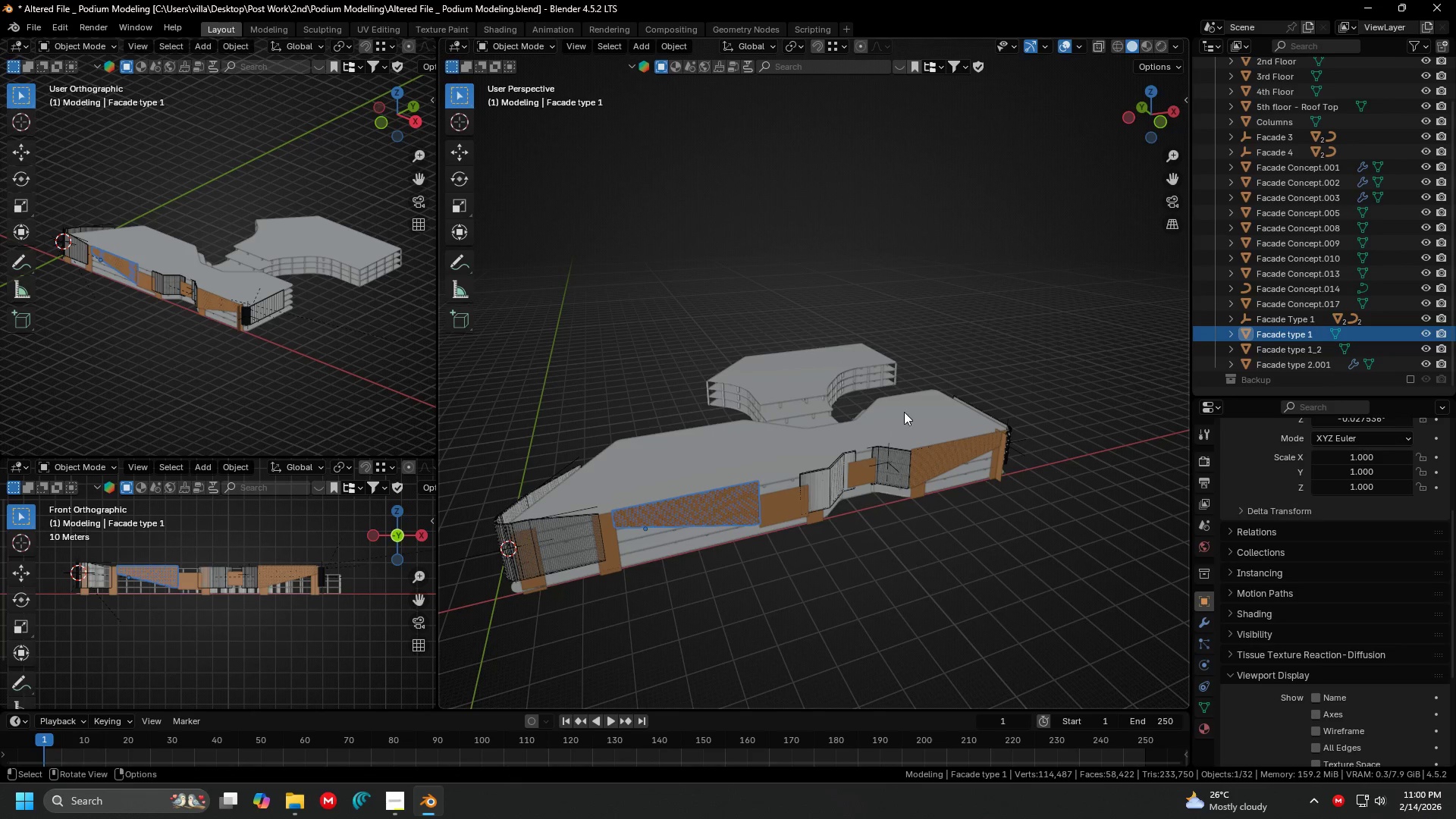 
hold_key(key=ShiftLeft, duration=0.31)
 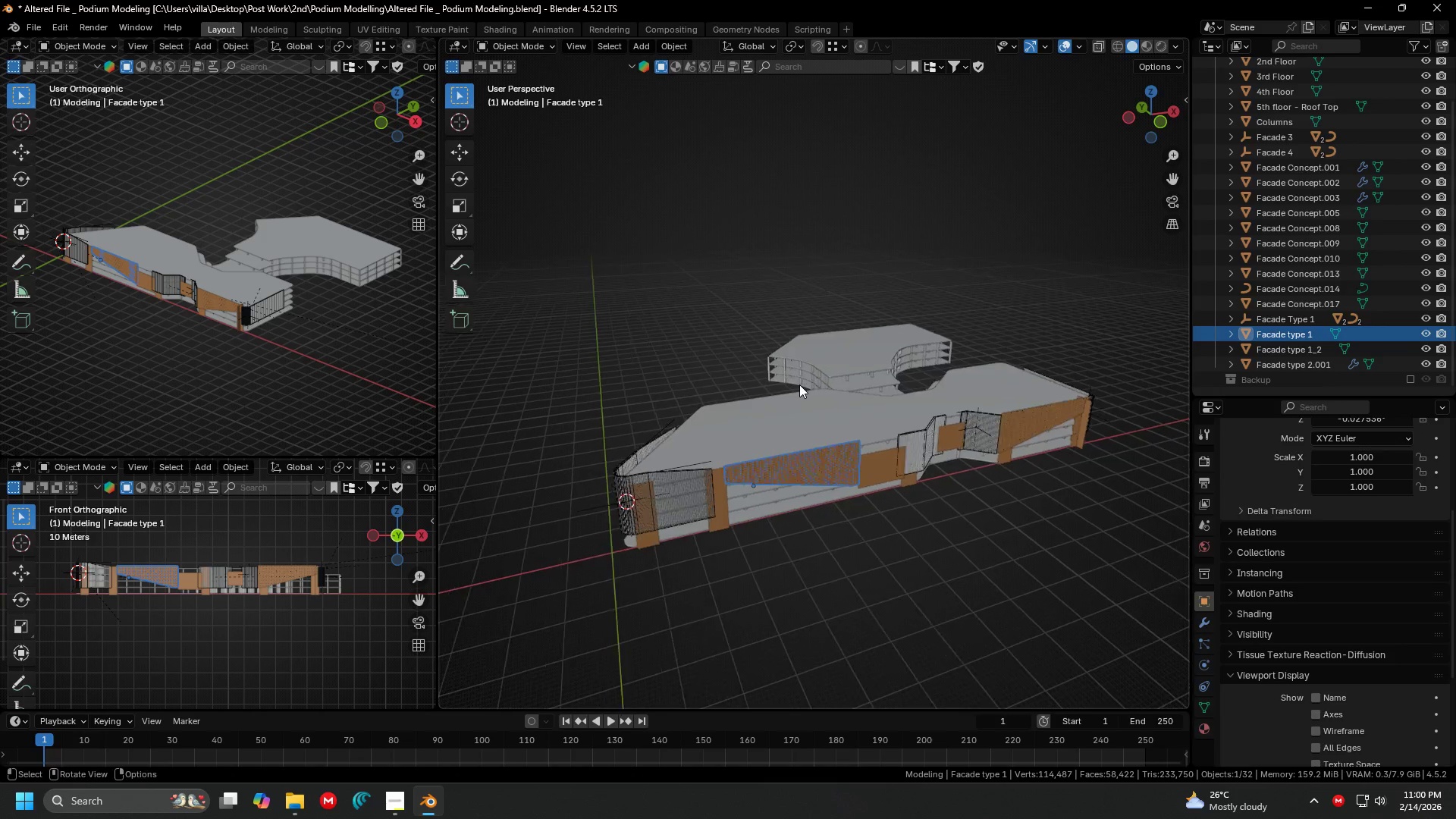 
key(Shift+ShiftLeft)
 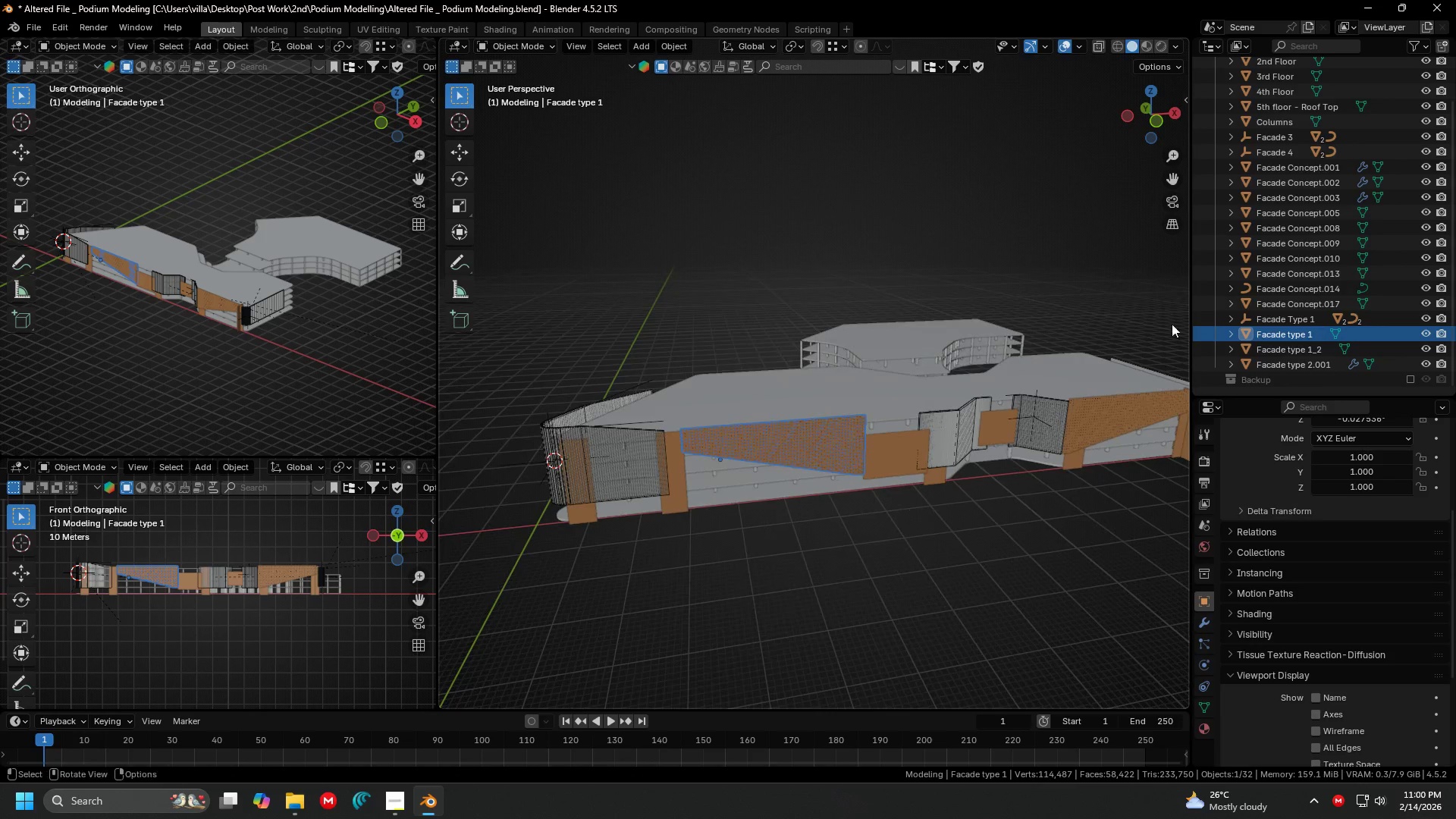 
scroll: coordinate [1272, 234], scroll_direction: up, amount: 3.0
 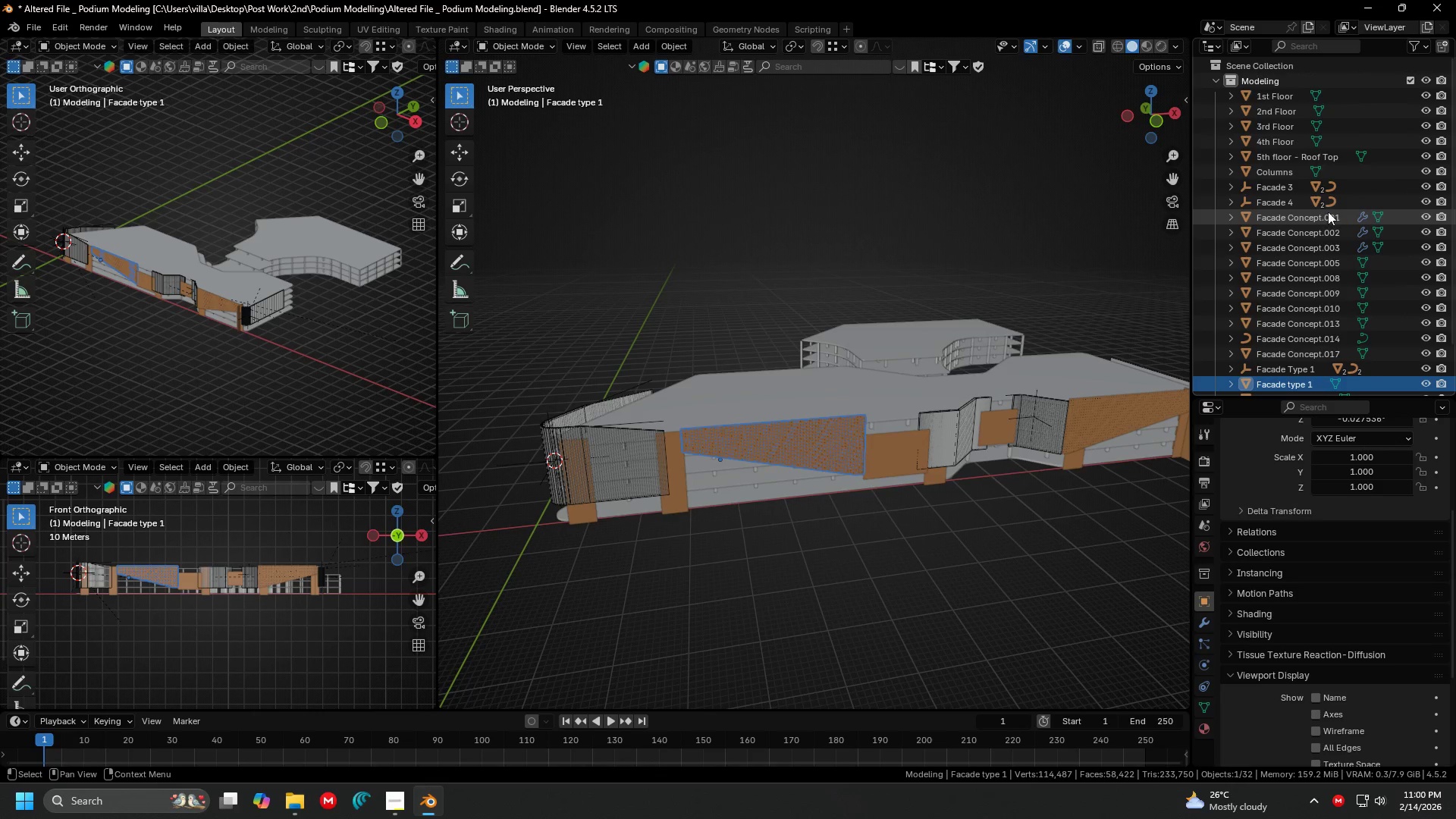 
scroll: coordinate [1289, 285], scroll_direction: down, amount: 1.0
 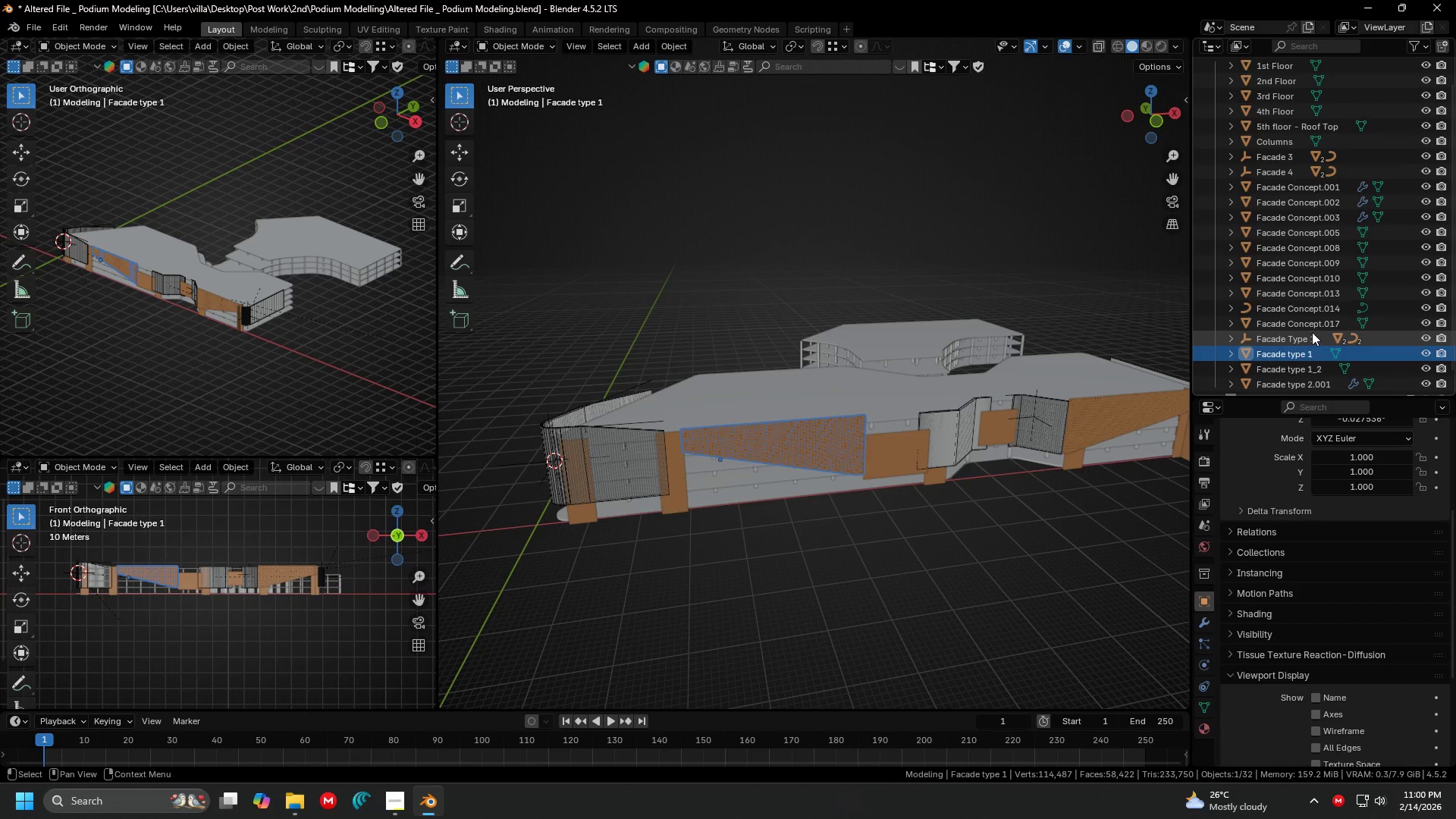 
double_click([1312, 332])
 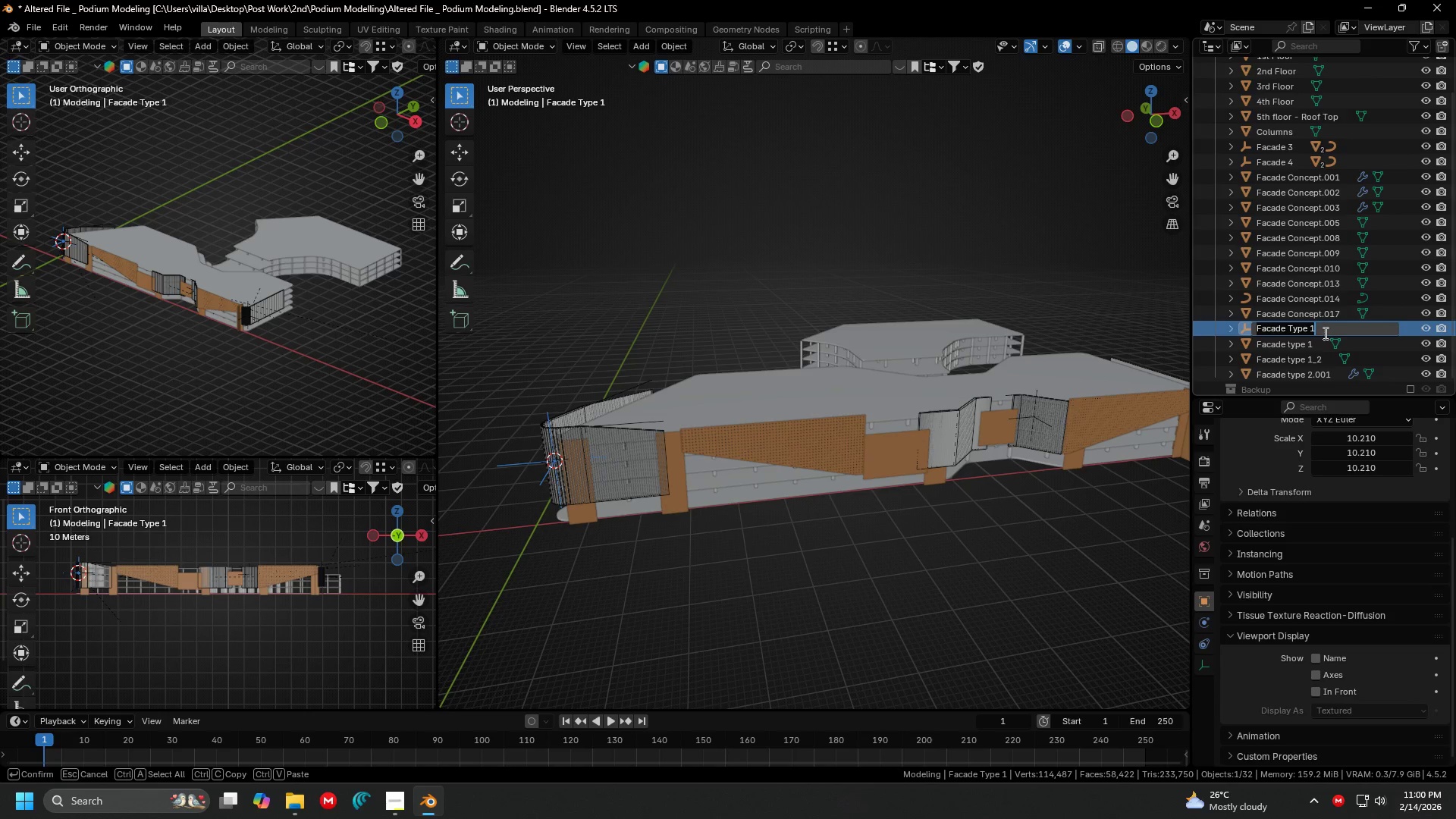 
left_click([1324, 333])
 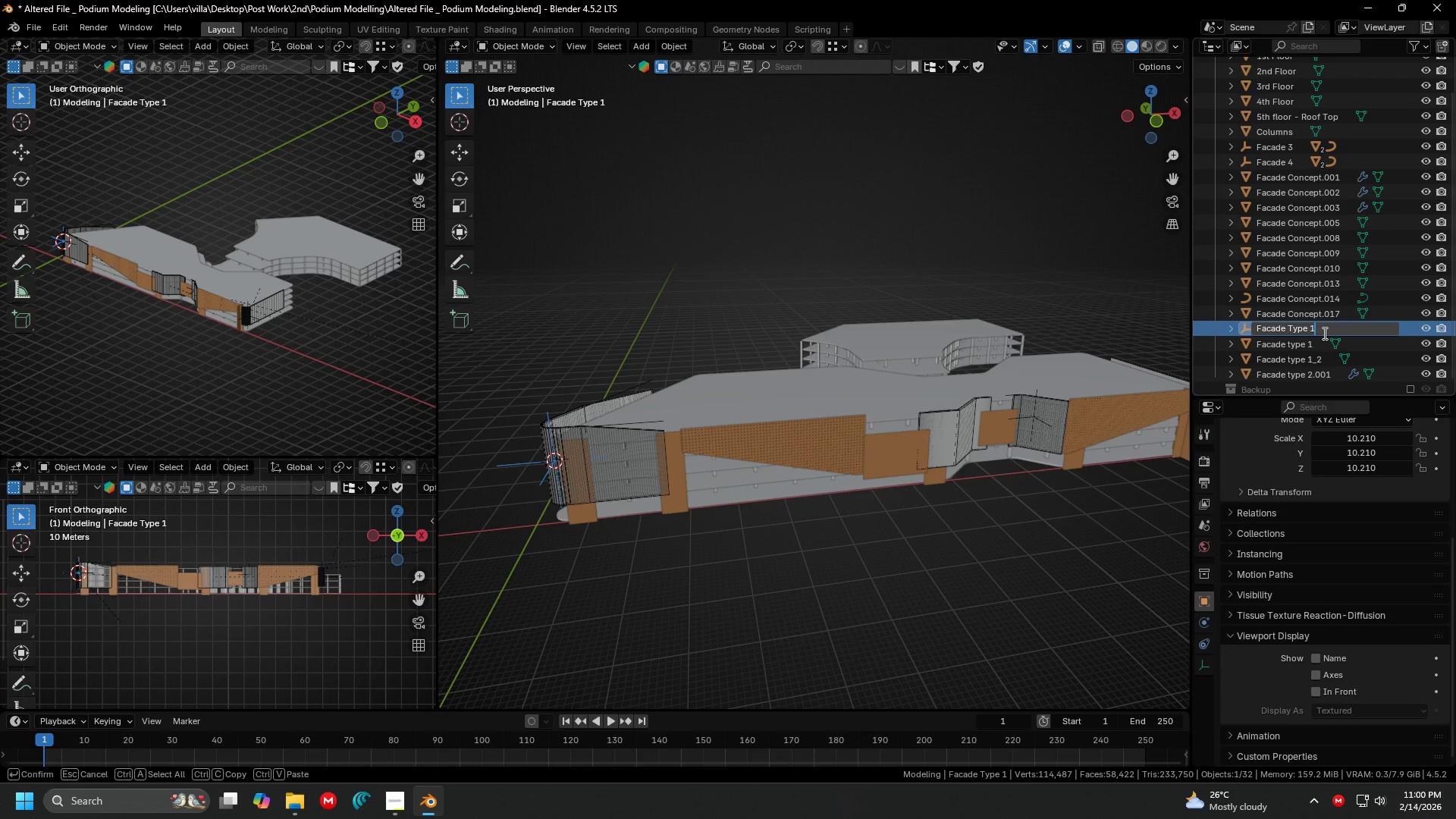 
key(Backspace)
 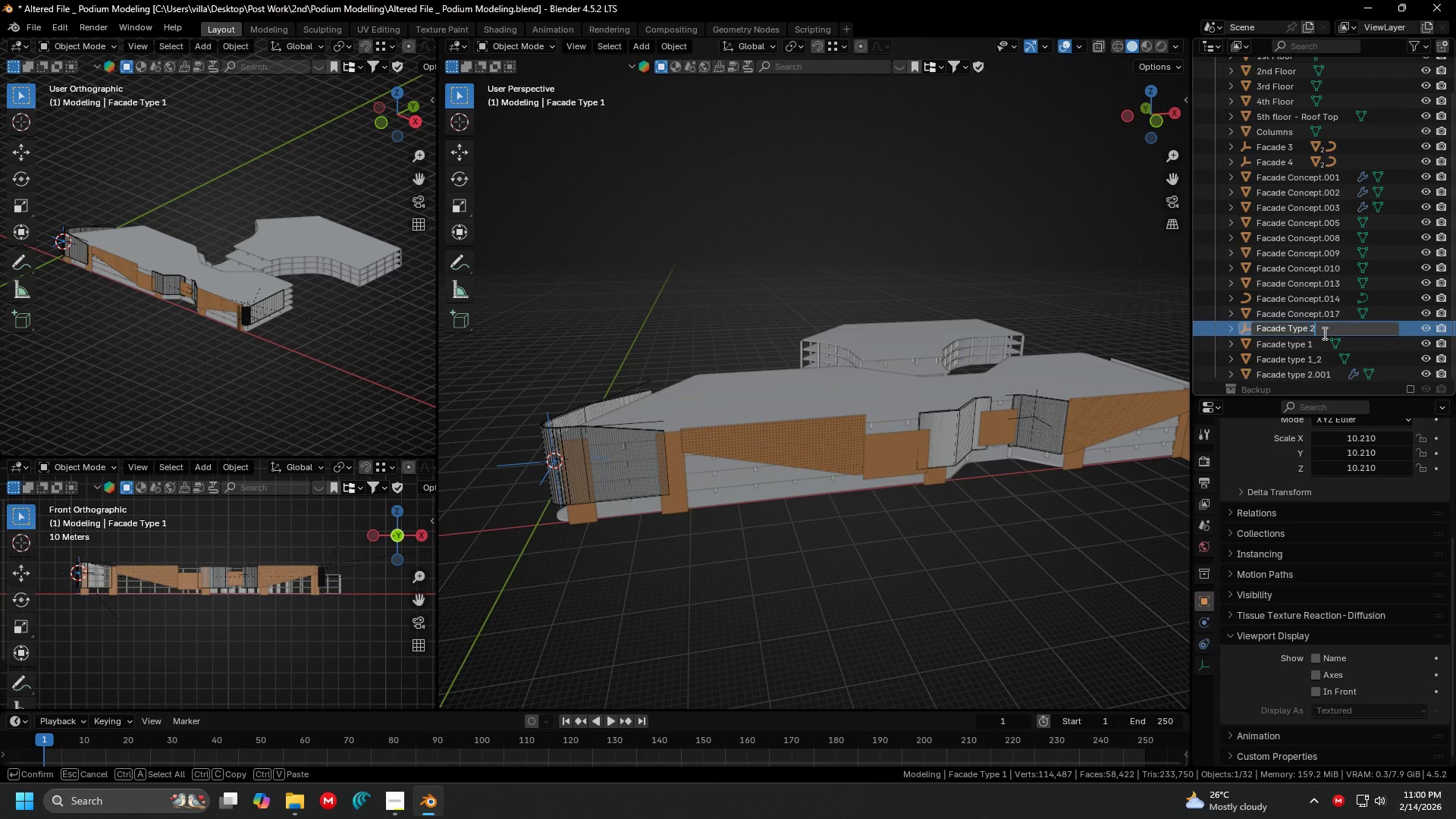 
key(2)
 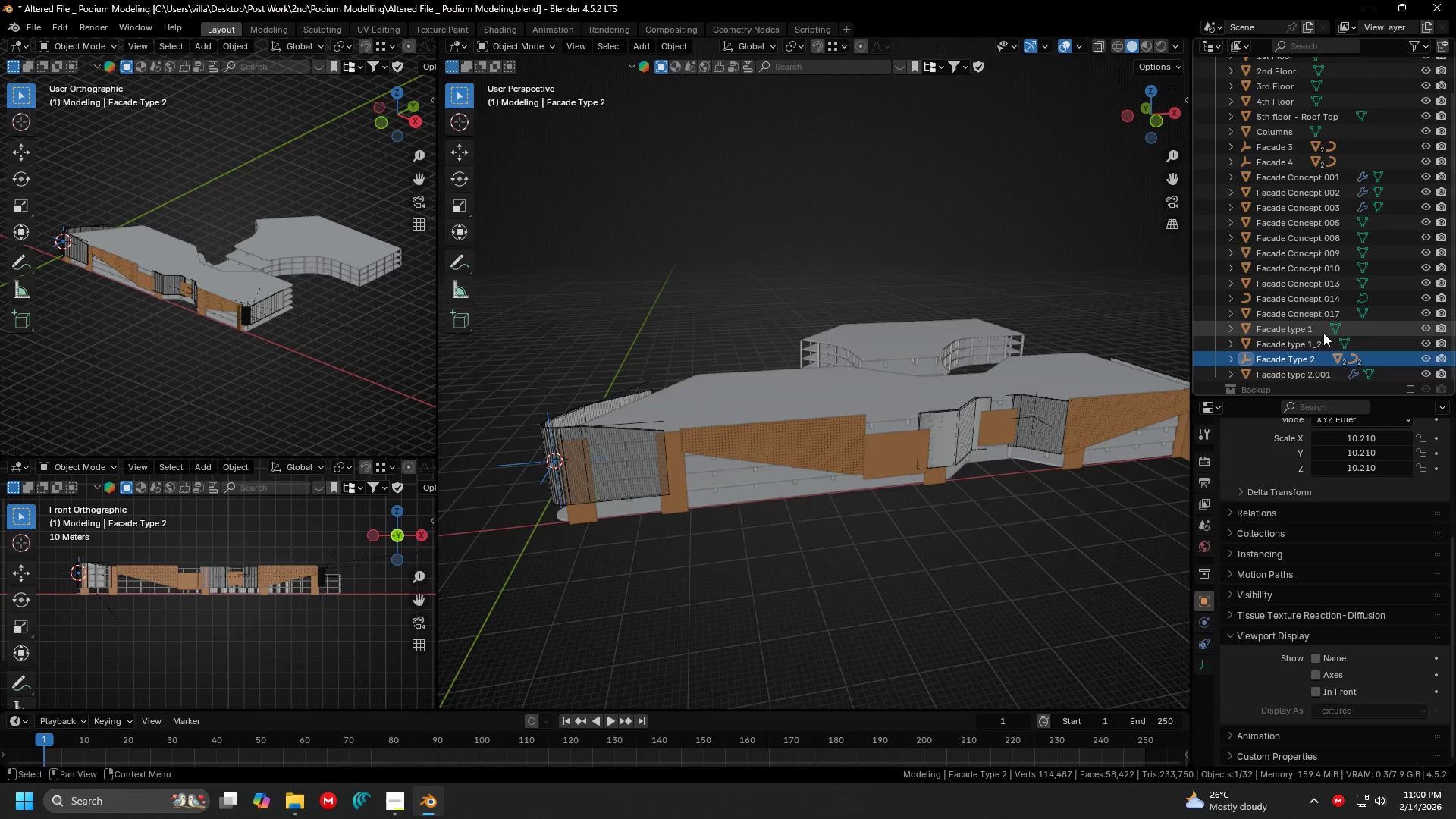 
key(Enter)
 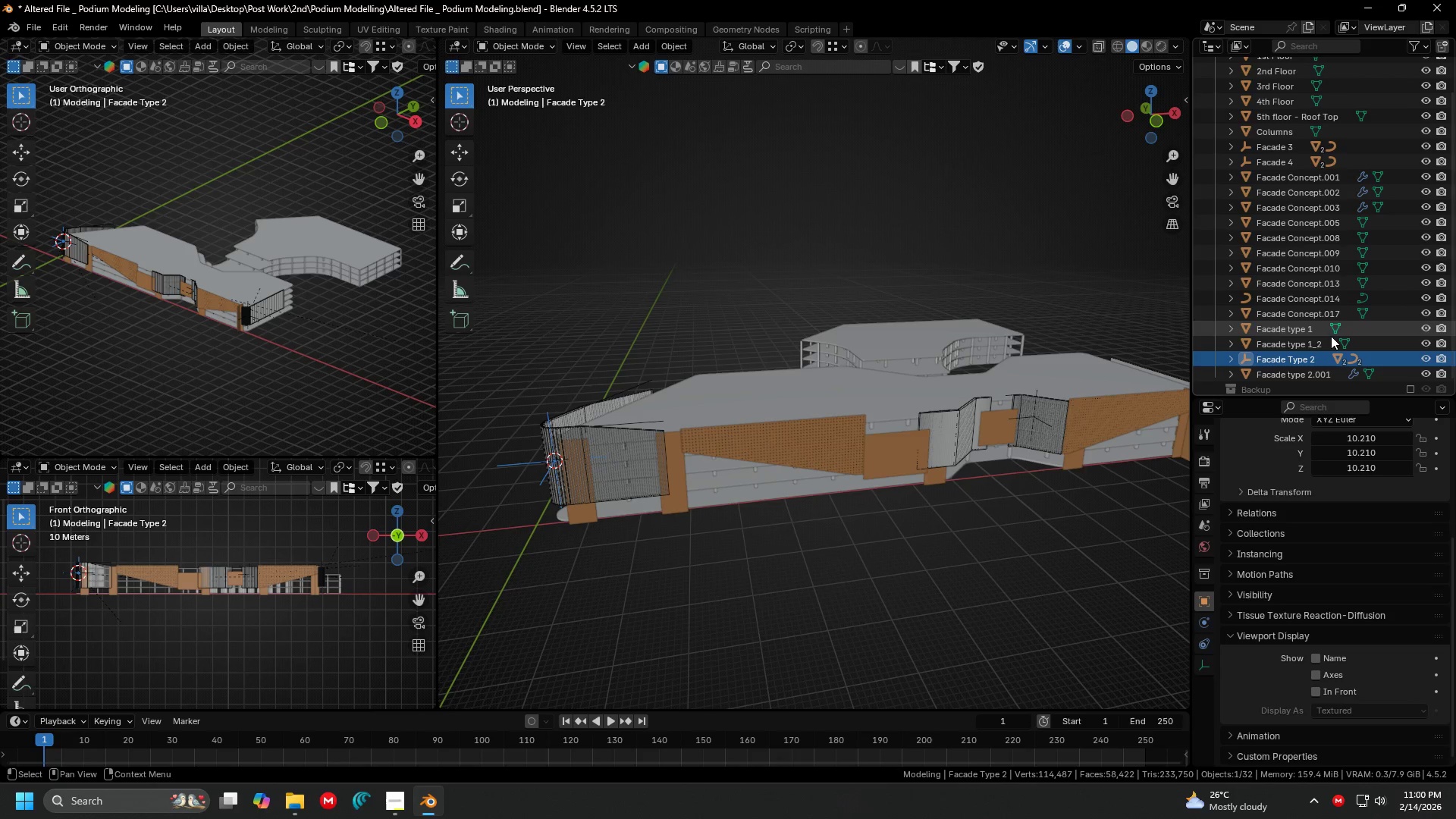 
left_click([1313, 337])
 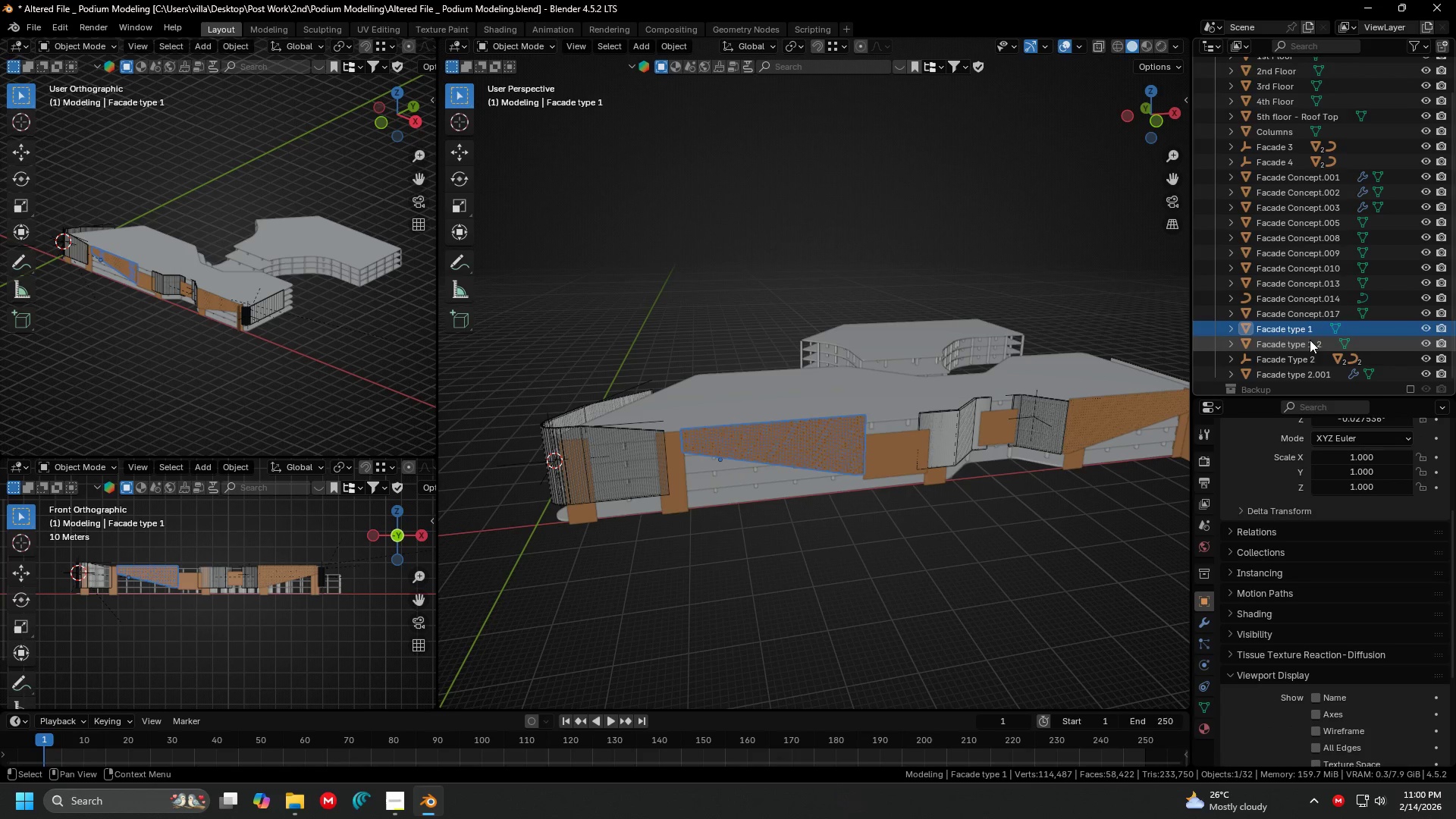 
double_click([1310, 353])
 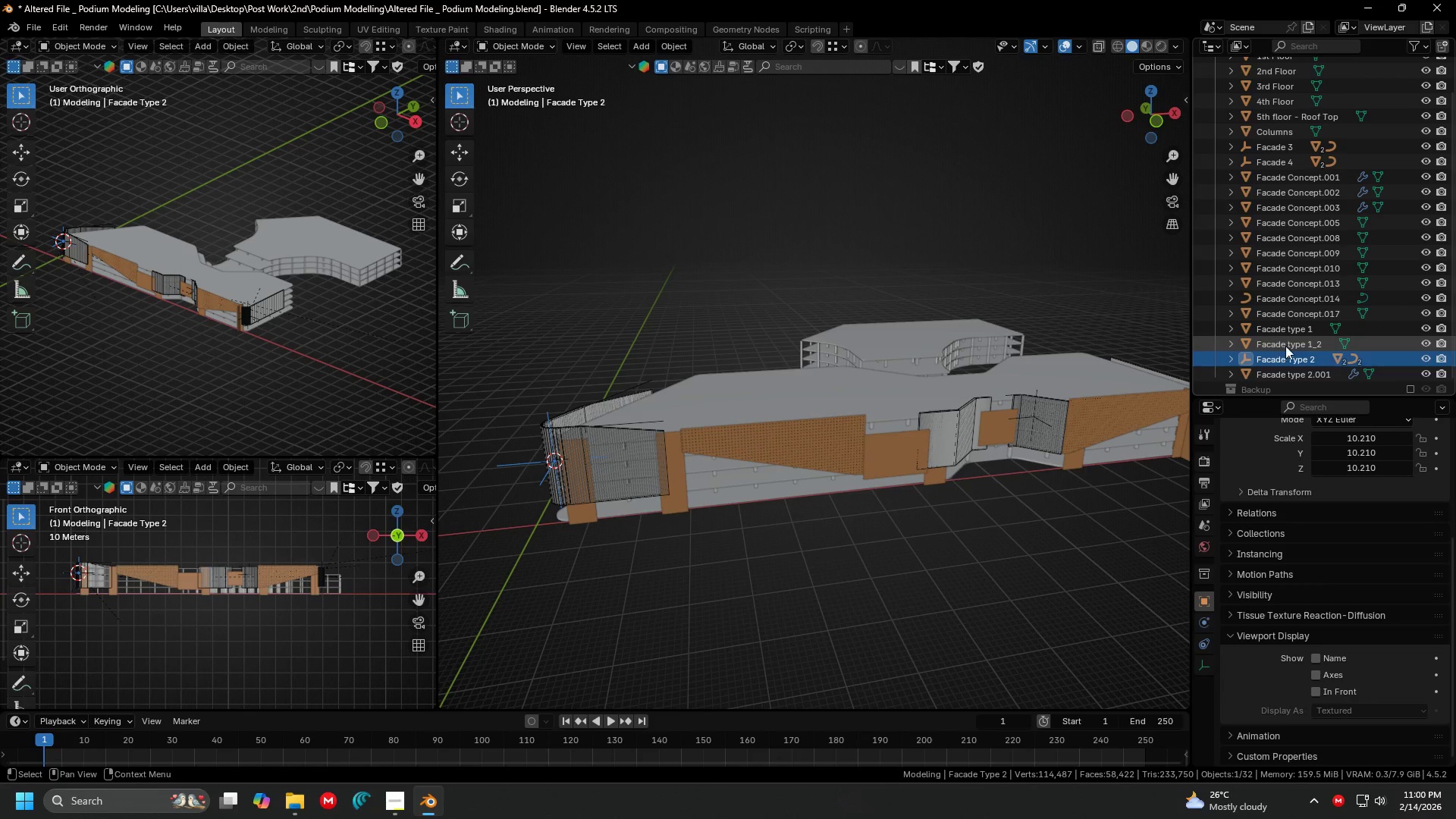 
double_click([1301, 356])
 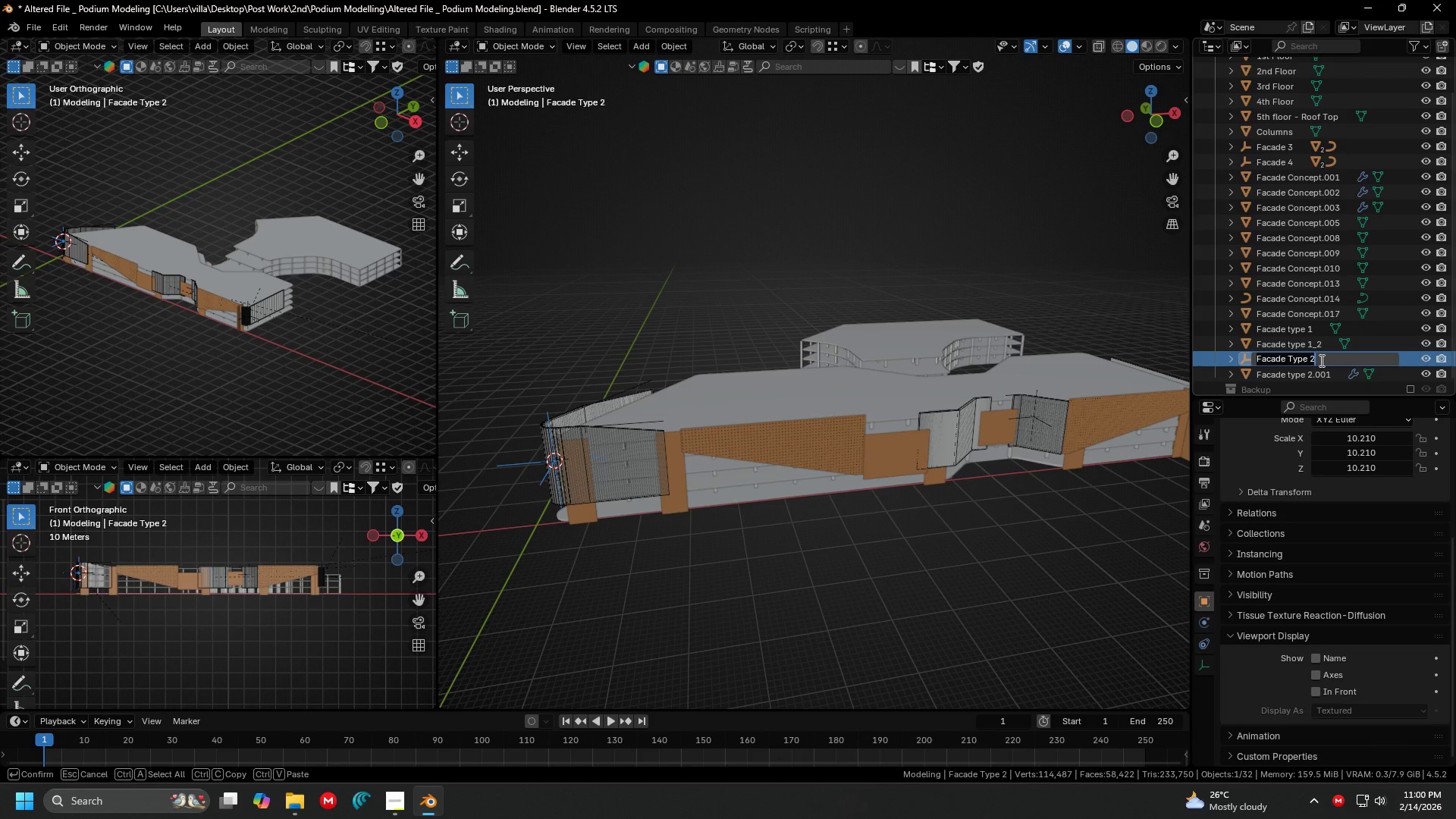 
triple_click([1323, 361])
 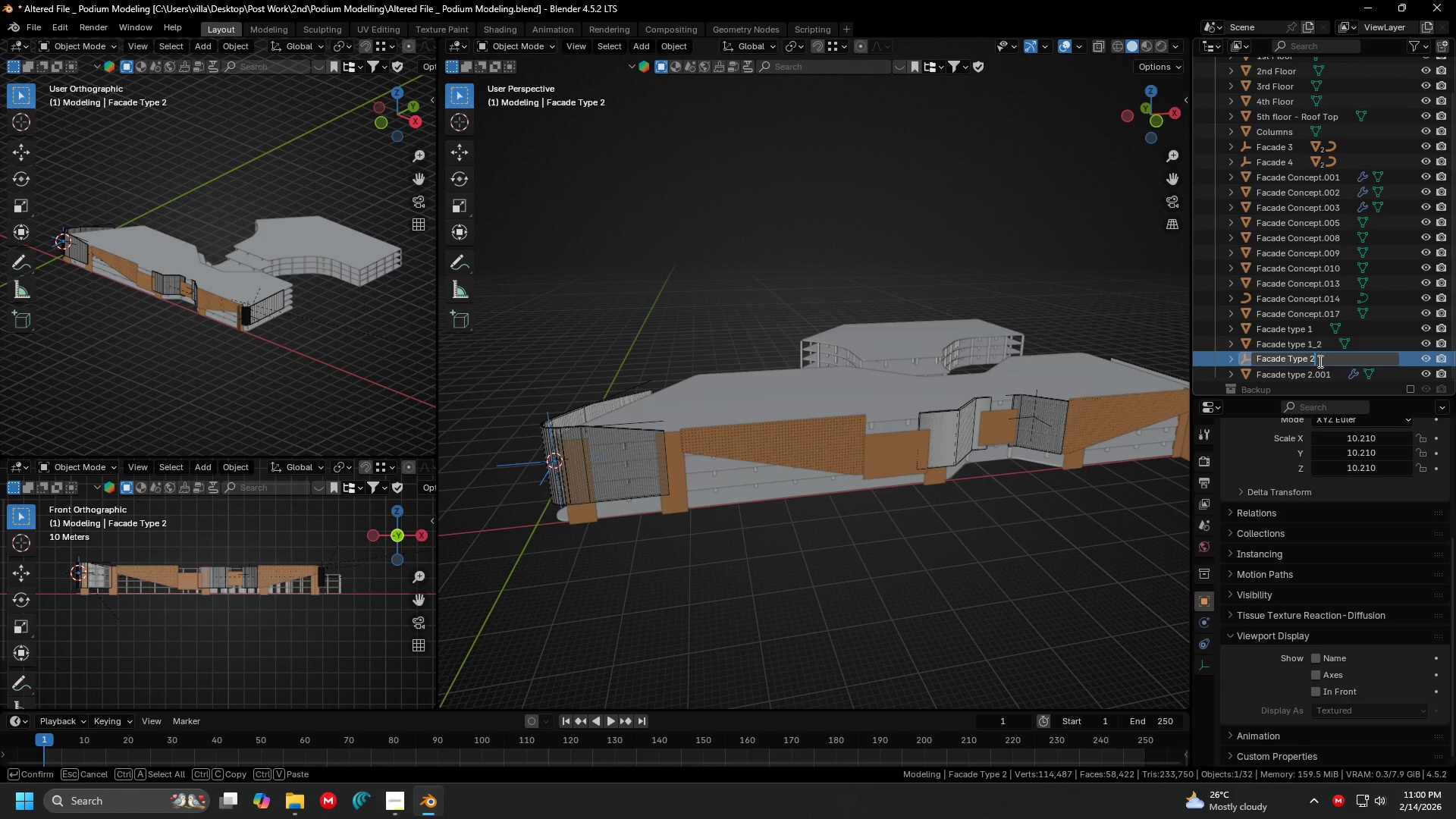 
key(Shift+Minus)
 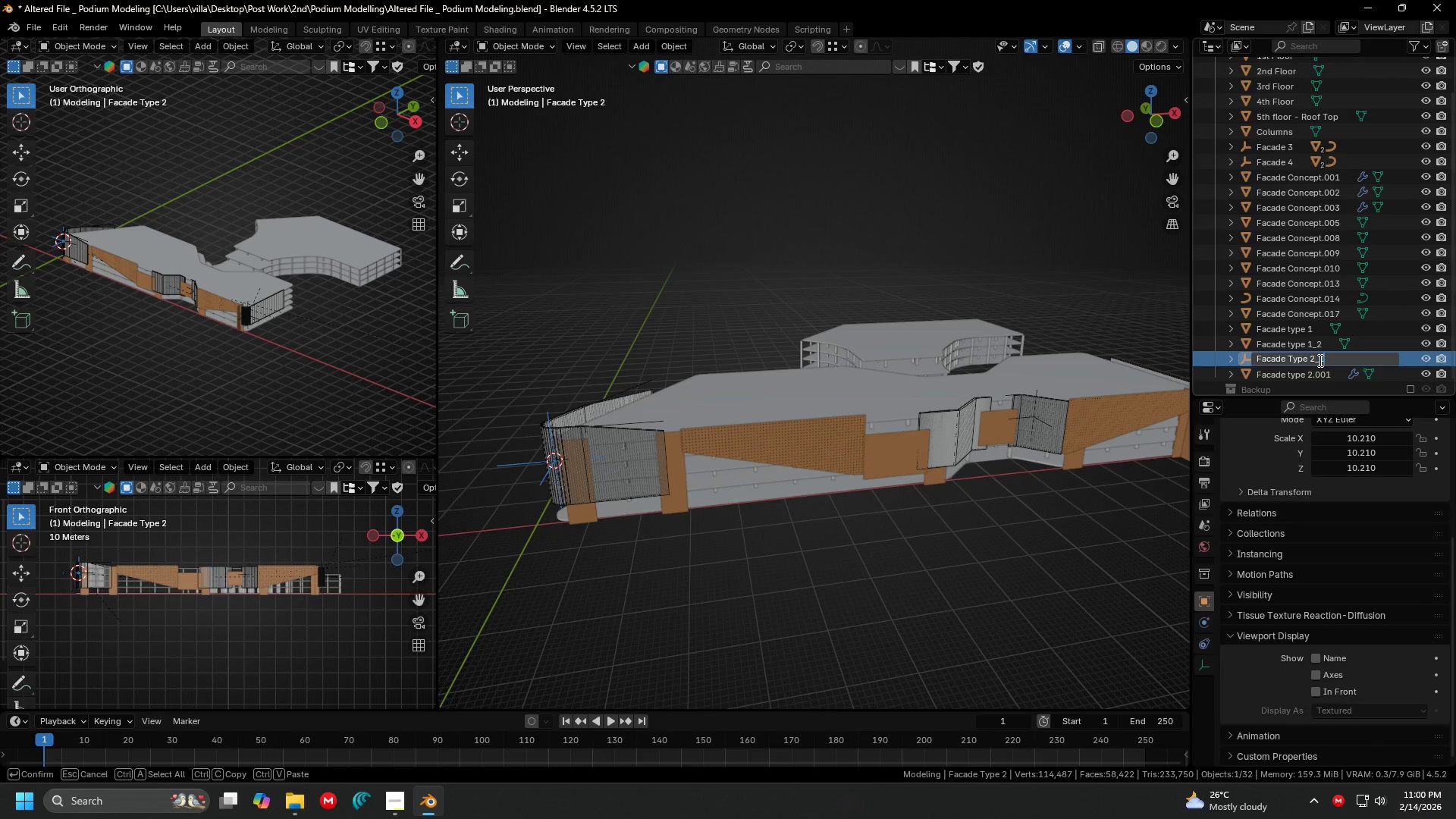 
key(1)
 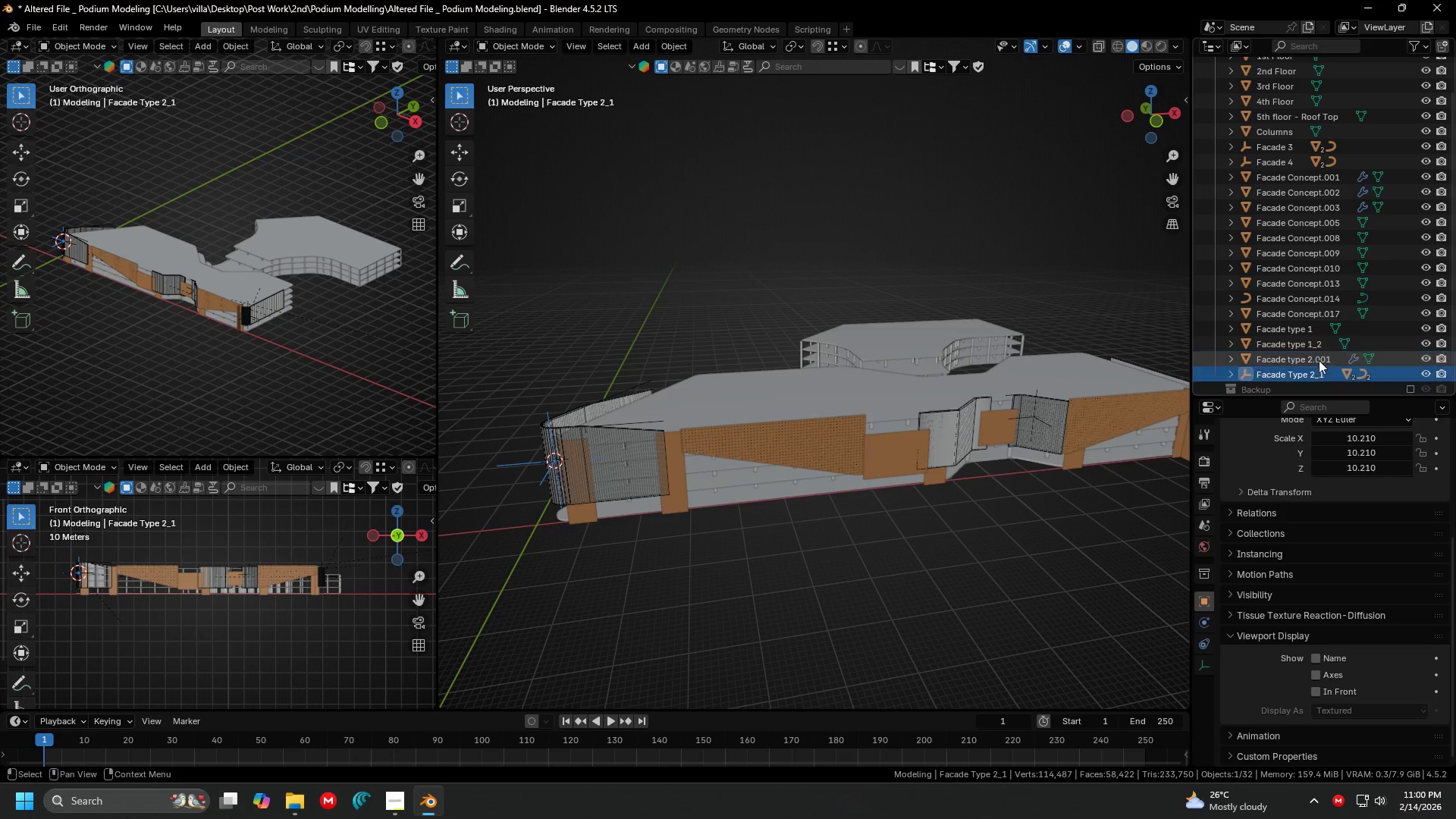 
key(Enter)
 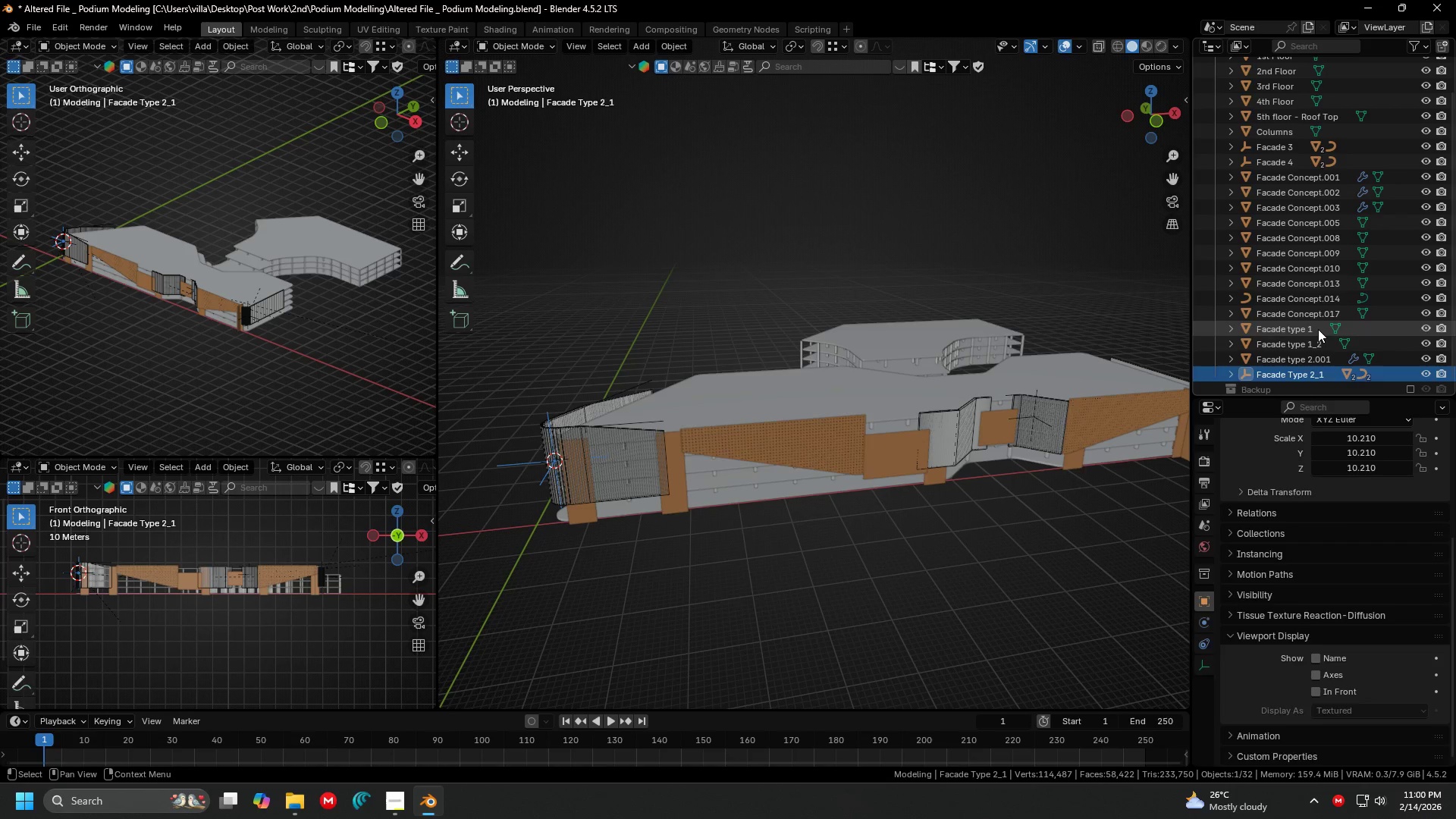 
double_click([1318, 329])
 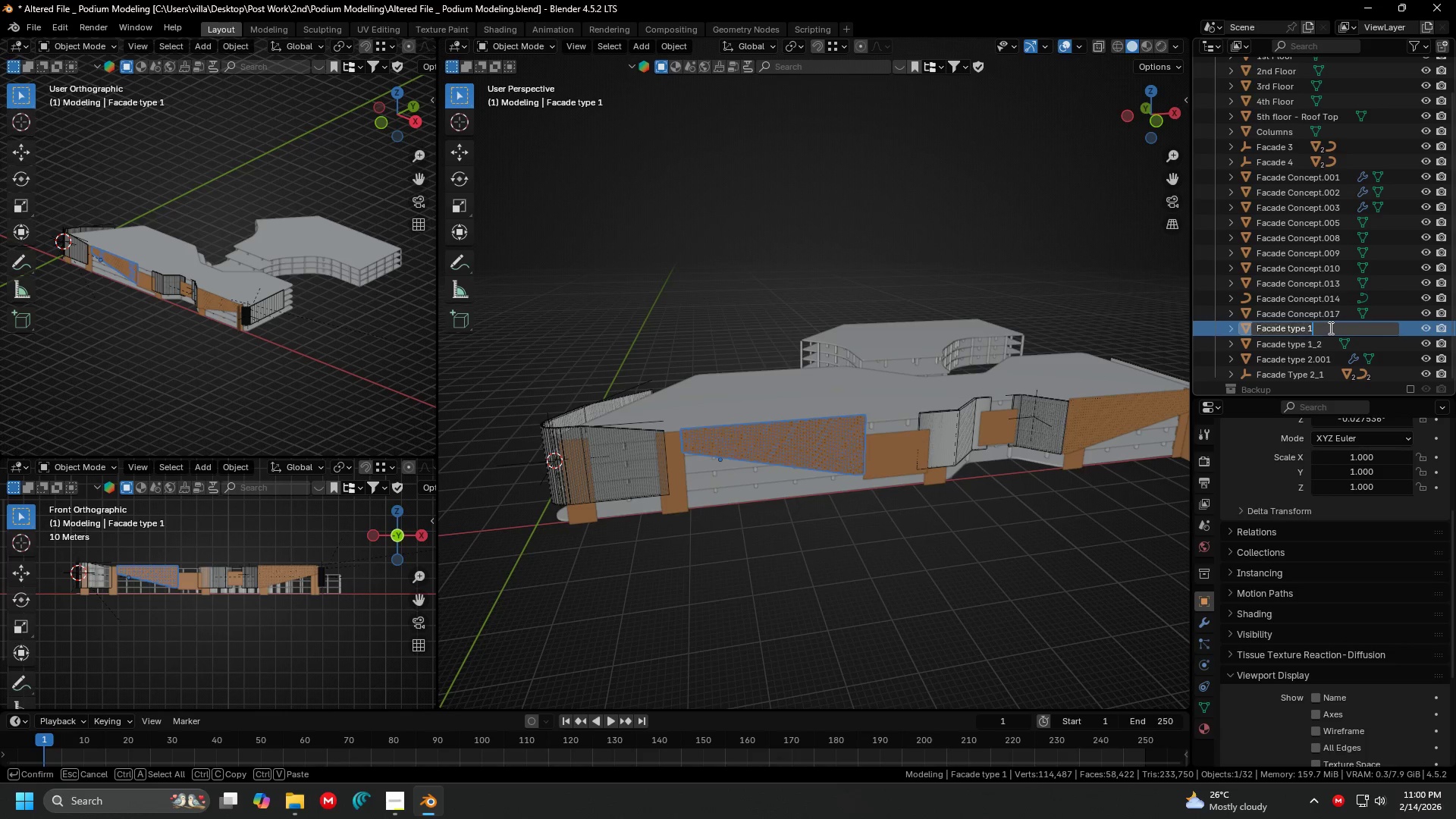 
triple_click([1329, 328])
 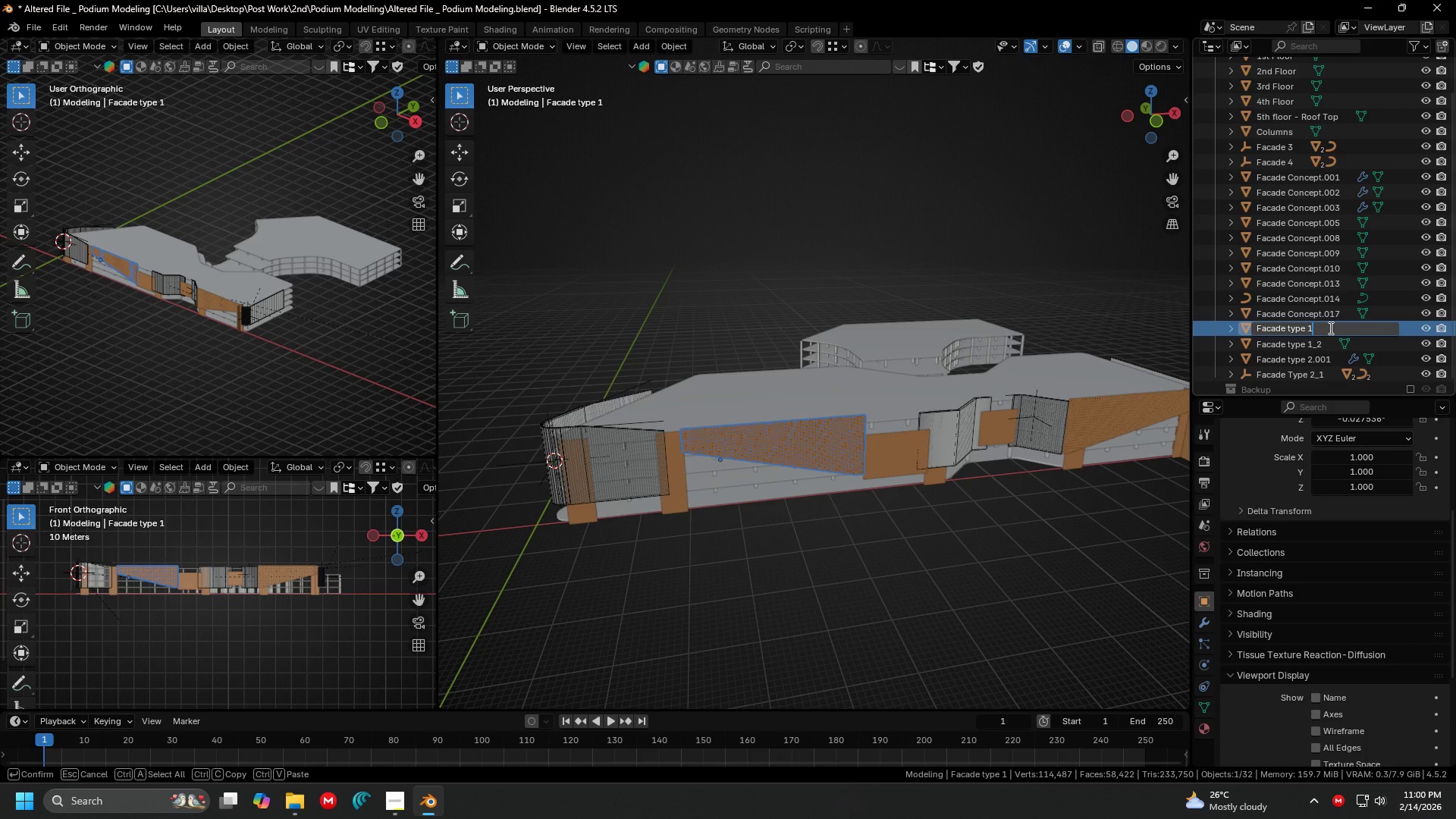 
key(Shift+Minus)
 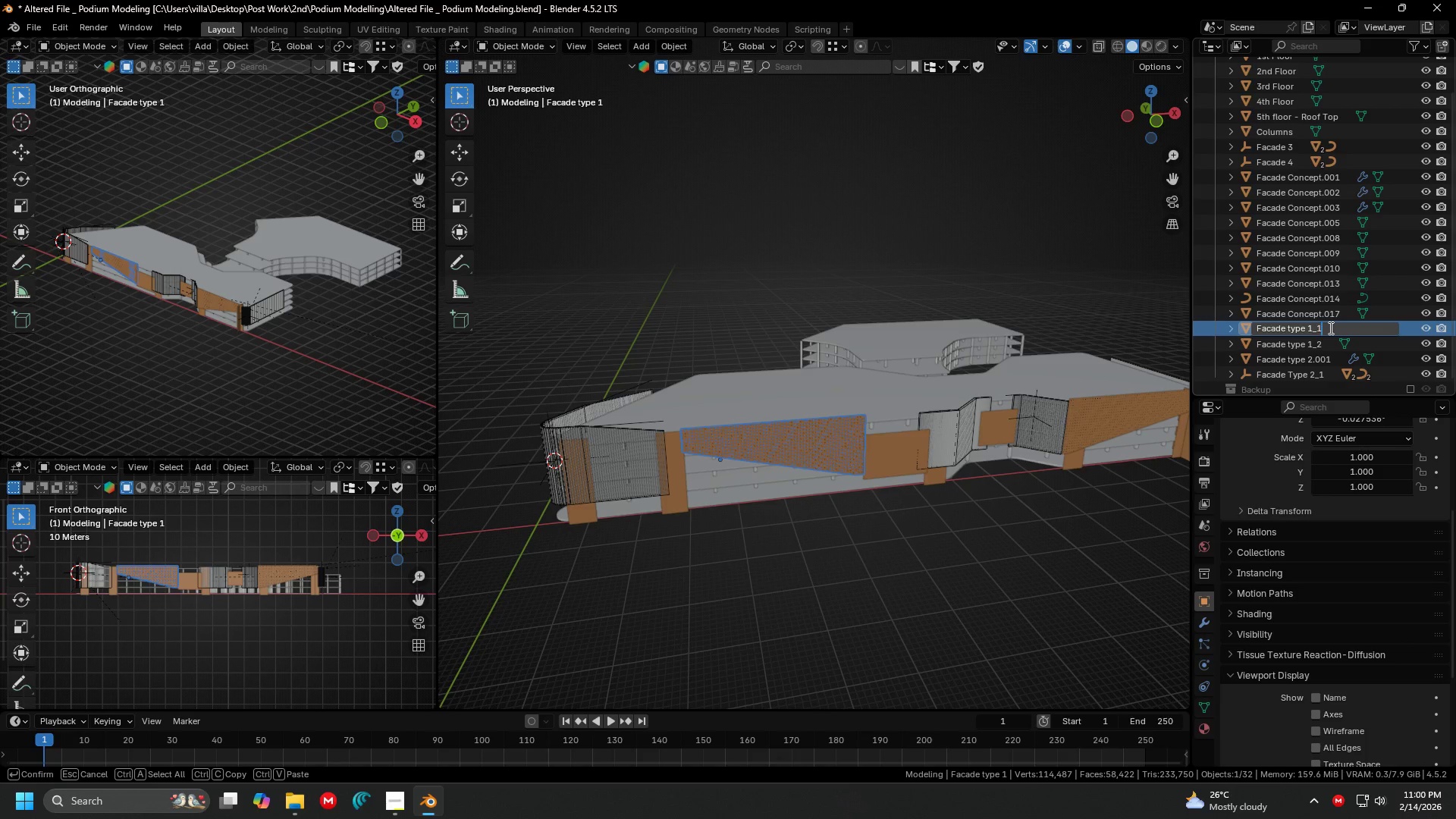 
key(1)
 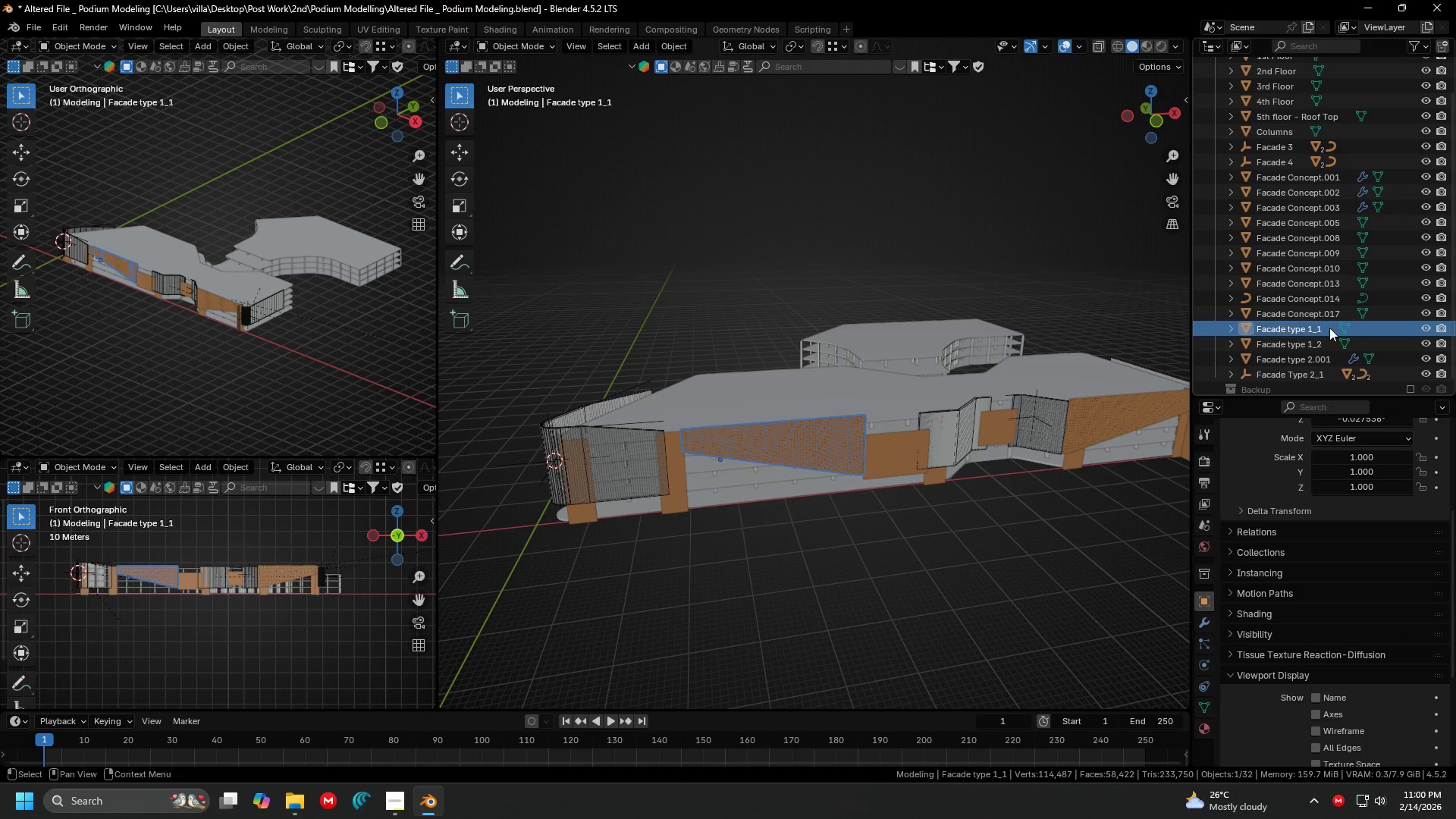 
key(Enter)
 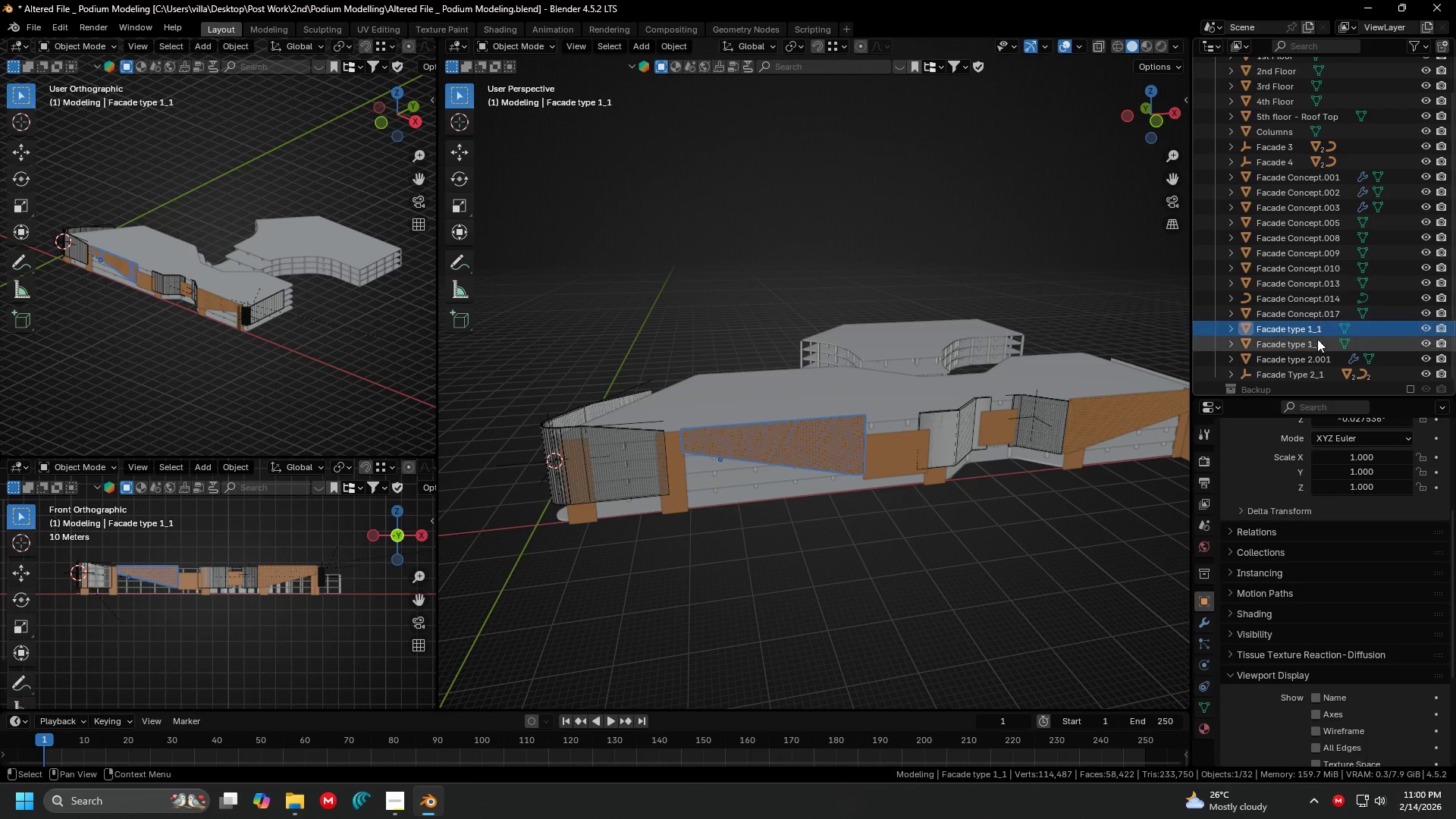 
left_click([1314, 352])
 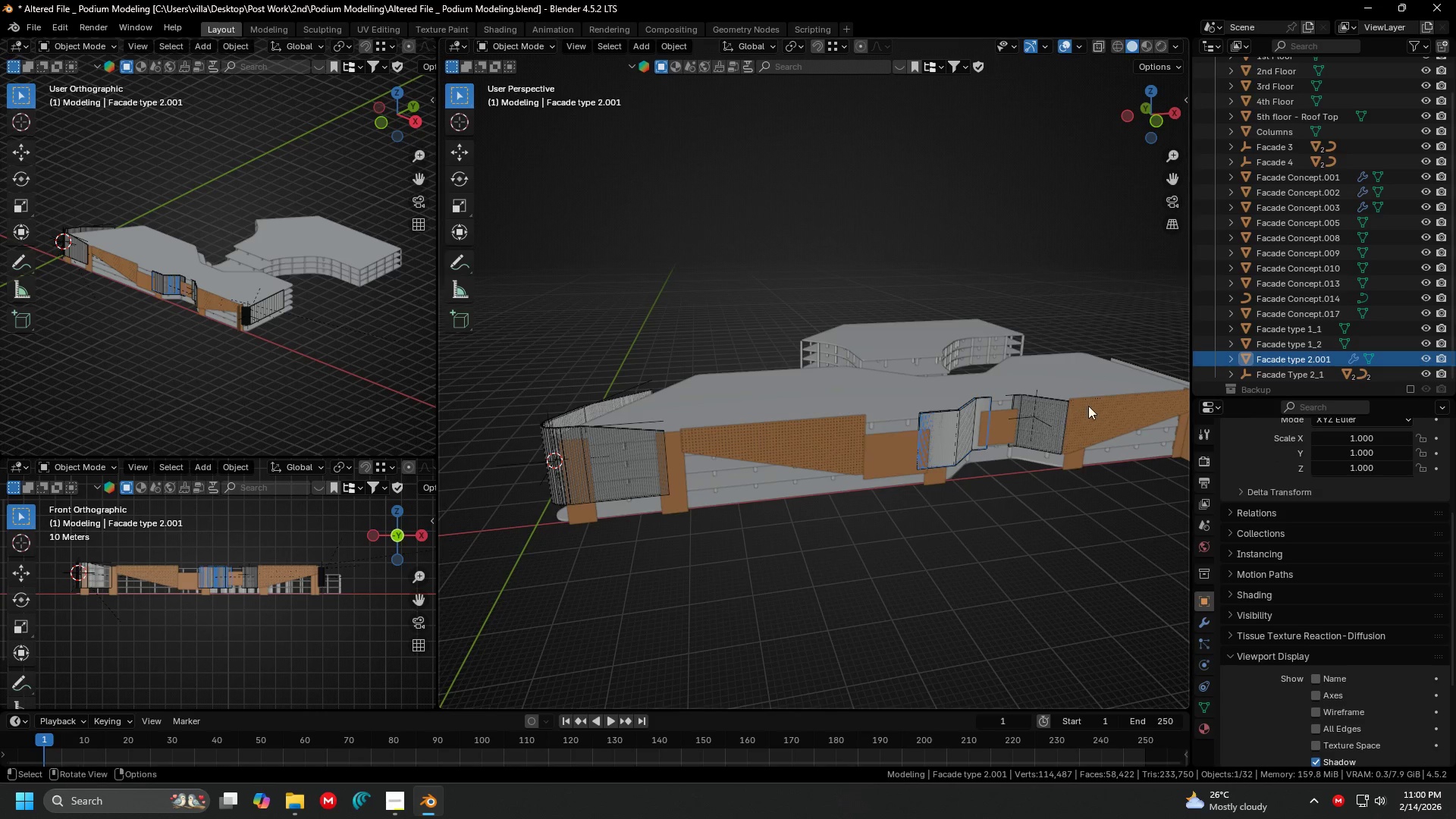 
key(Shift+ShiftLeft)
 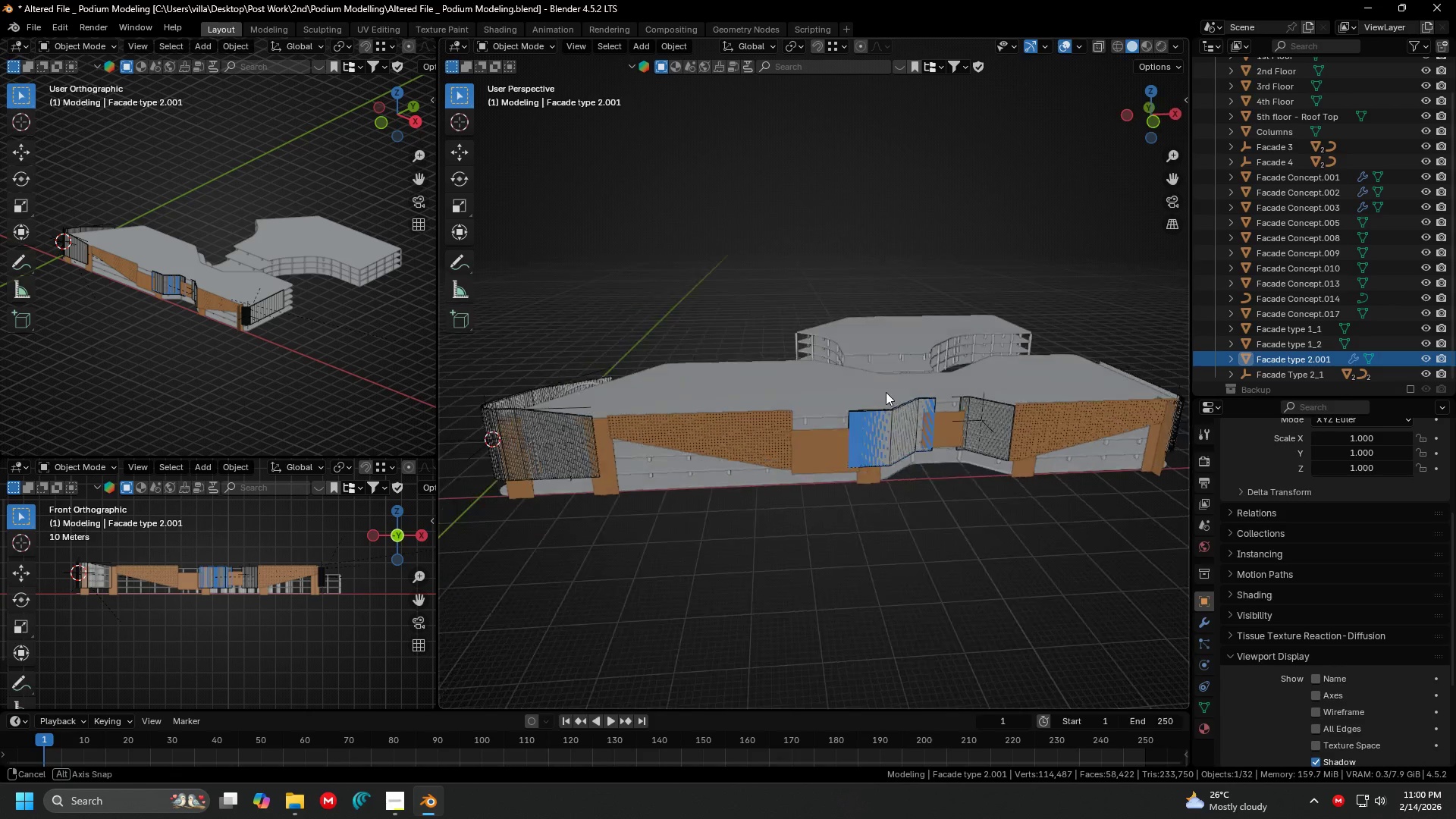 
key(Shift+ShiftLeft)
 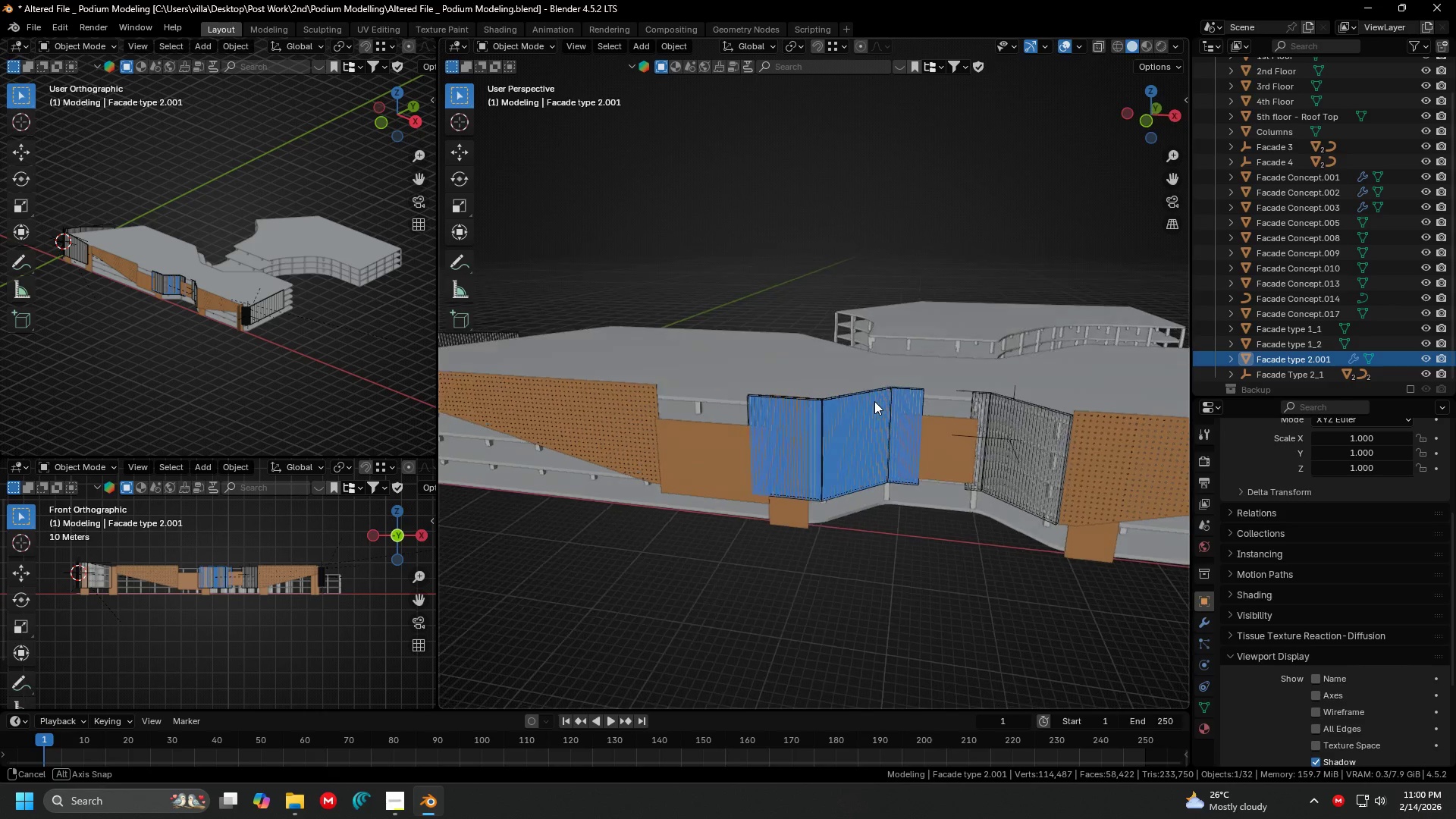 
scroll: coordinate [874, 400], scroll_direction: up, amount: 5.0
 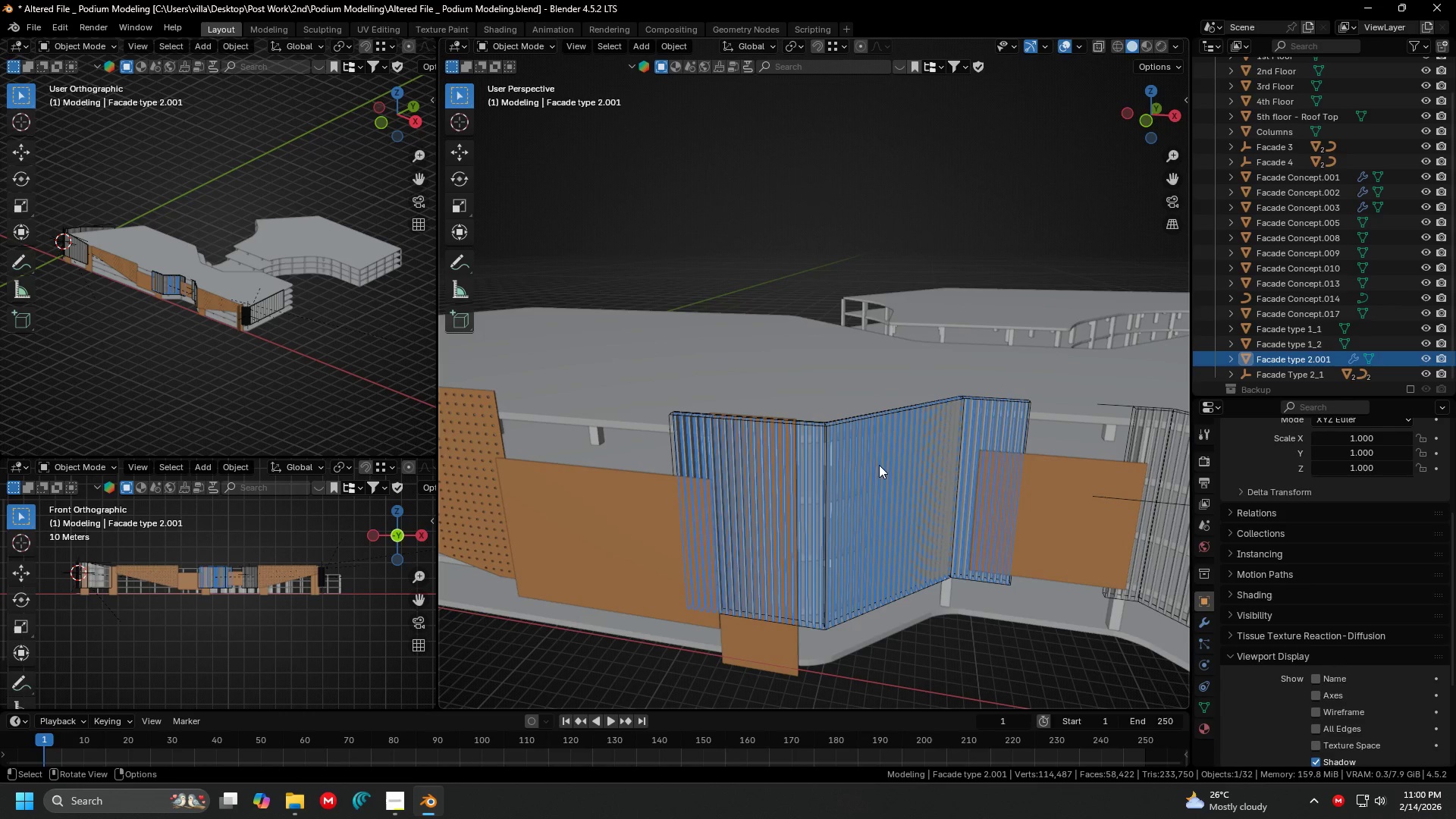 
right_click([872, 519])
 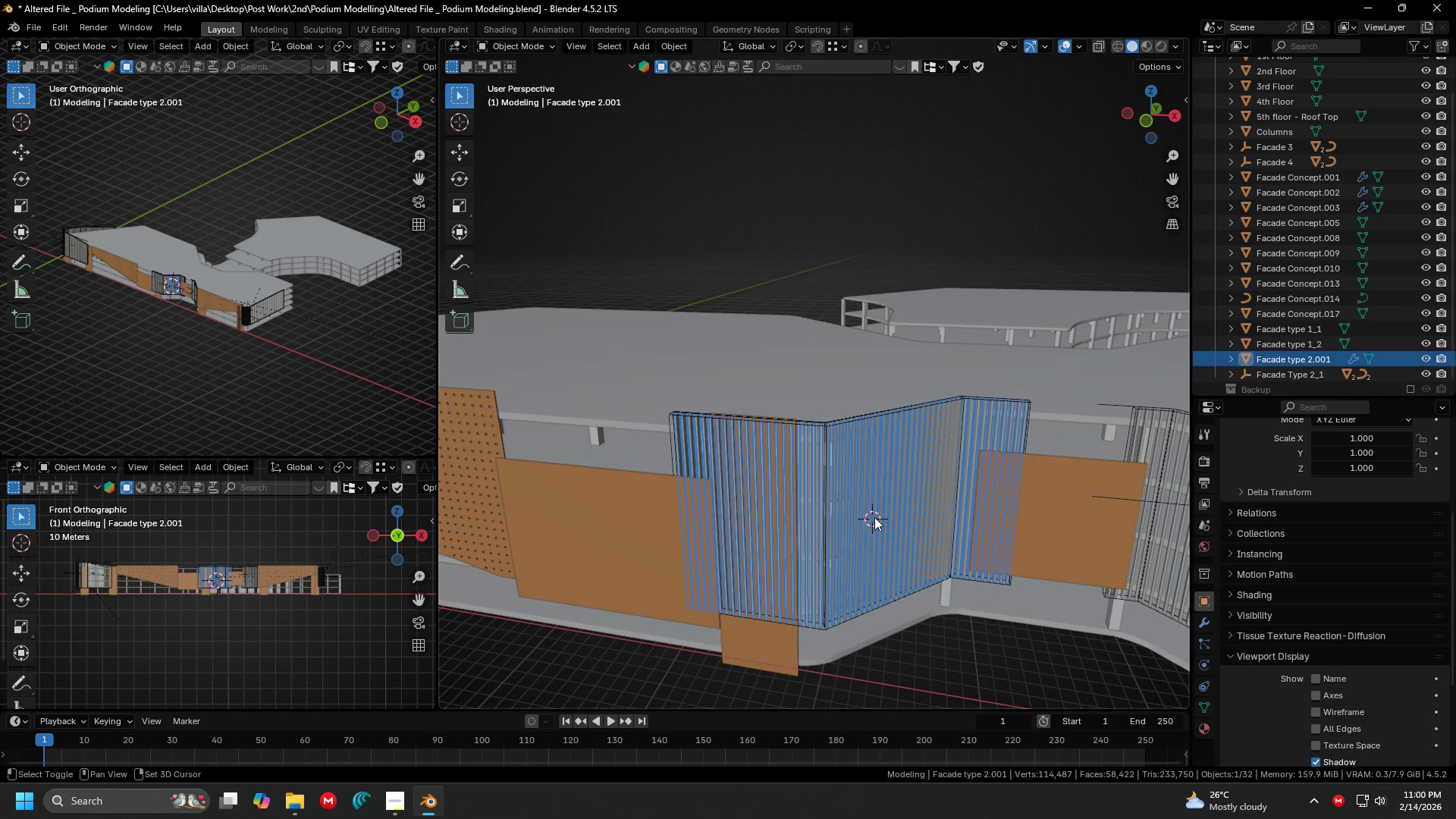 
key(Shift+A)
 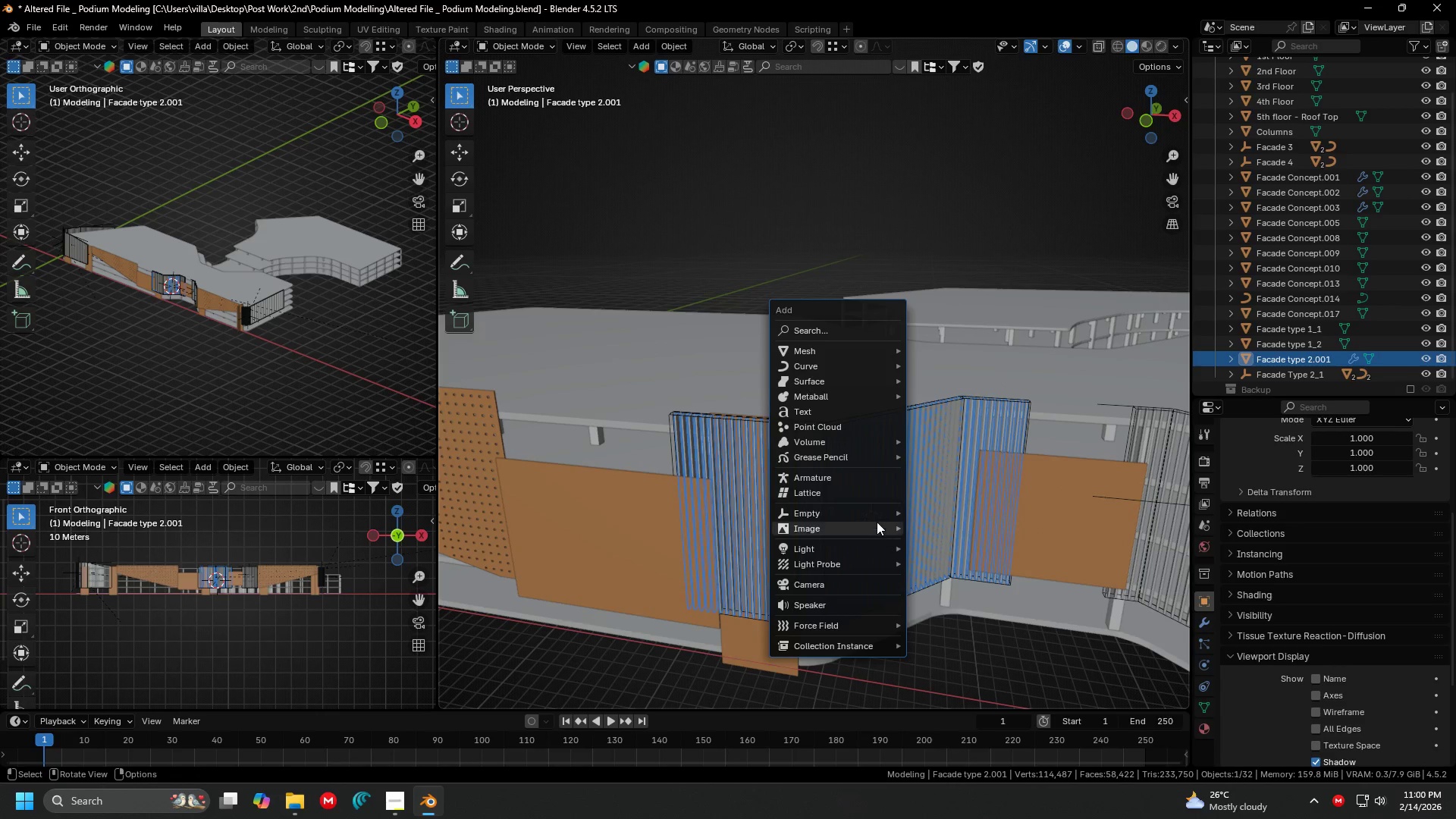 
left_click([877, 519])
 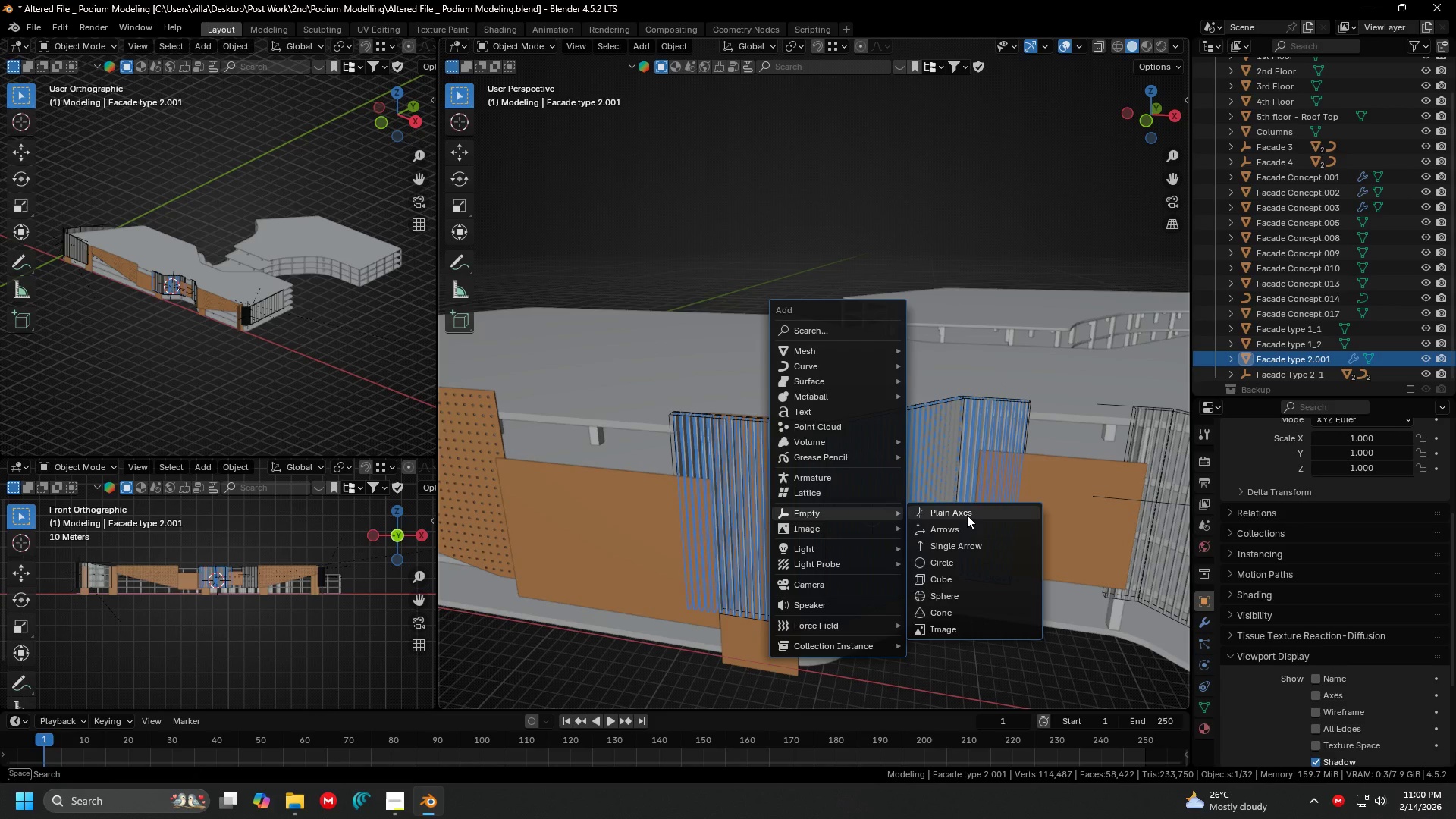 
left_click([956, 516])
 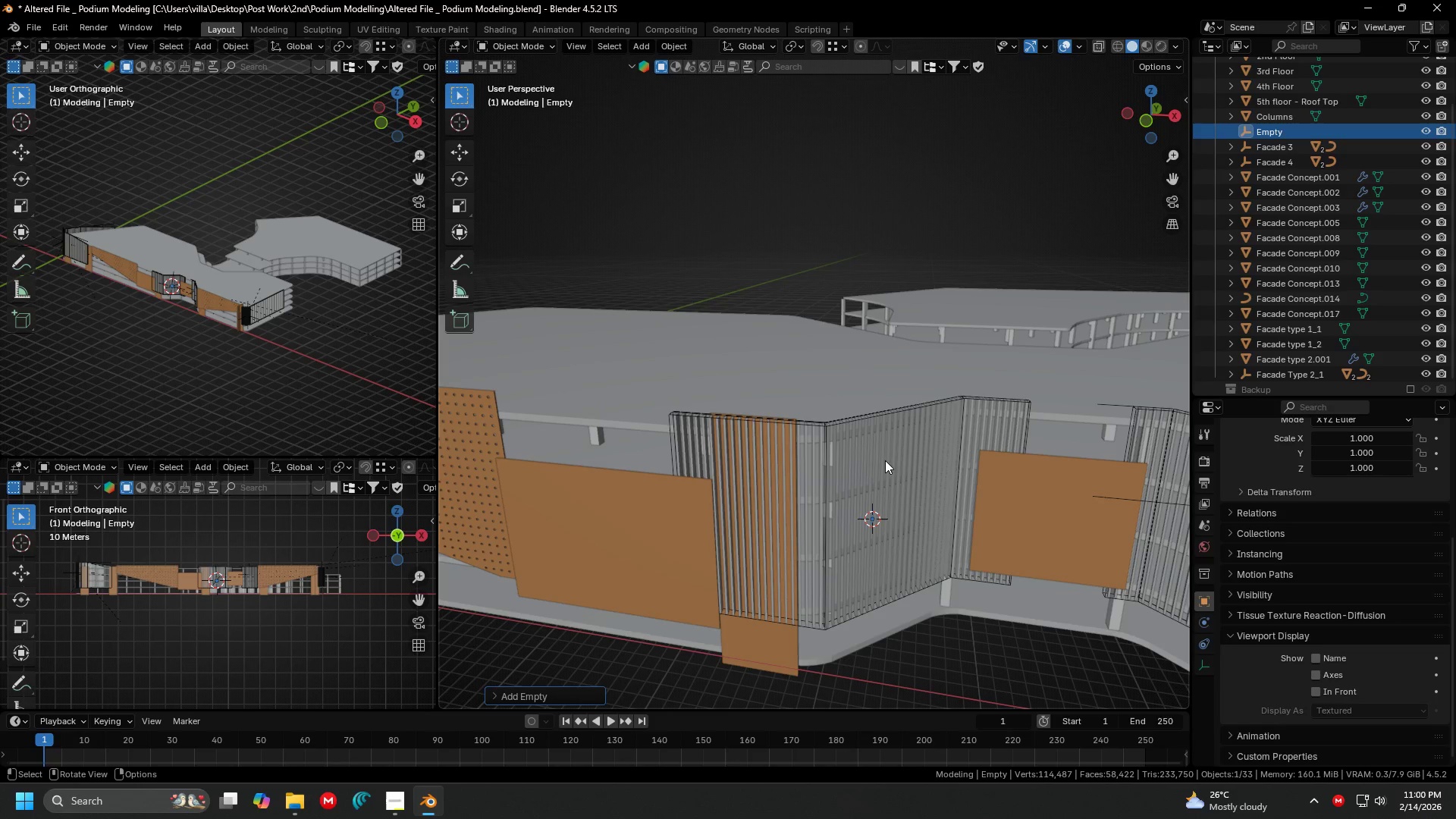 
key(S)
 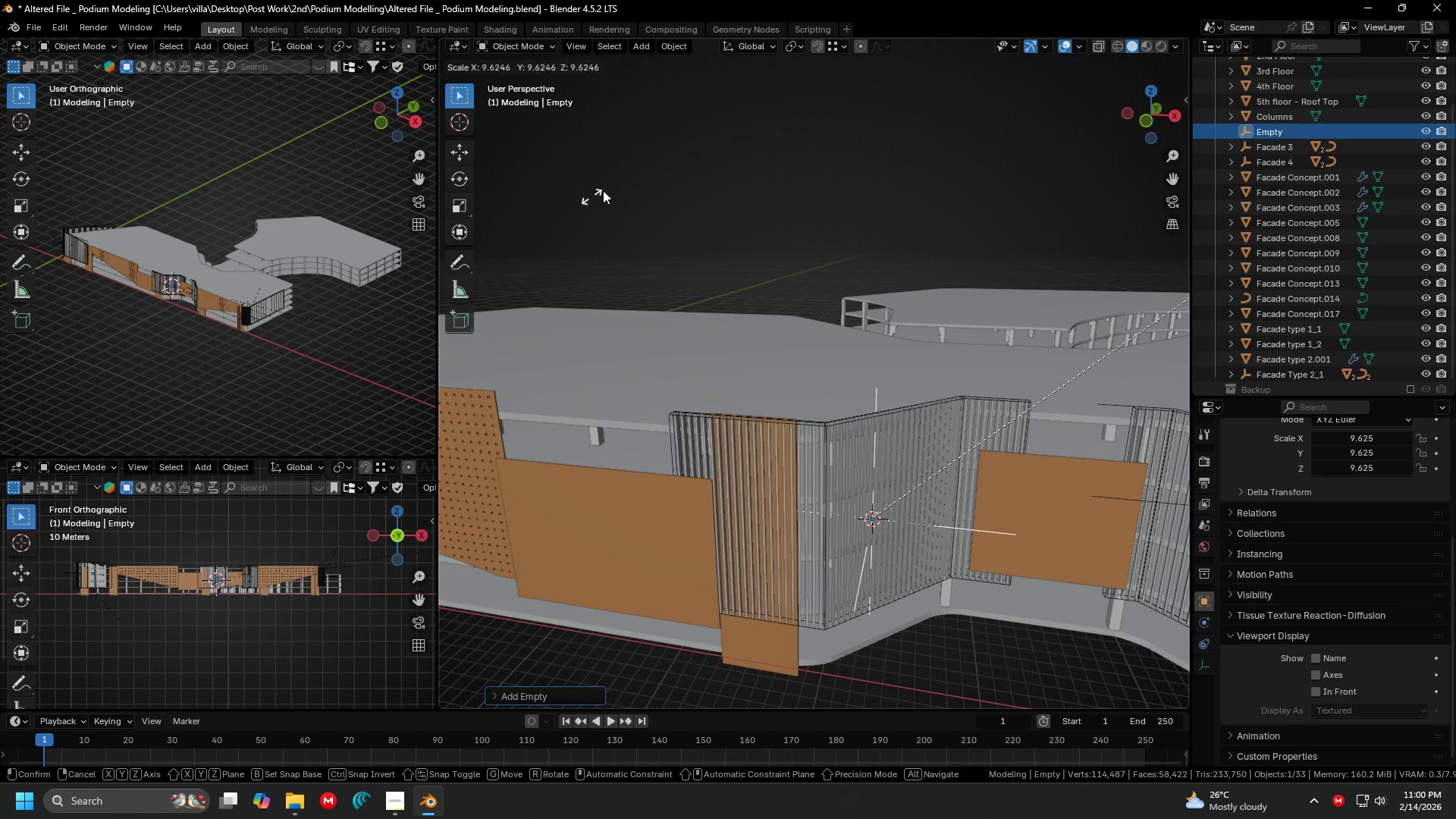 
left_click([614, 184])
 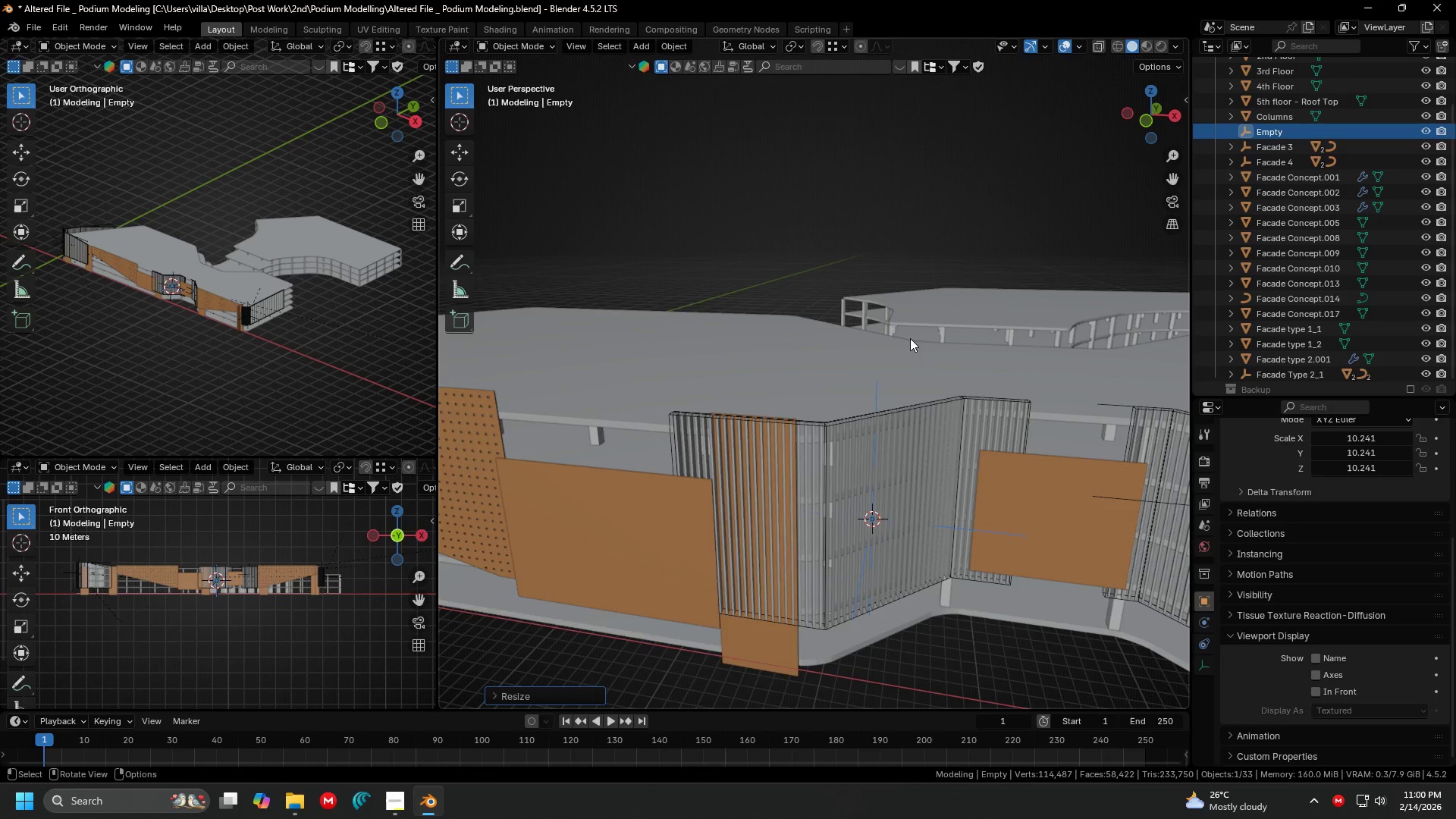 
key(Shift+ShiftLeft)
 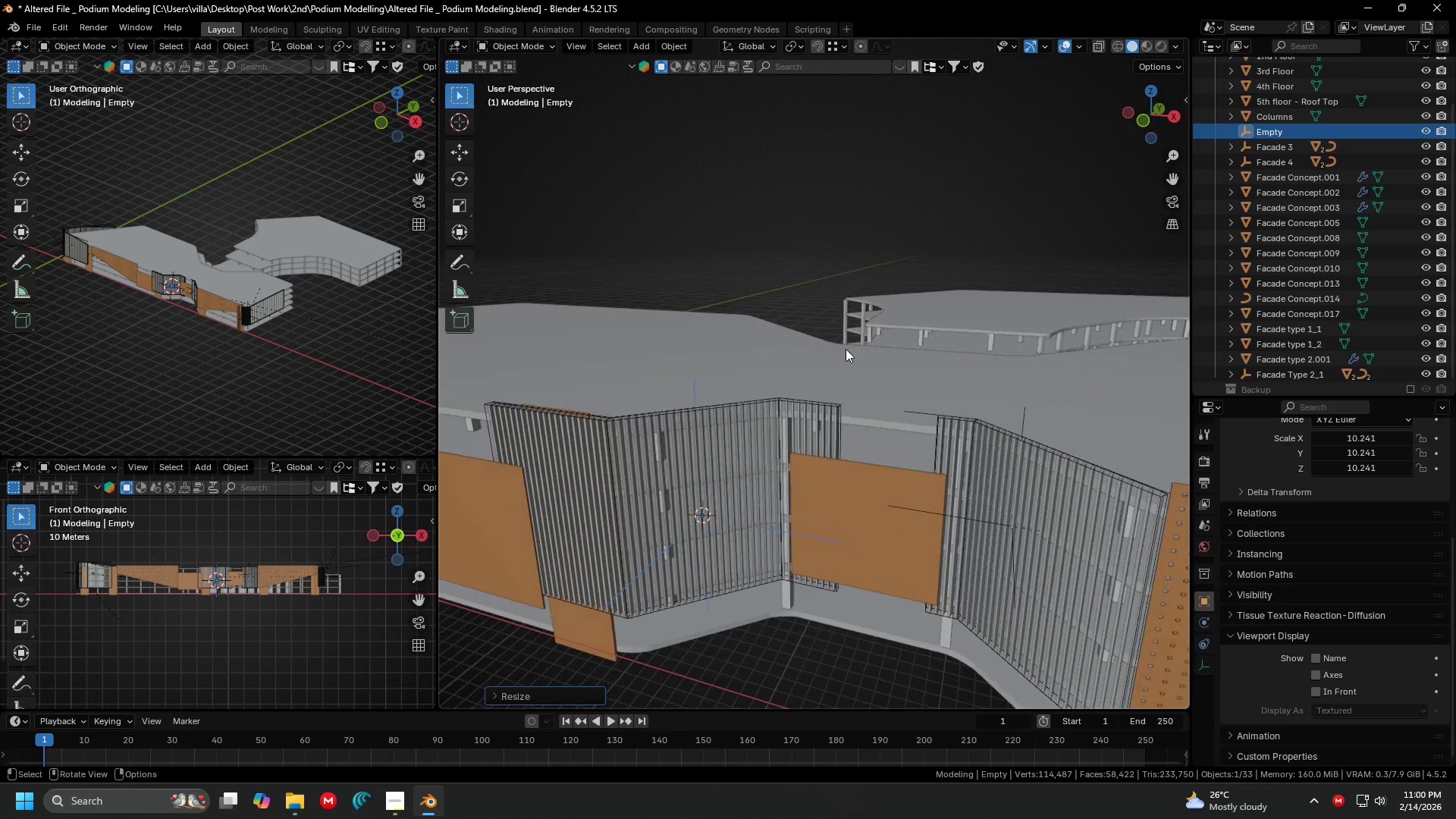 
scroll: coordinate [799, 427], scroll_direction: up, amount: 1.0
 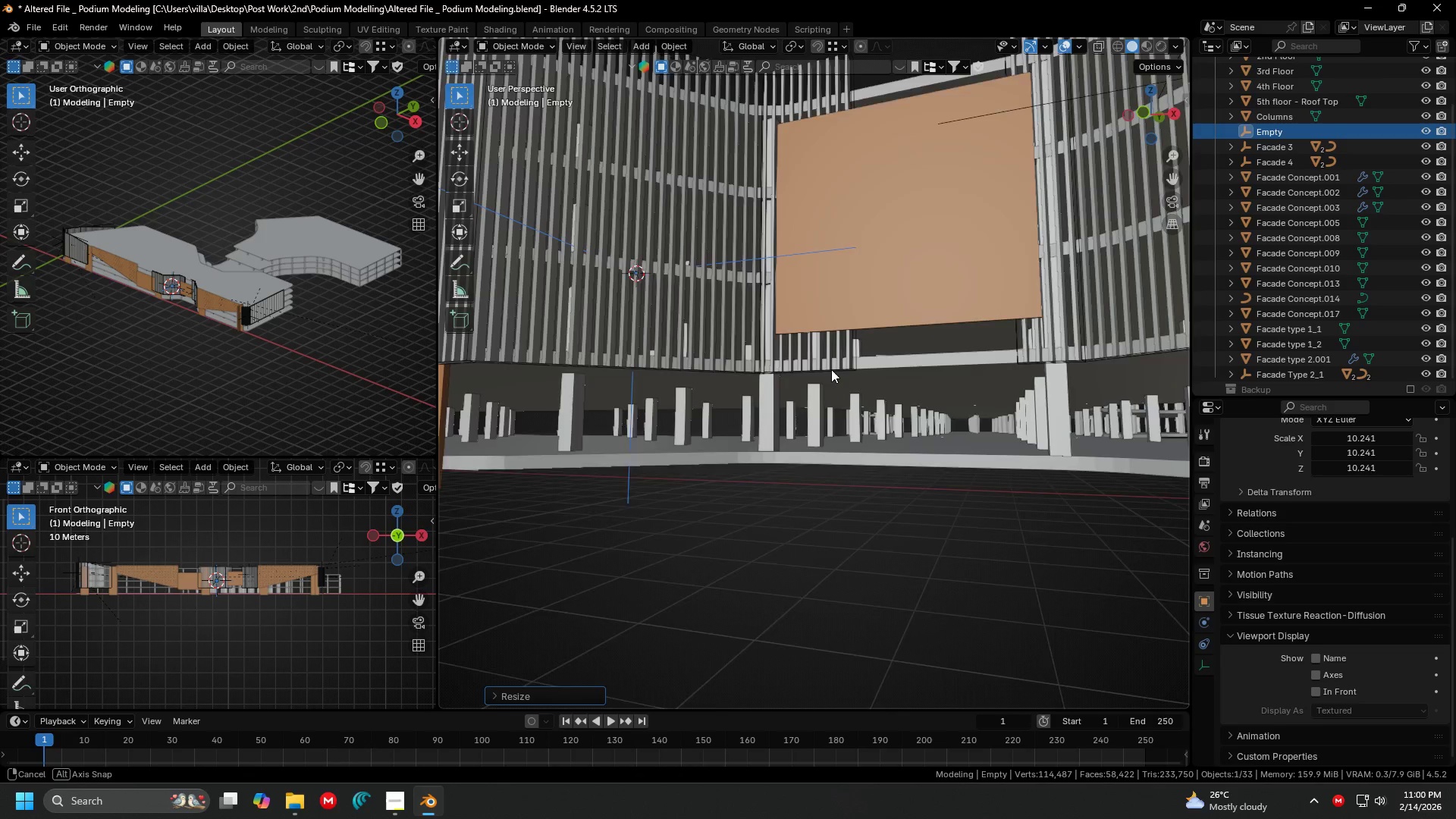 
key(Shift+ShiftLeft)
 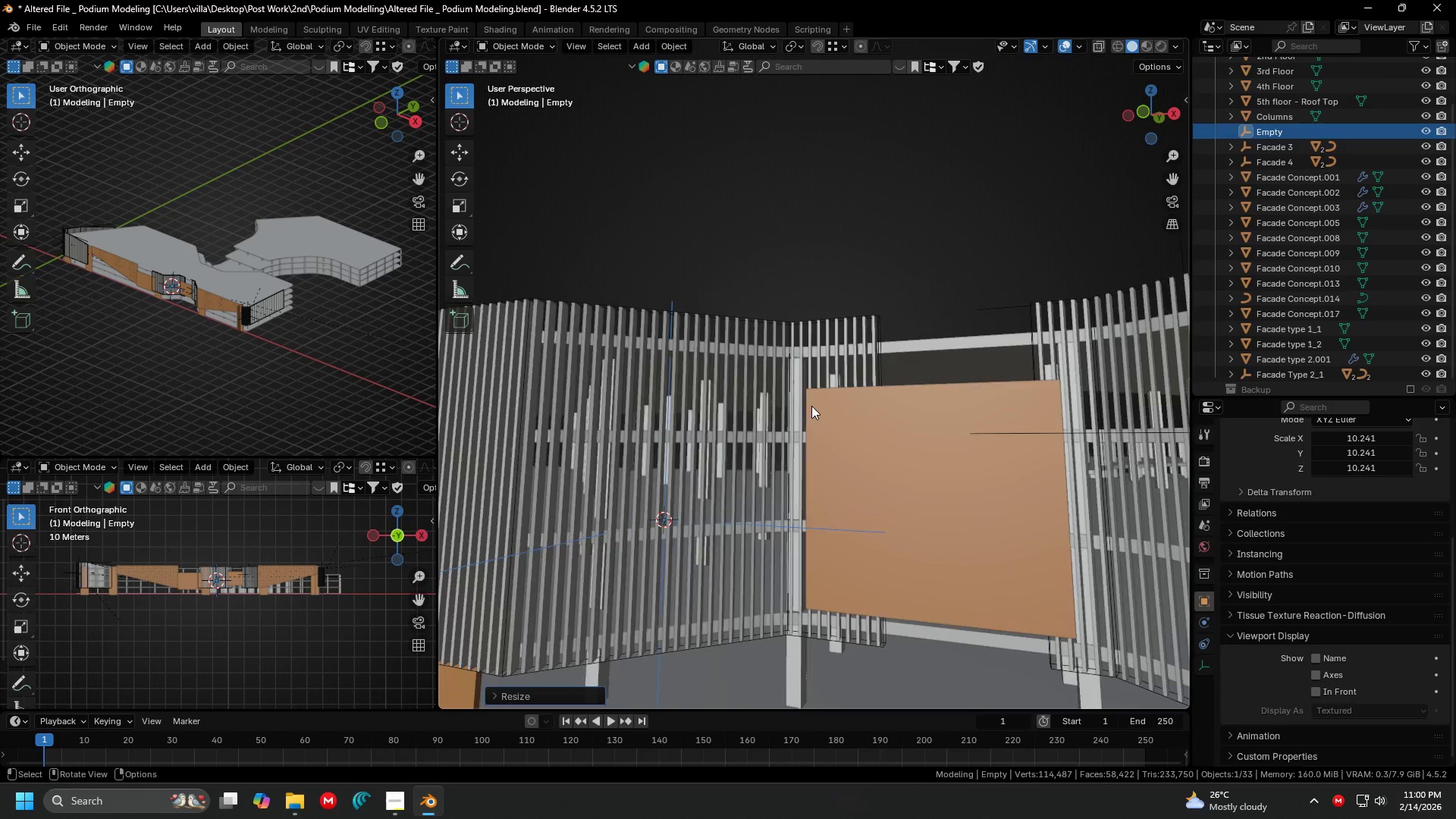 
hold_key(key=ShiftLeft, duration=0.88)
 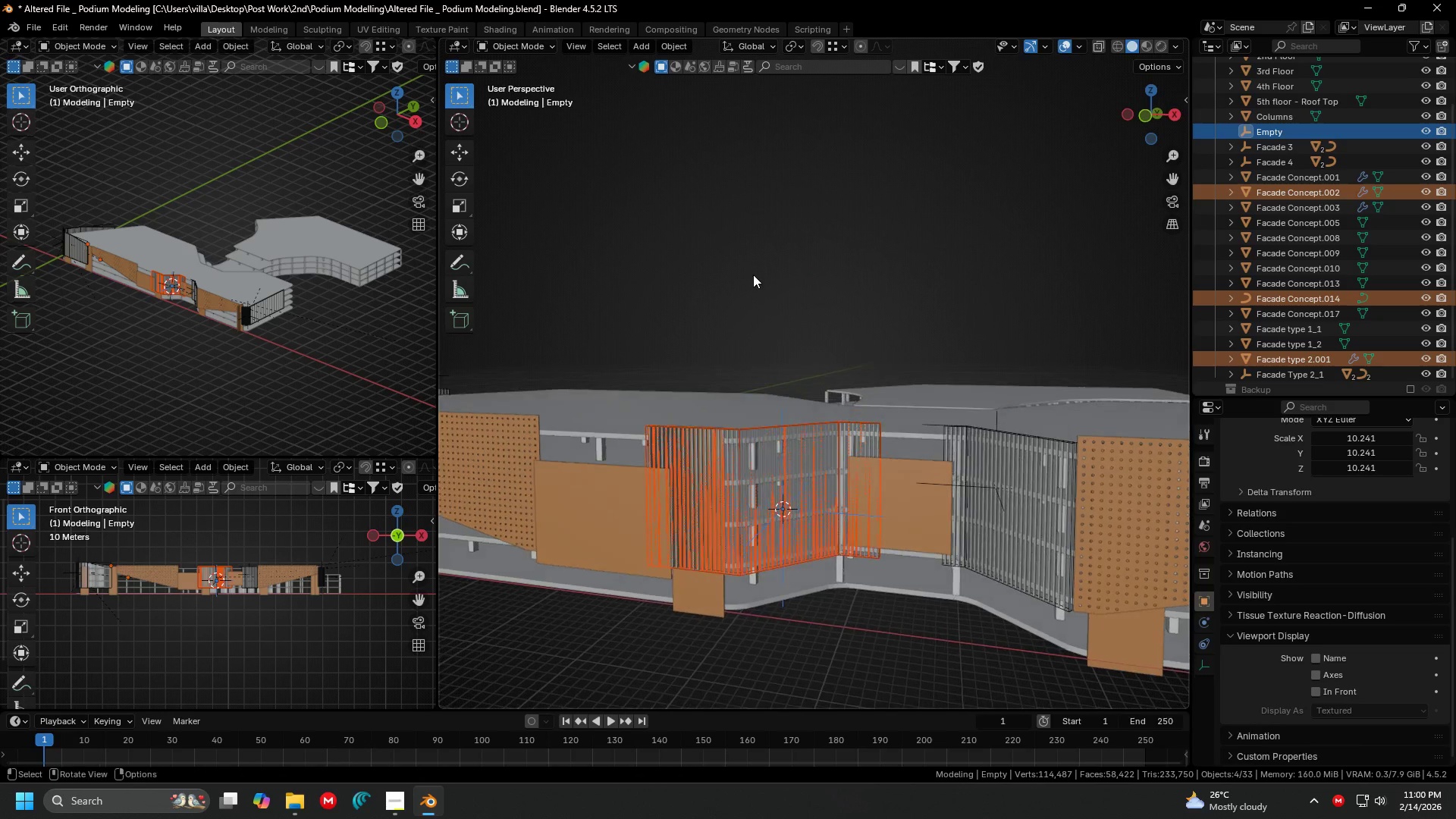 
scroll: coordinate [811, 393], scroll_direction: up, amount: 1.0
 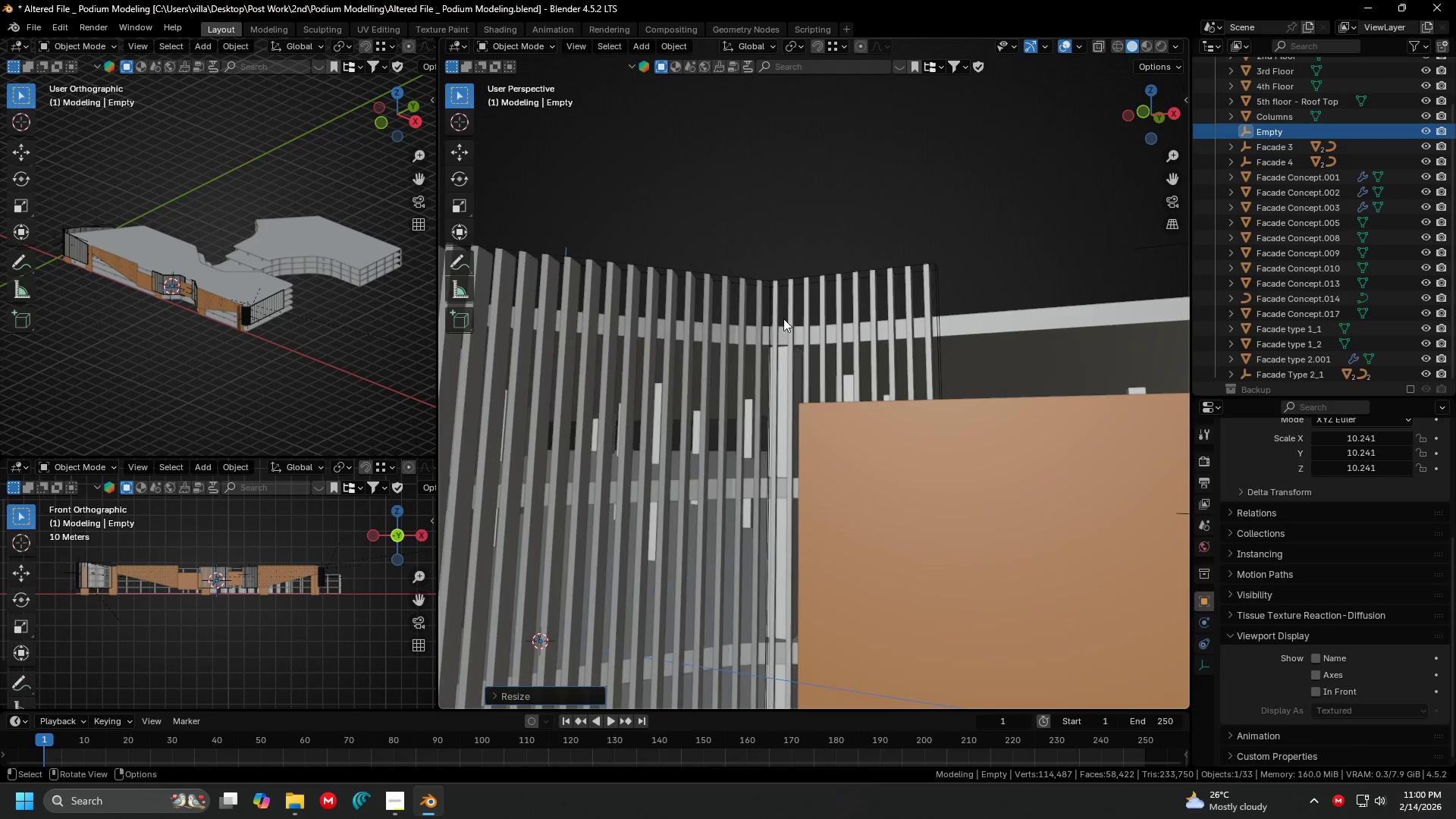 
left_click_drag(start_coordinate=[814, 301], to_coordinate=[742, 245])
 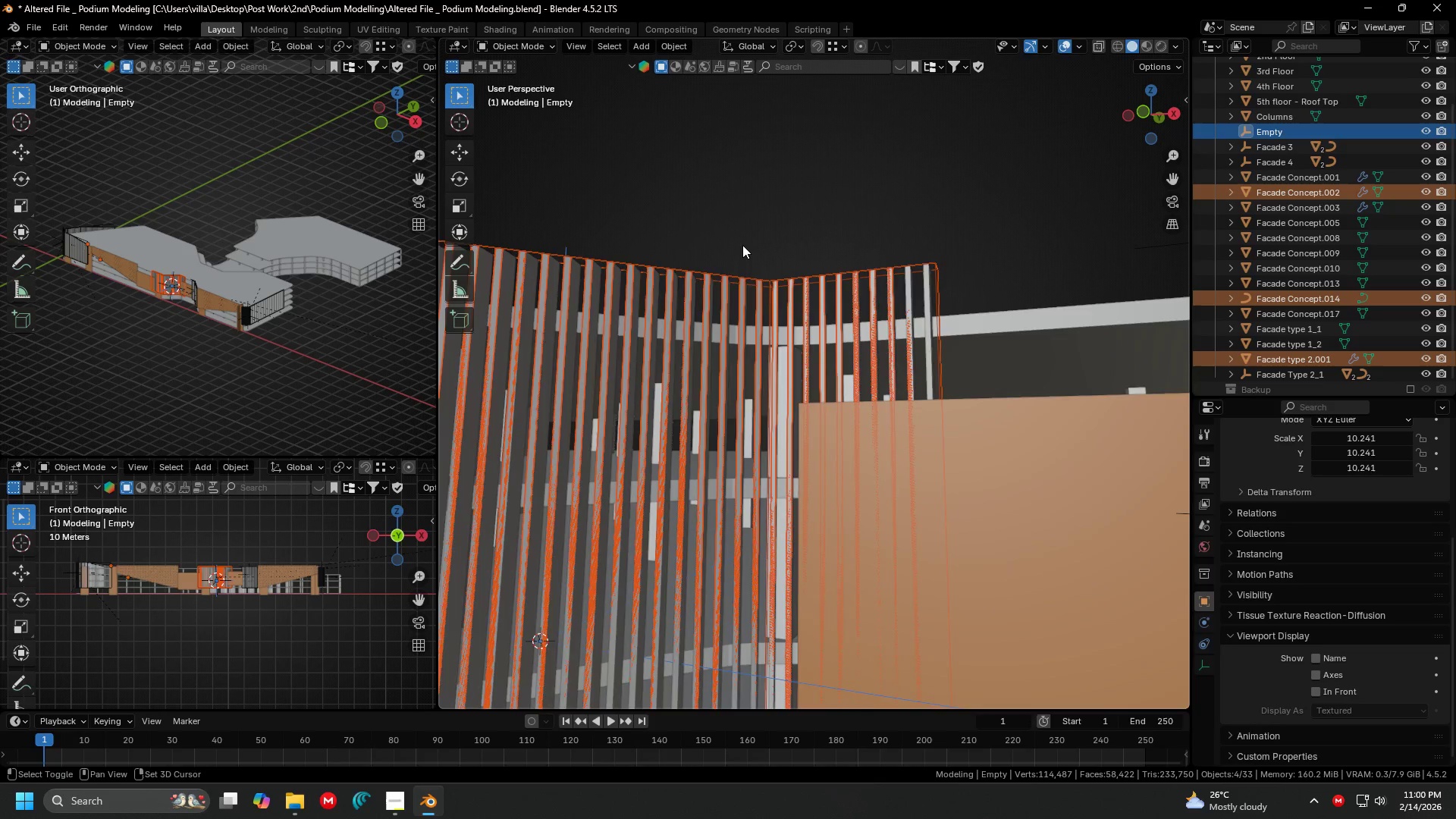 
hold_key(key=ShiftLeft, duration=5.75)
scroll: coordinate [741, 246], scroll_direction: down, amount: 3.0
 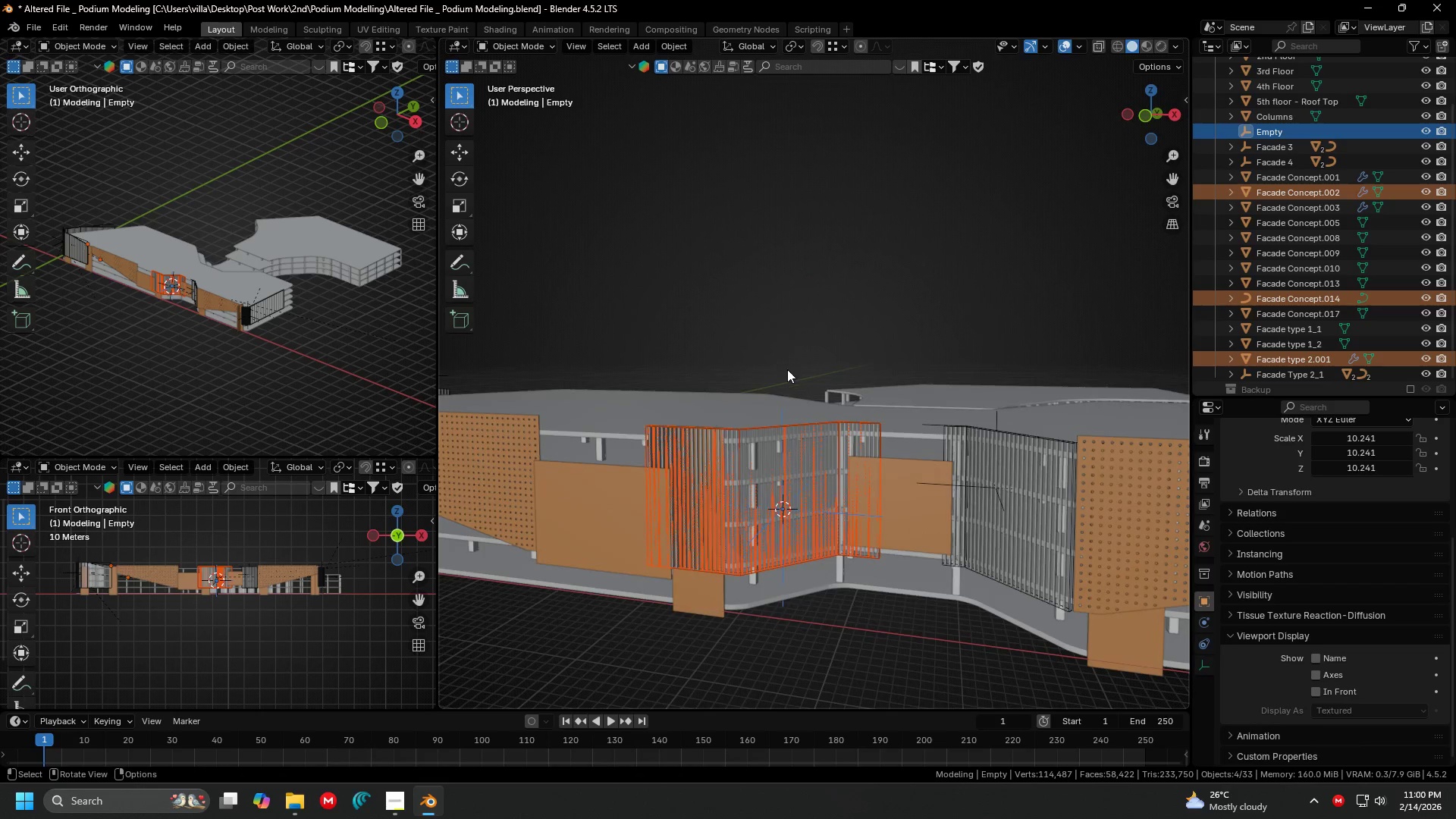 
key(Control+P)
 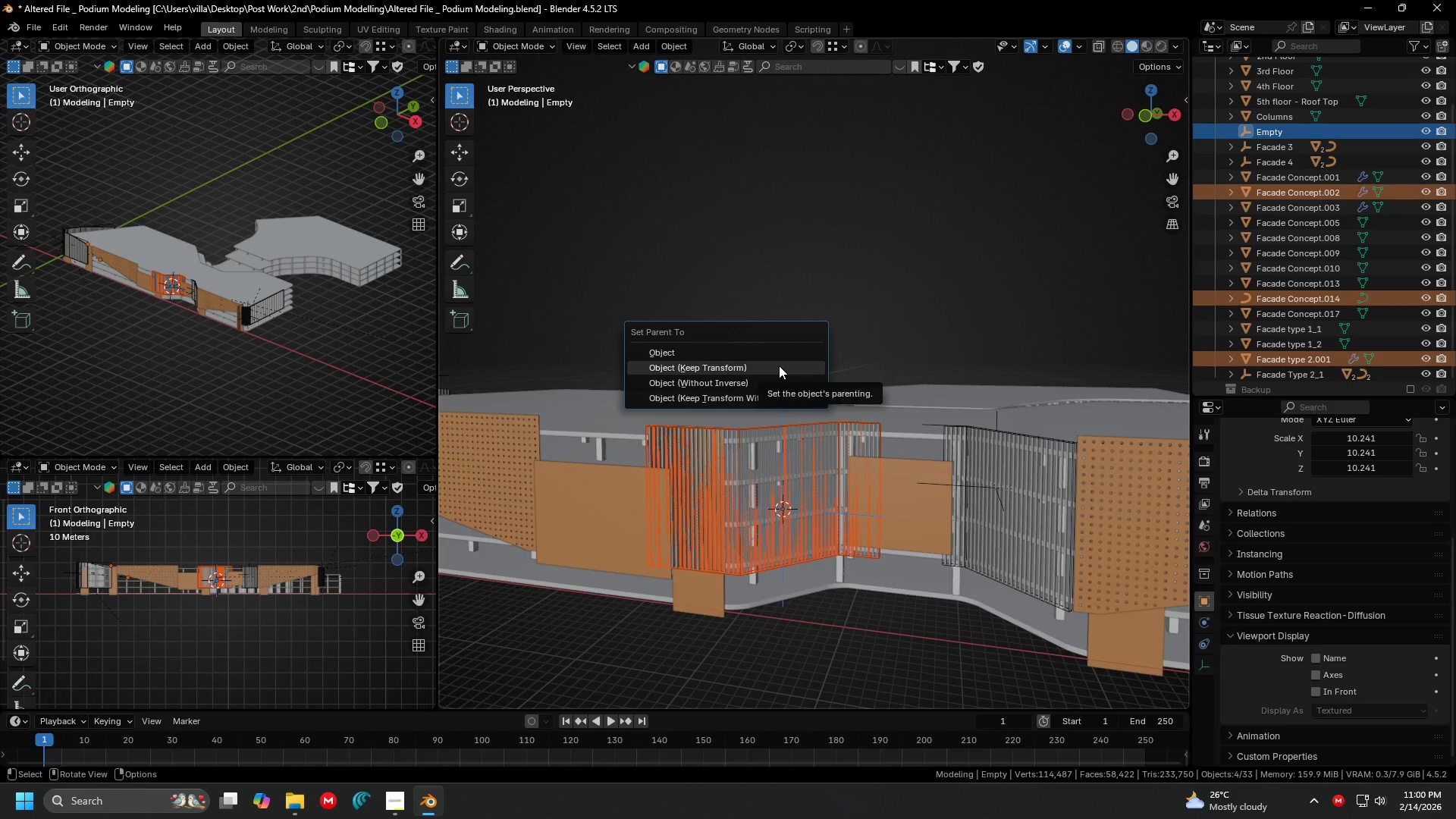 
left_click([779, 366])
 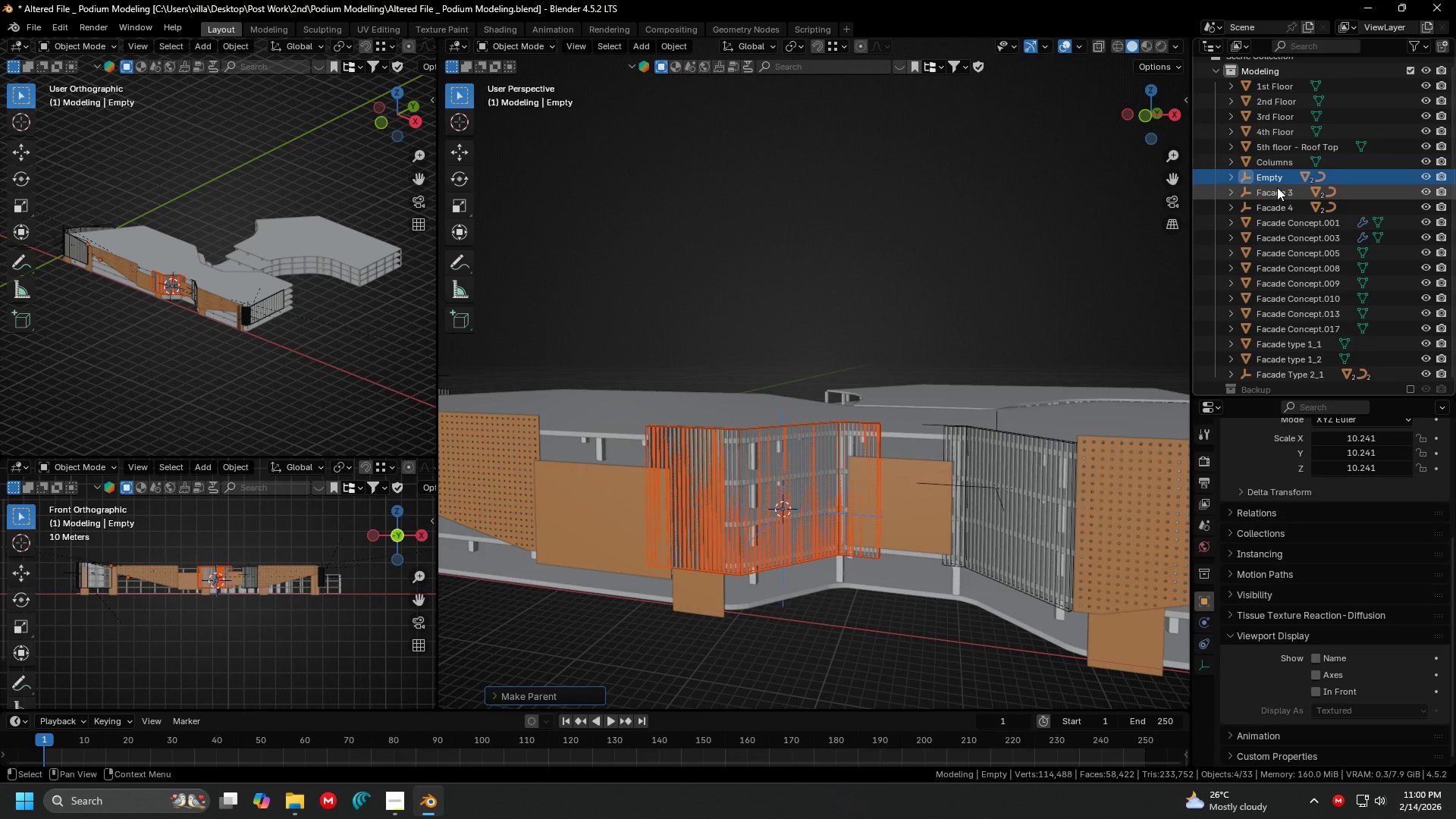 
double_click([1269, 179])
 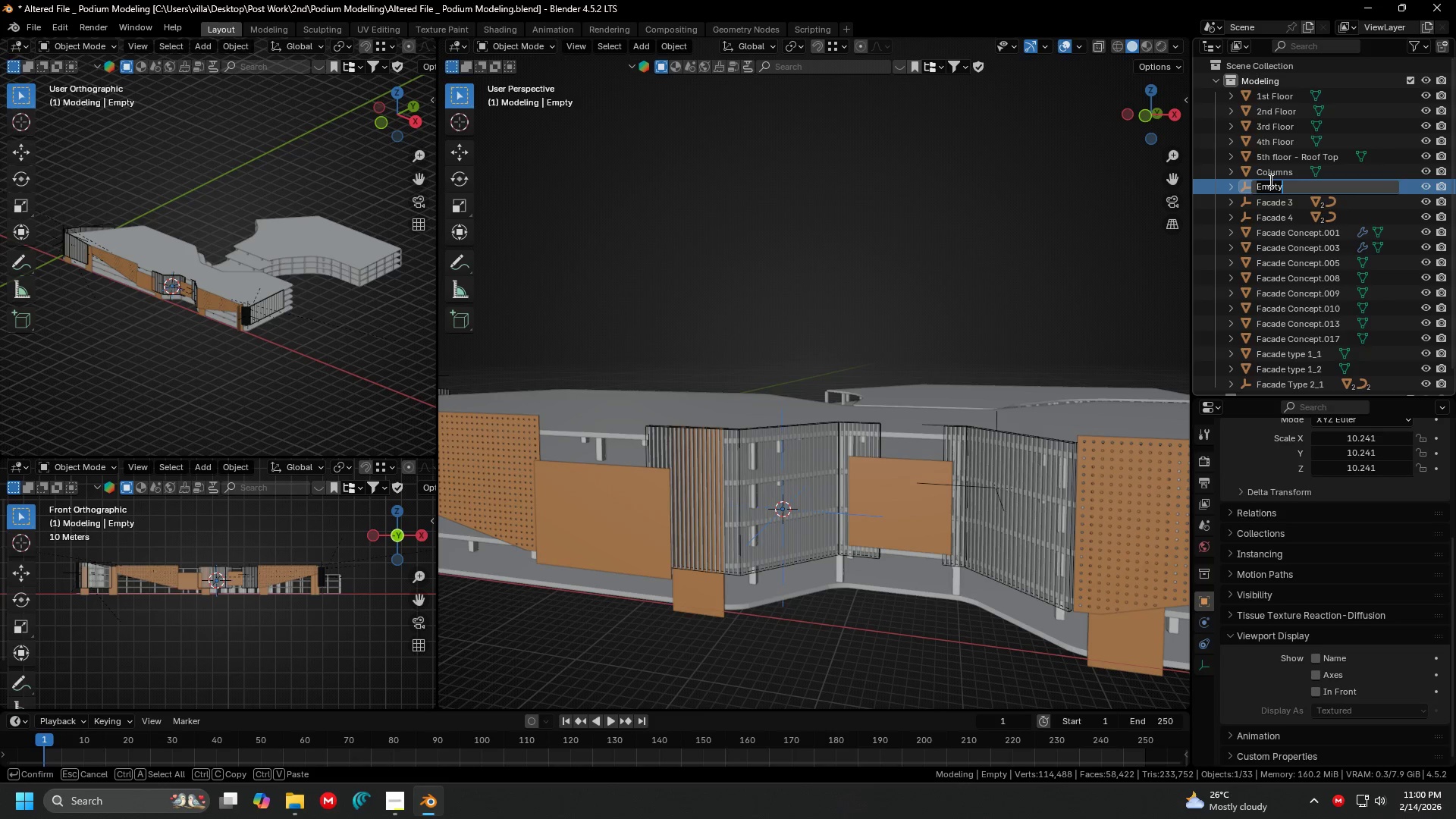 
type(Facade Tp)
key(Backspace)
type(ype 2))
key(Backspace)
type(_1)
 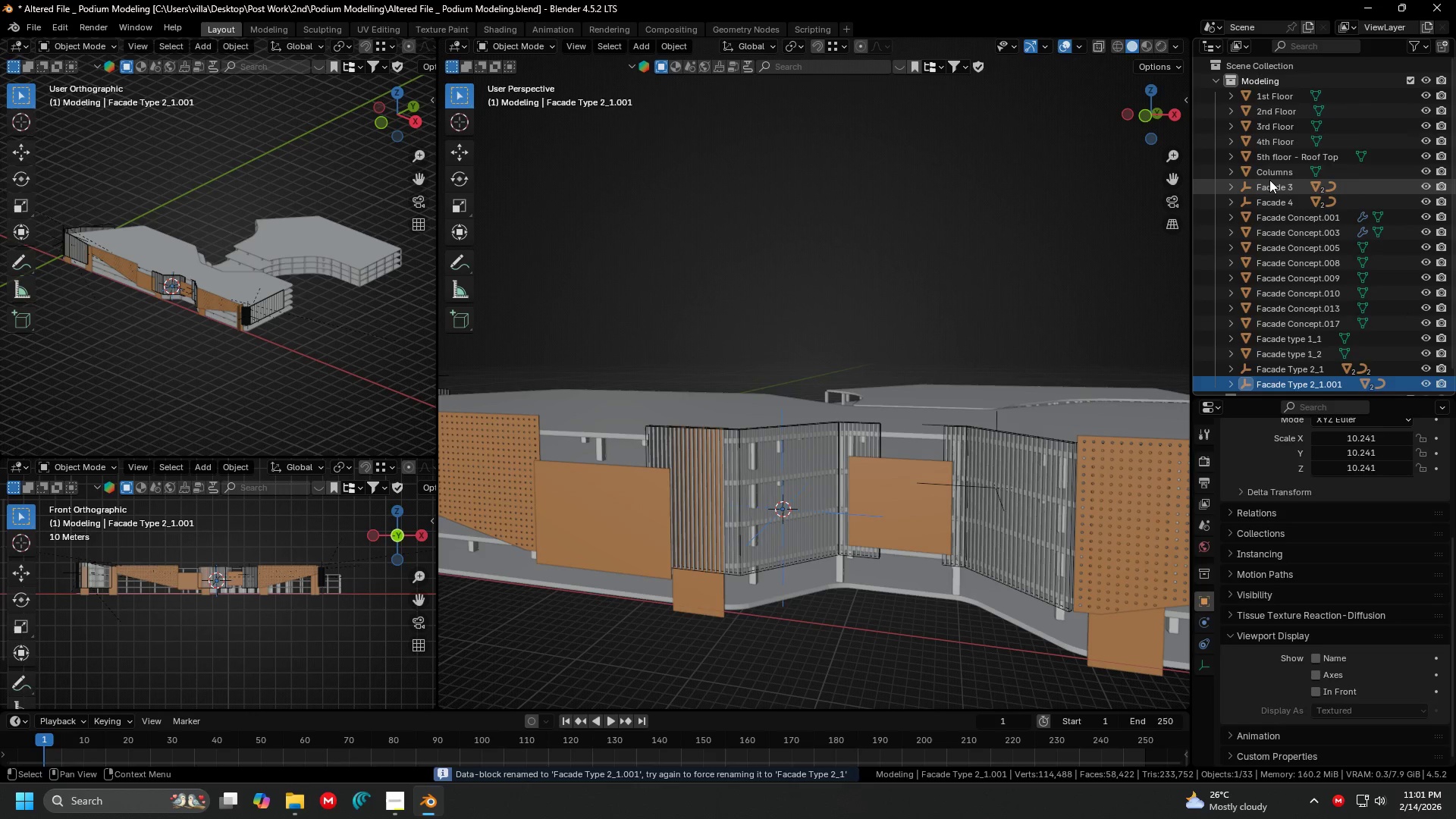 
 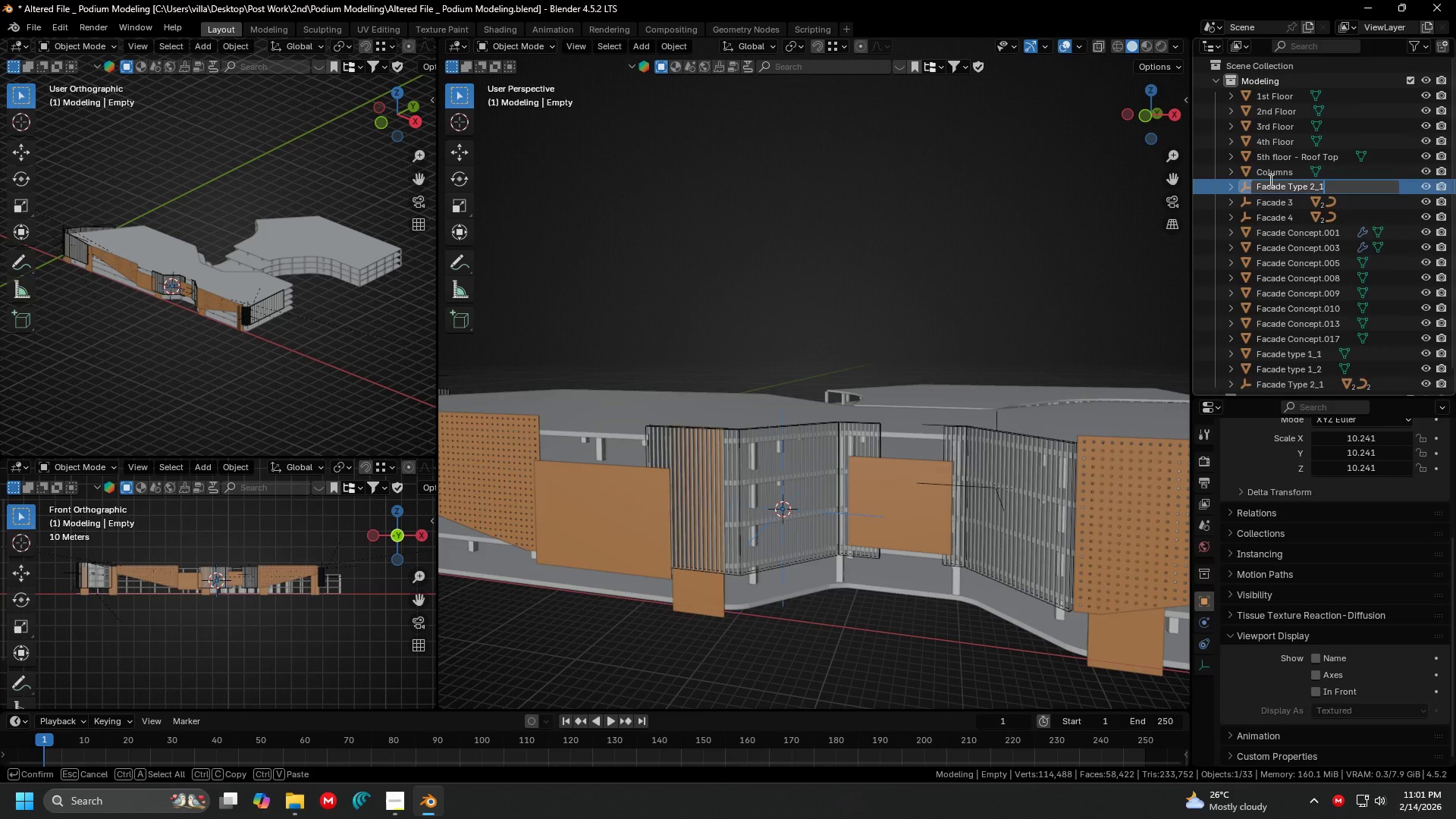 
key(Enter)
 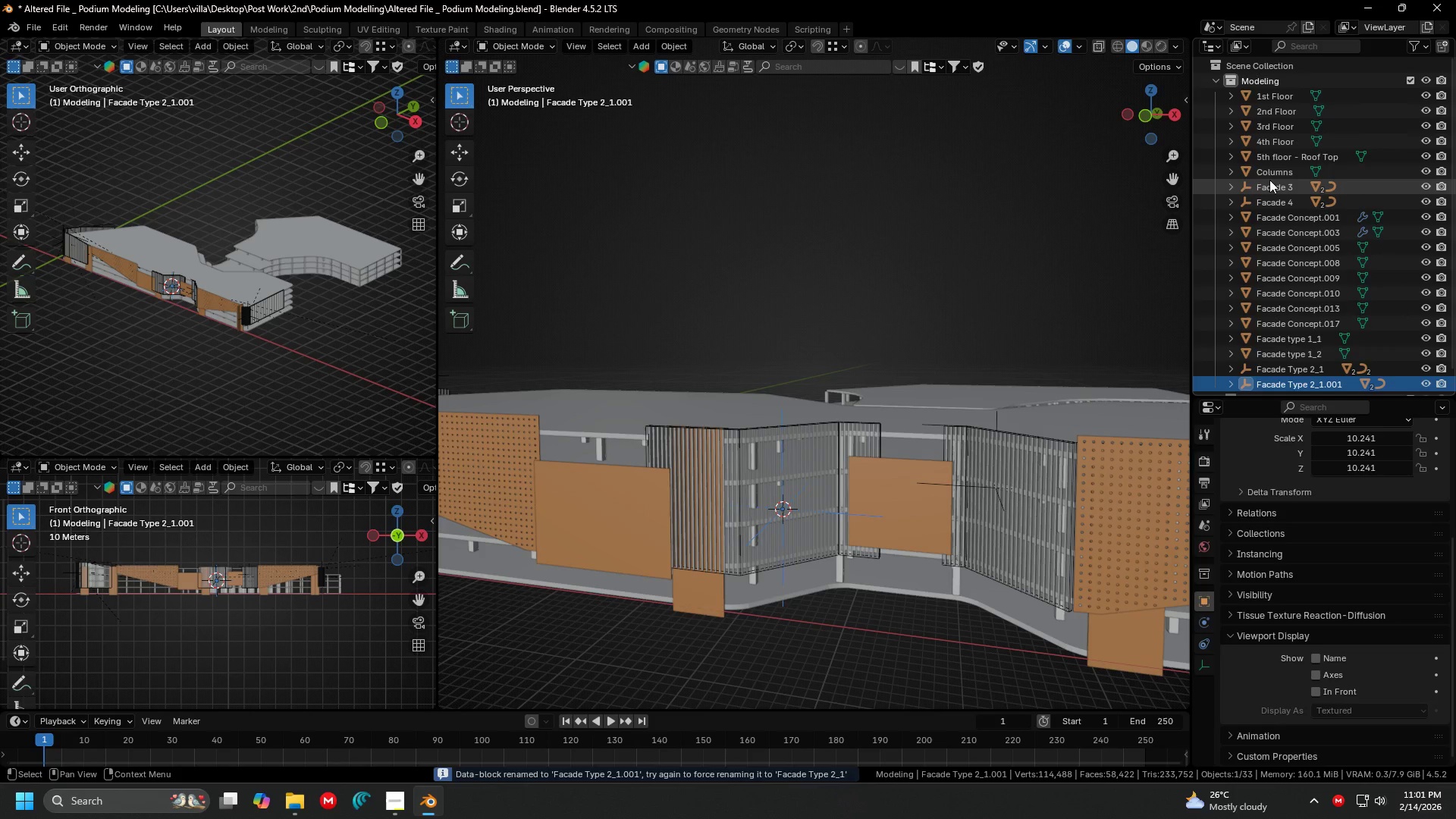 
scroll: coordinate [1317, 246], scroll_direction: down, amount: 3.0
 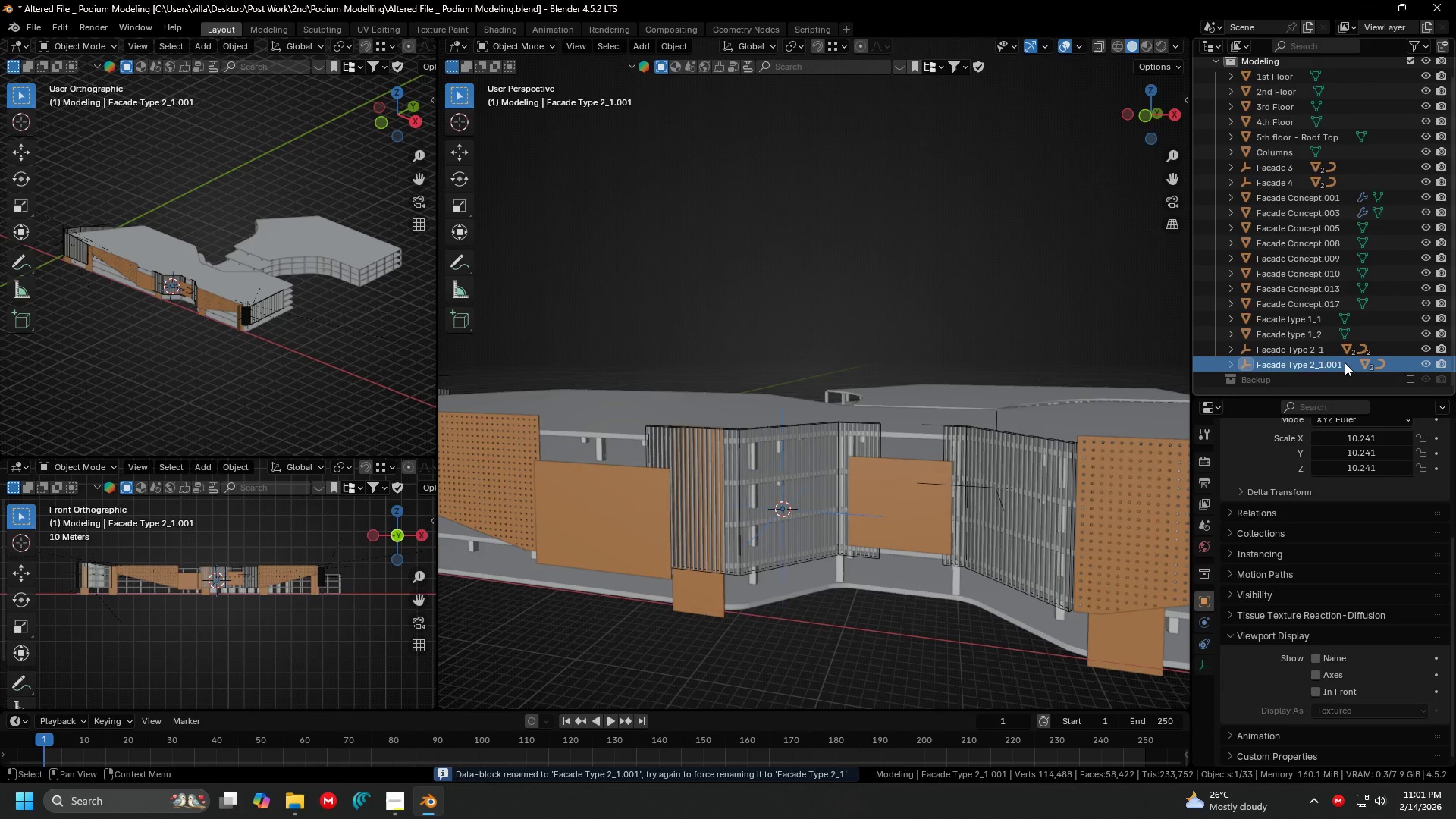 
double_click([1345, 362])
 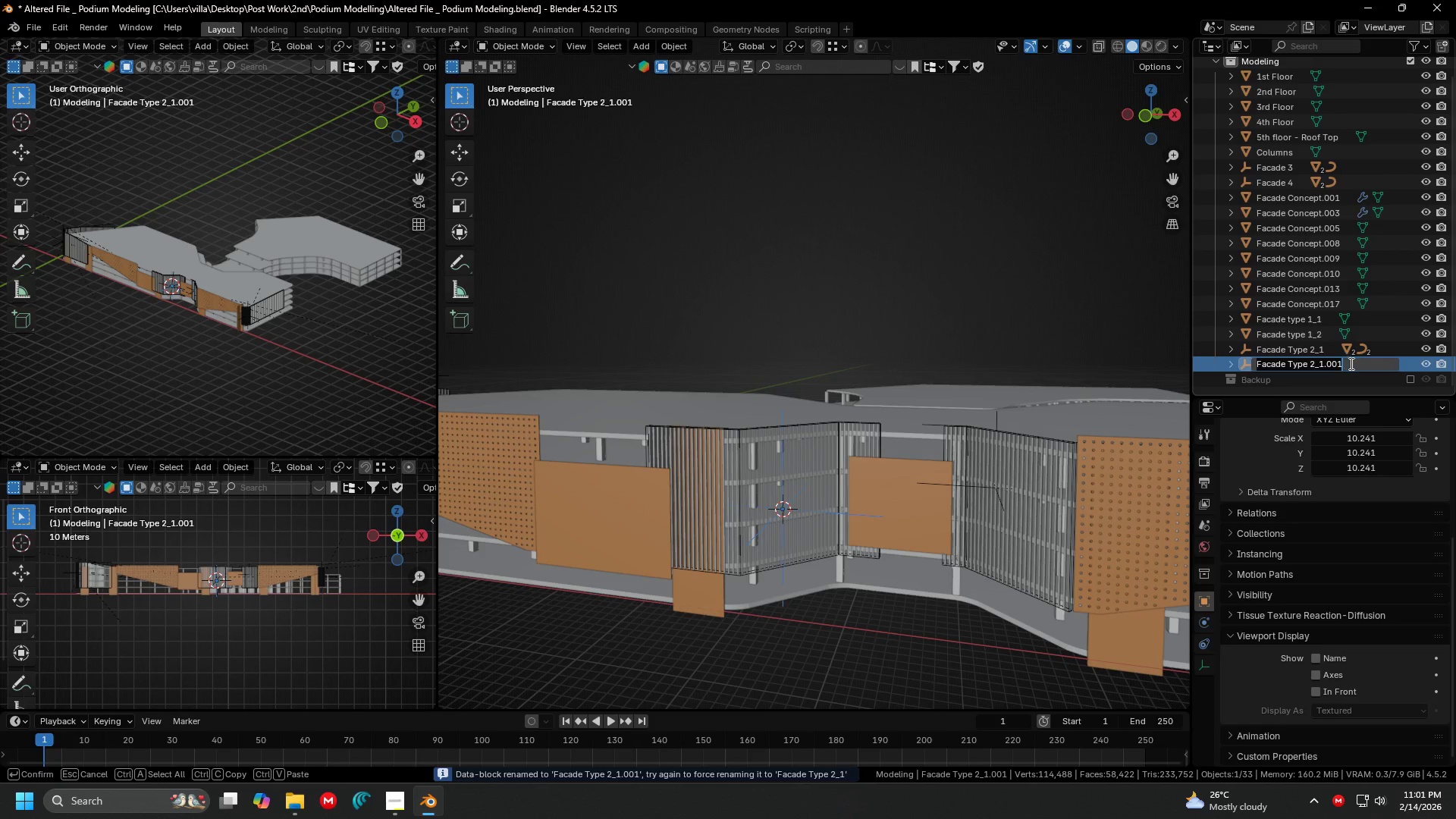 
left_click_drag(start_coordinate=[1351, 363], to_coordinate=[1321, 359])
 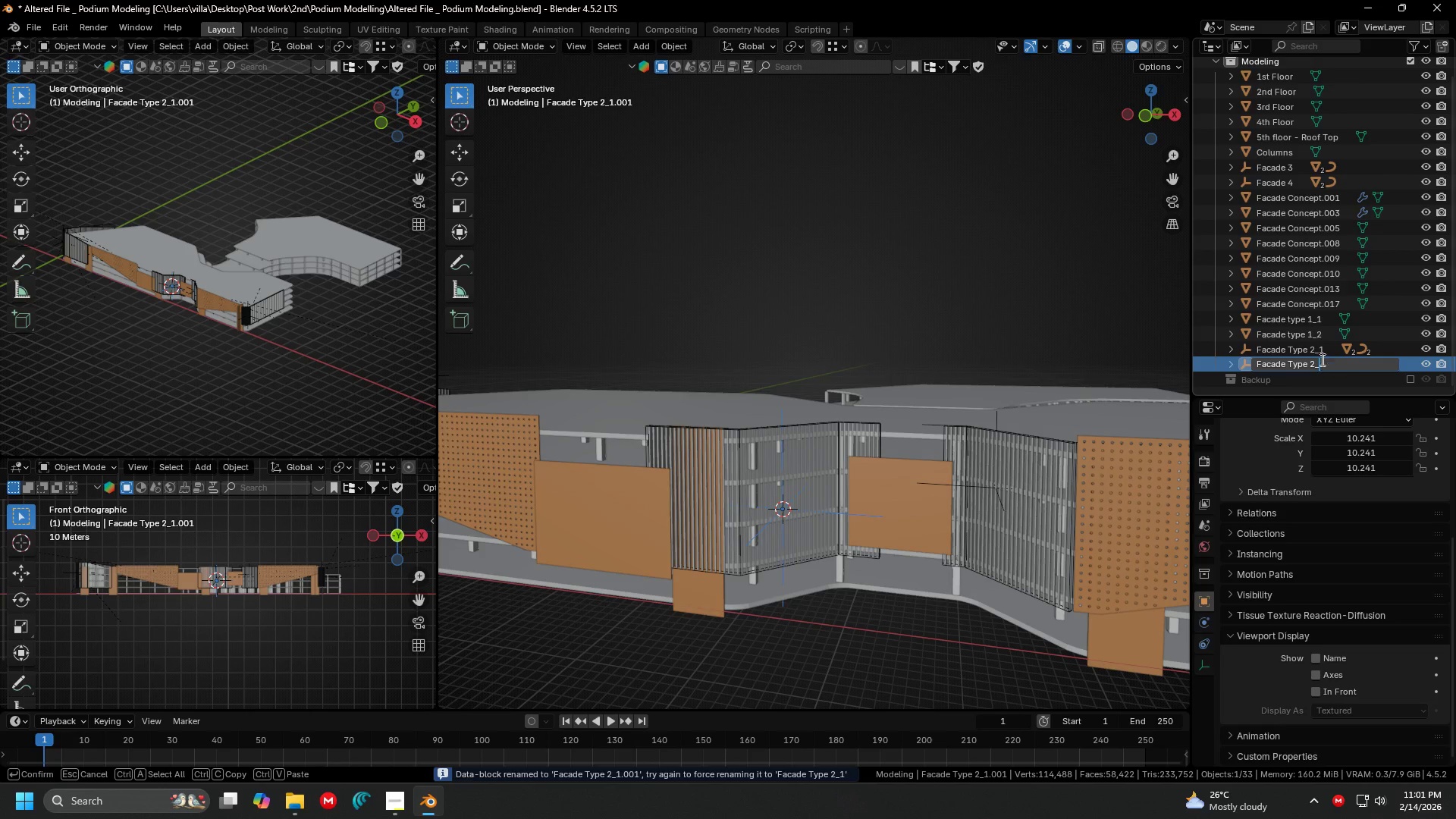 
key(Backspace)
 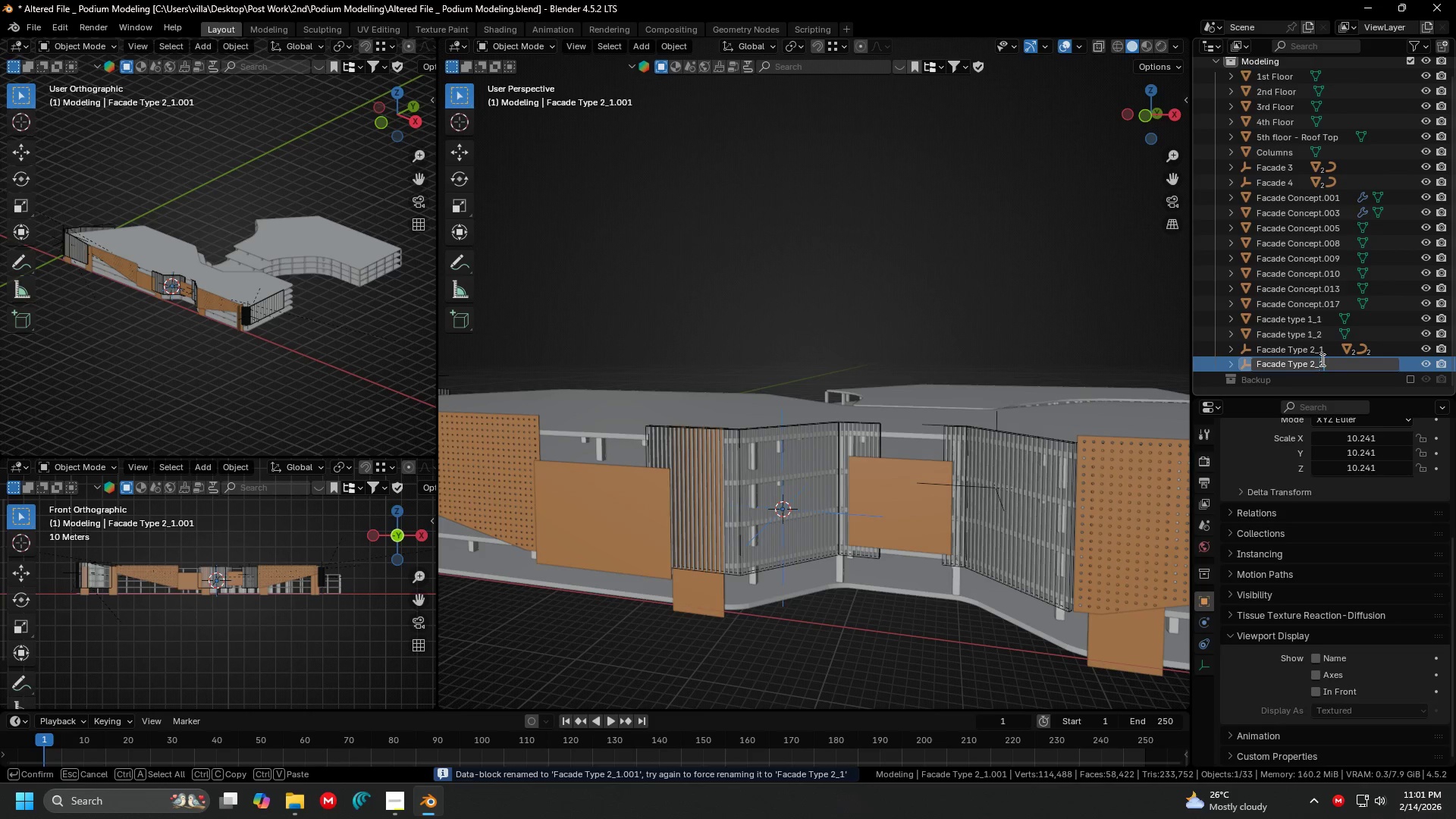 
key(2)
 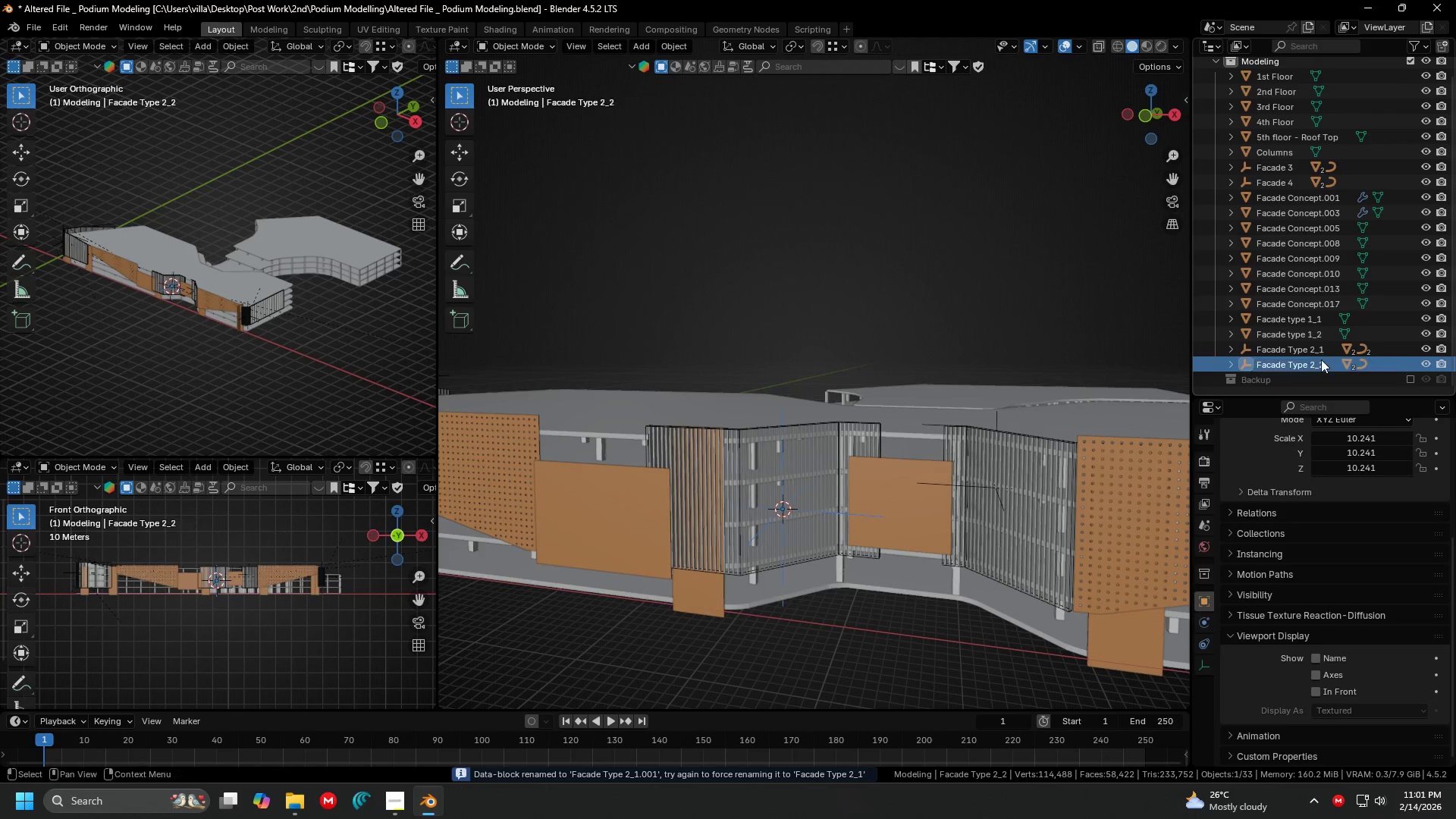 
key(Enter)
 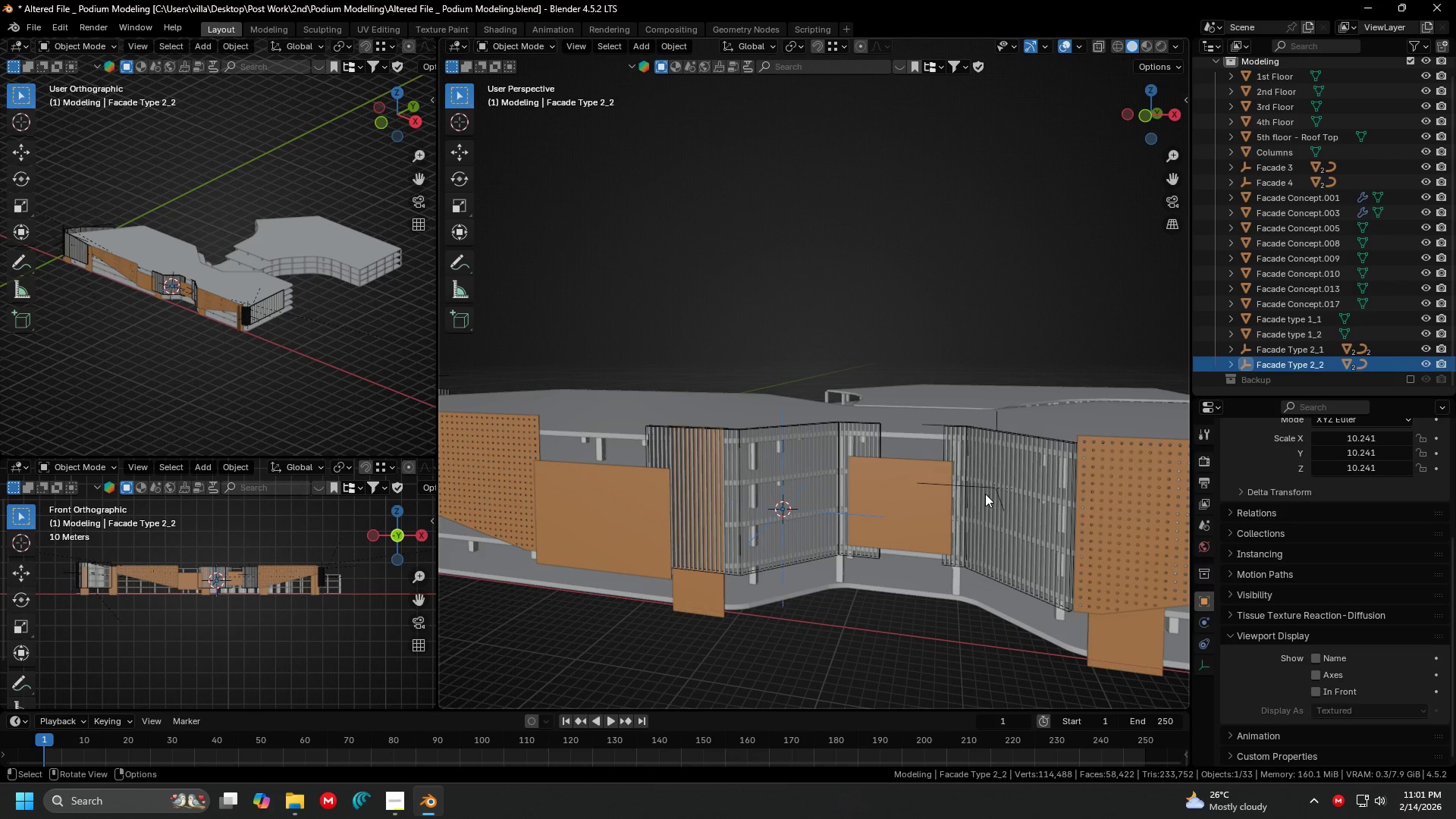 
double_click([995, 495])
 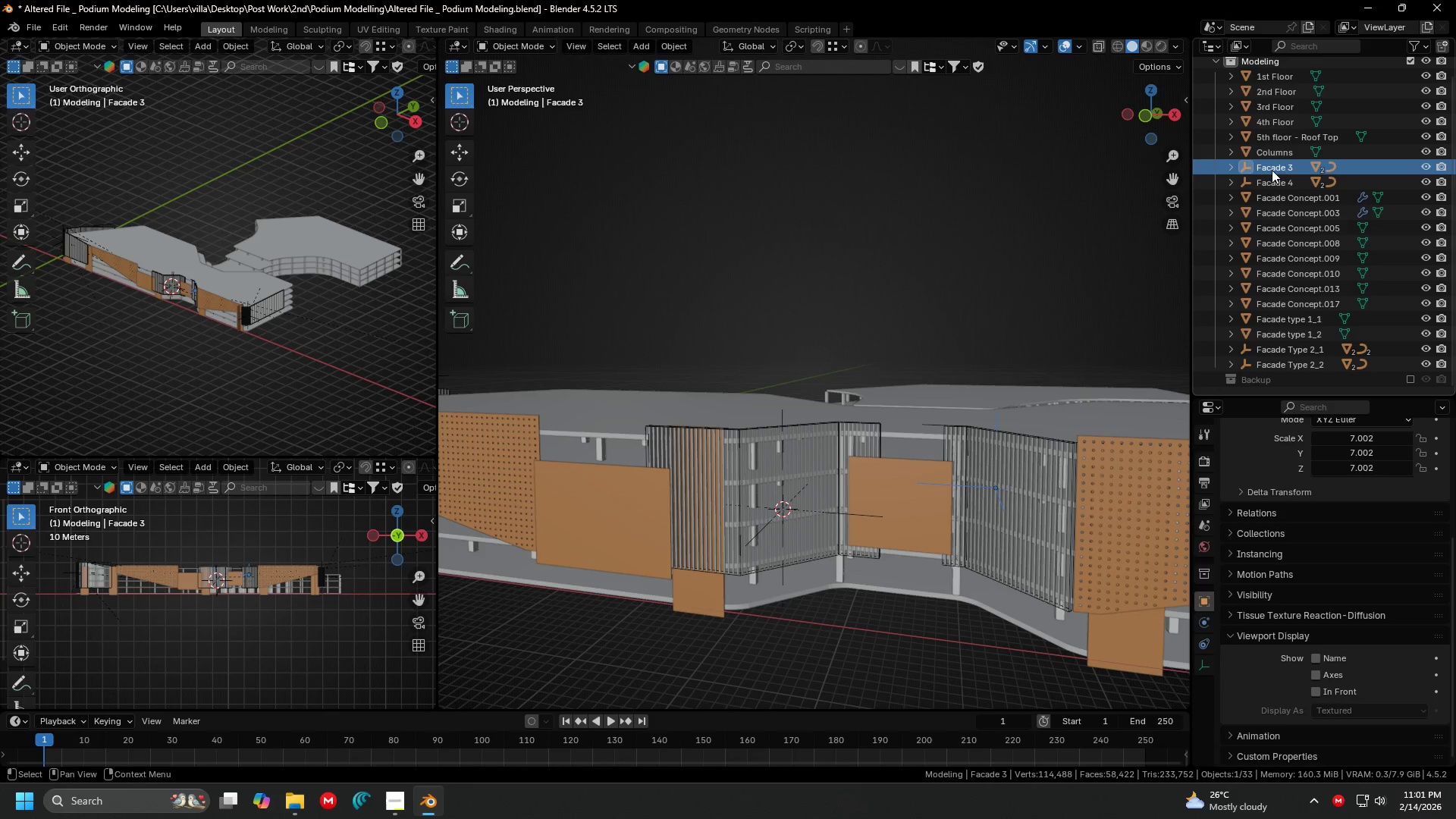 
double_click([1273, 168])
 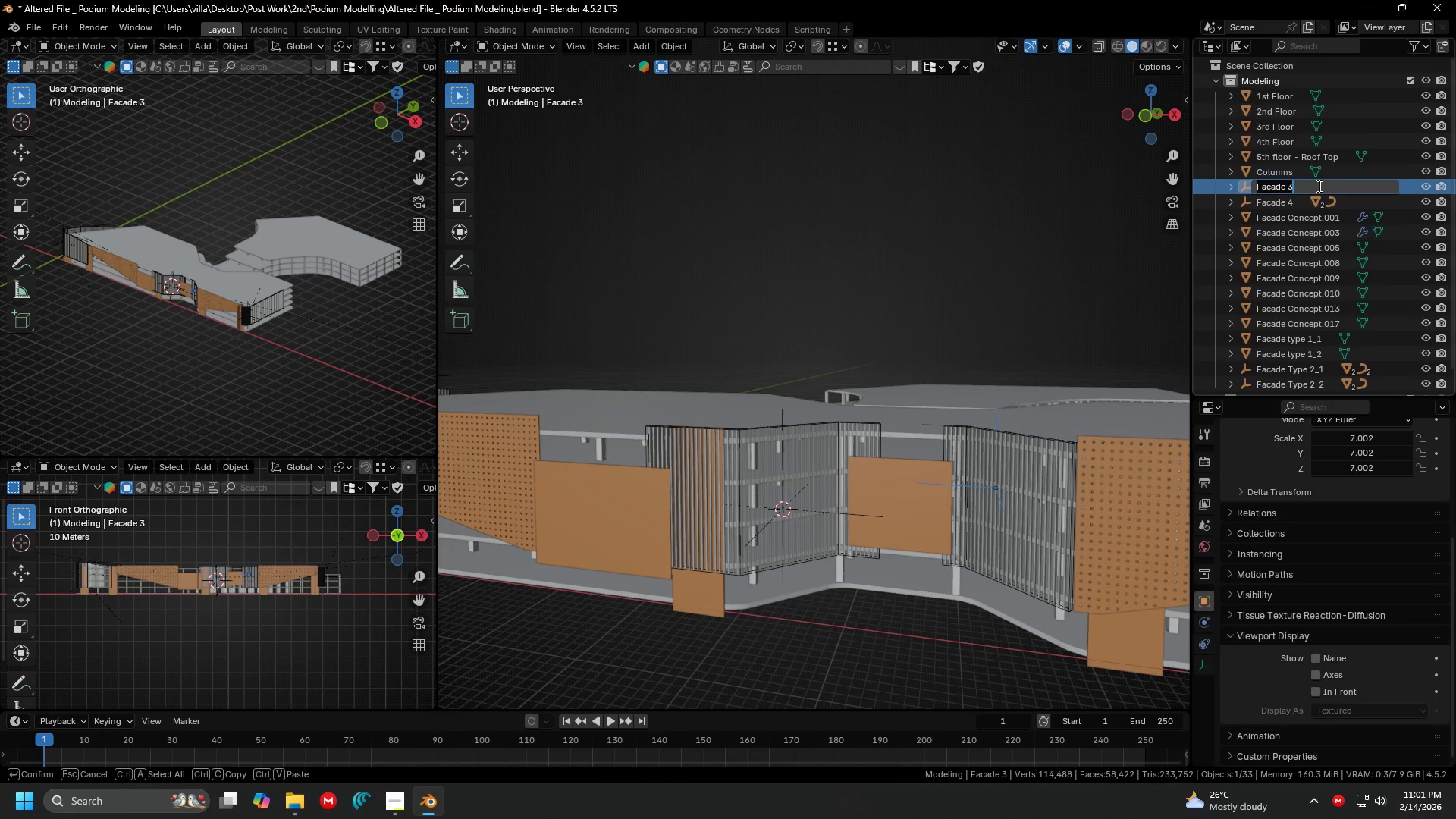 
triple_click([1318, 186])
 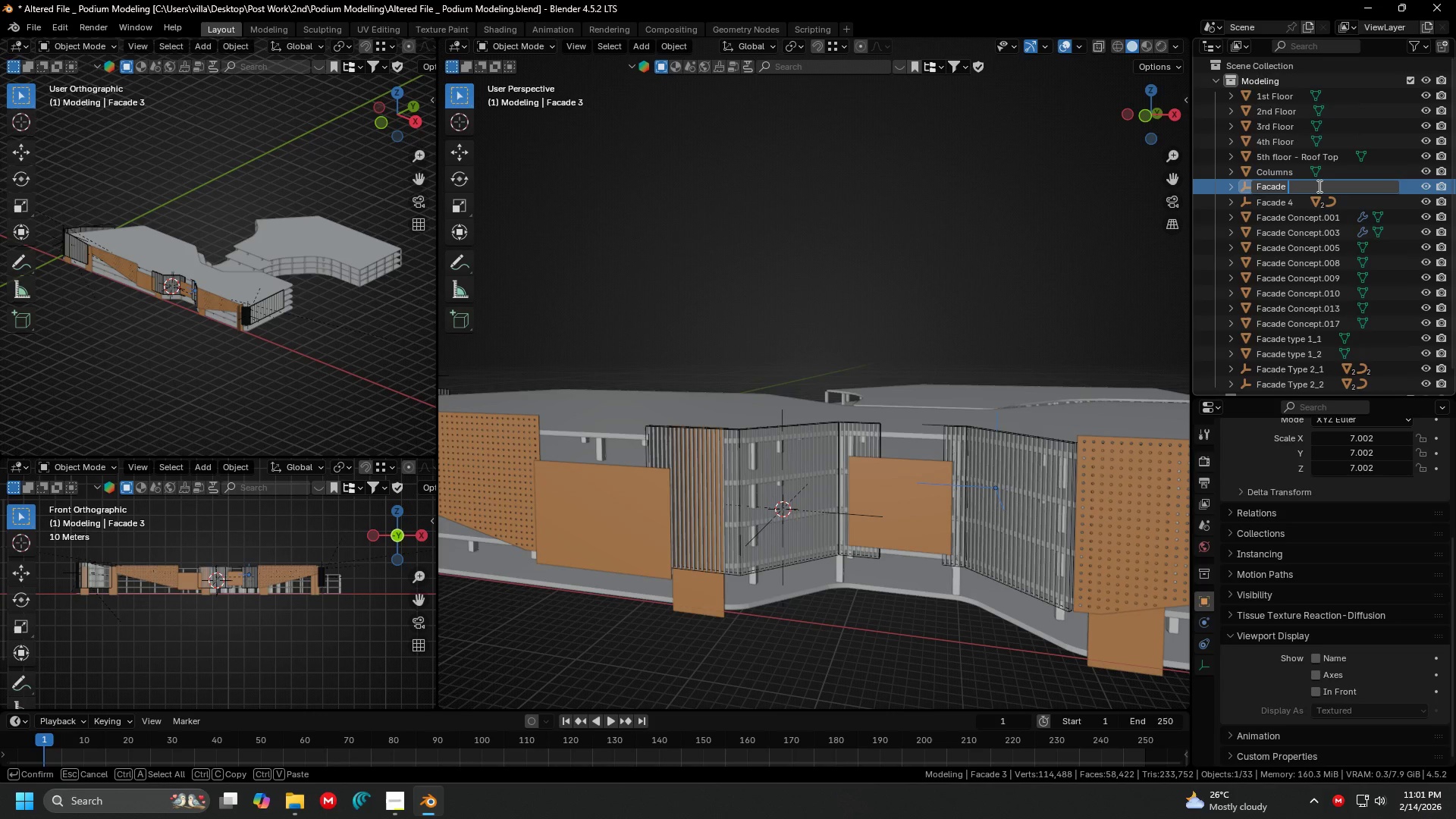 
key(Backspace)
type(Typw 2)
key(Backspace)
key(Backspace)
key(Backspace)
type(e 2_3)
 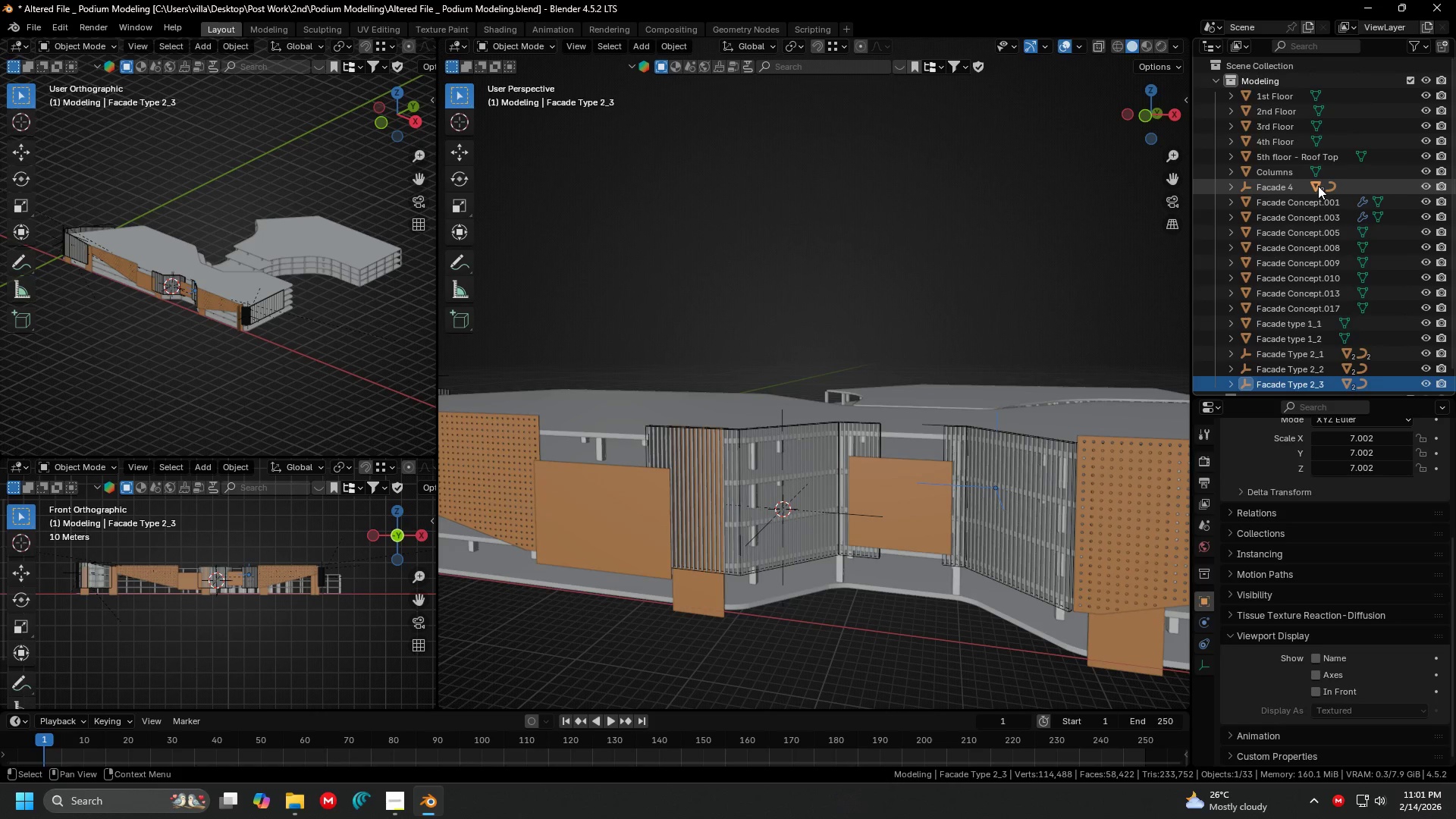 
 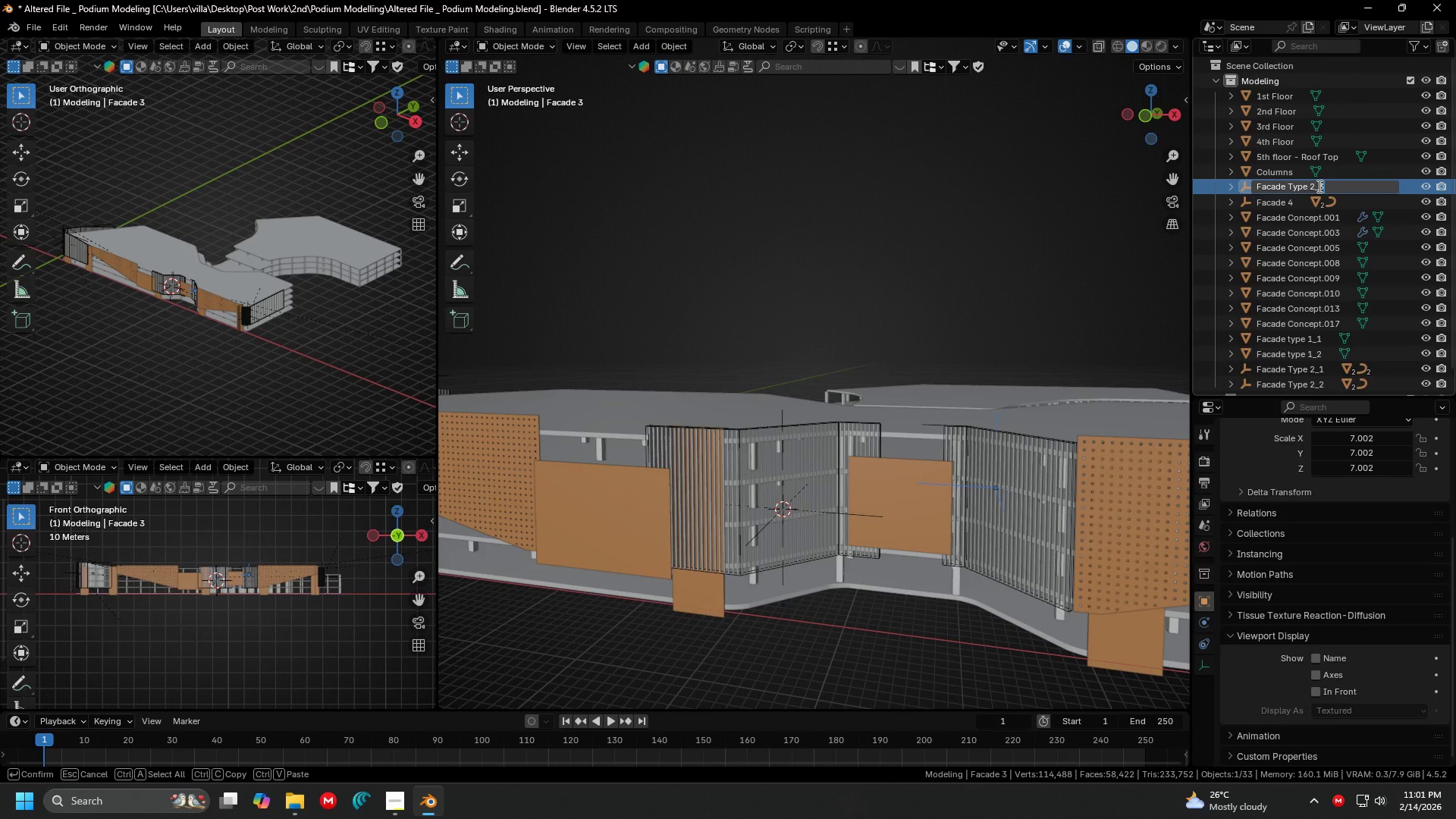 
key(Enter)
 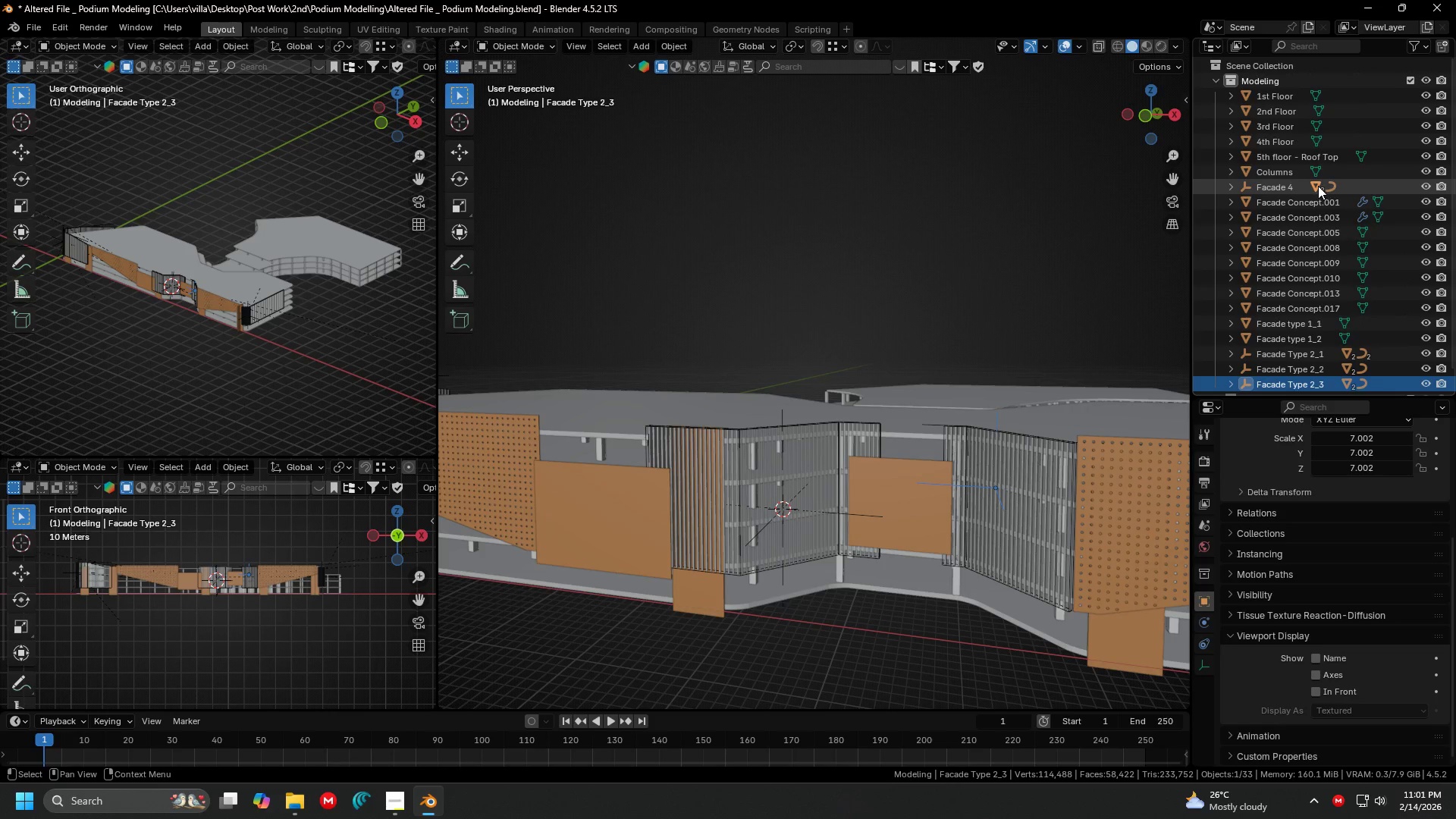 
hold_key(key=ShiftLeft, duration=0.44)
 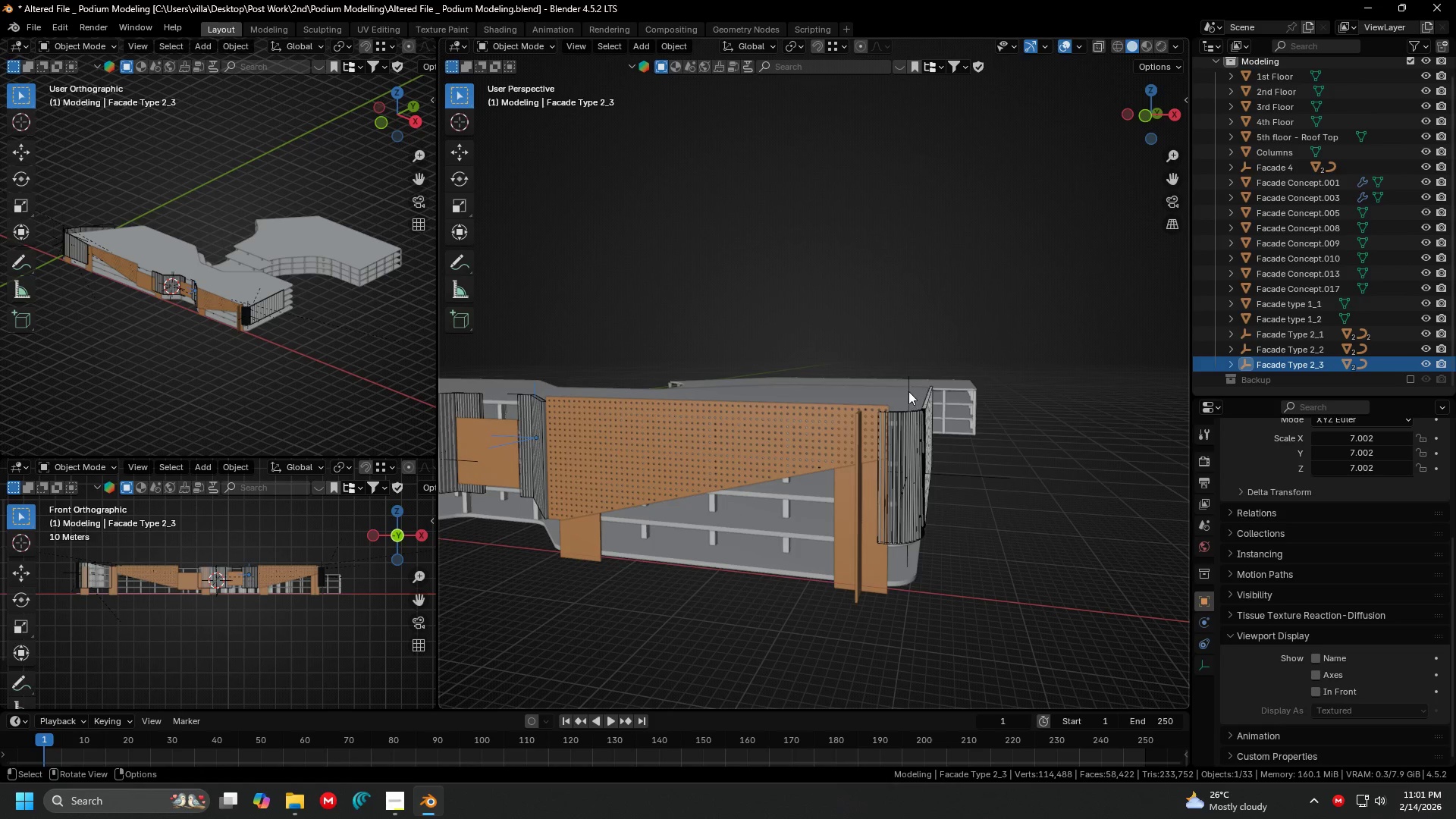 
scroll: coordinate [1060, 327], scroll_direction: down, amount: 2.0
 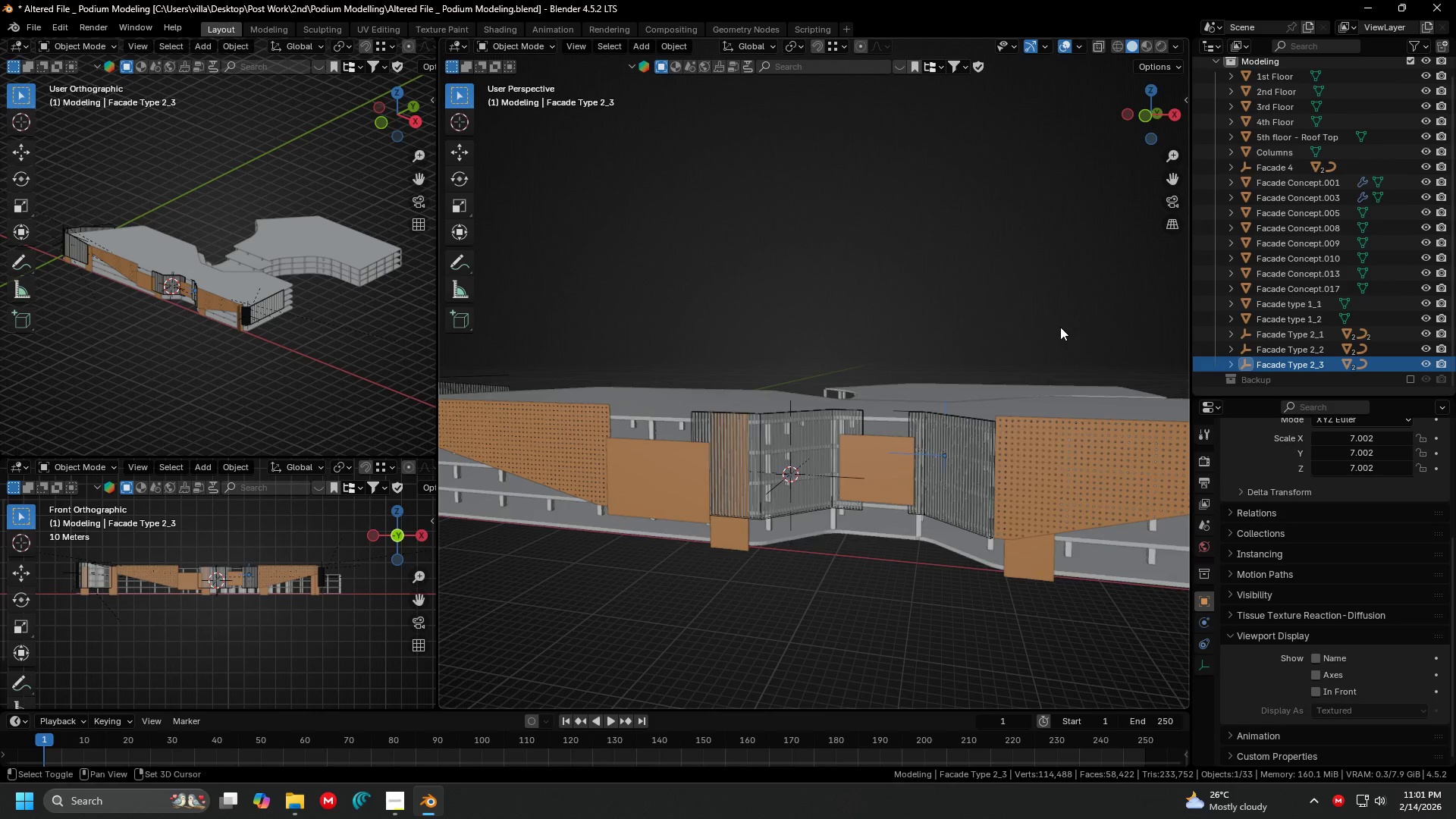 
left_click([908, 391])
 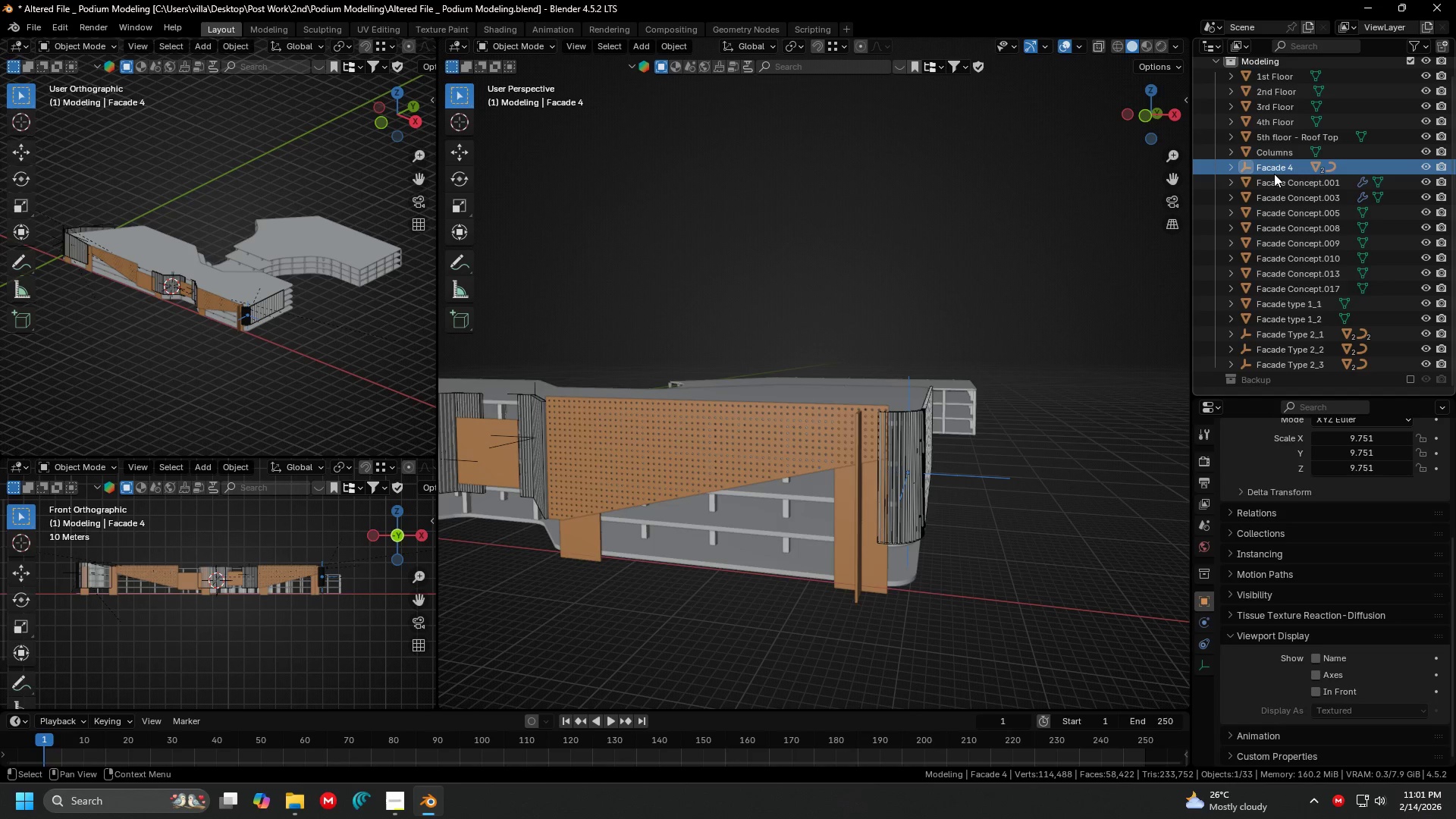 
double_click([1274, 174])
 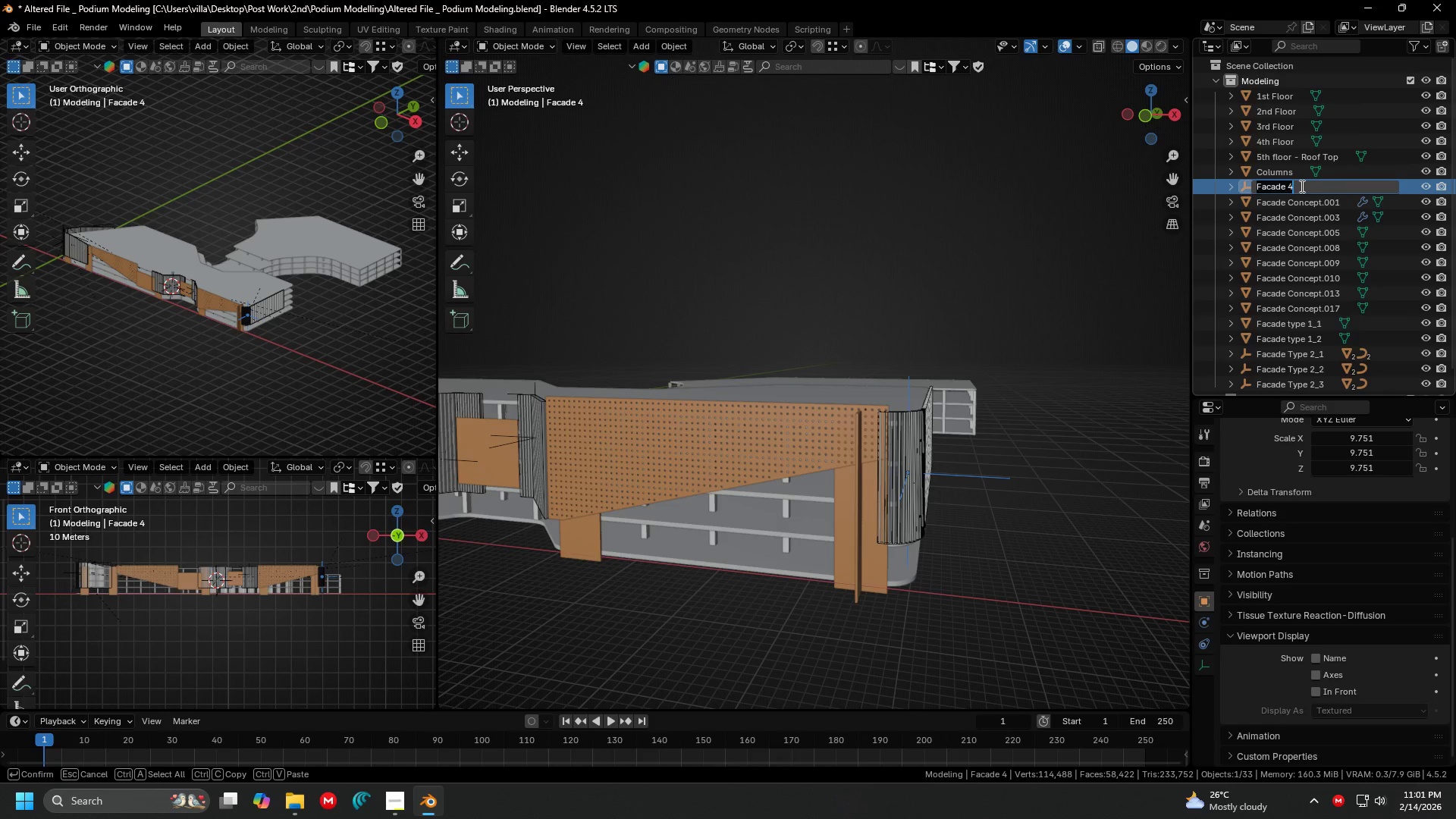 
triple_click([1301, 186])
 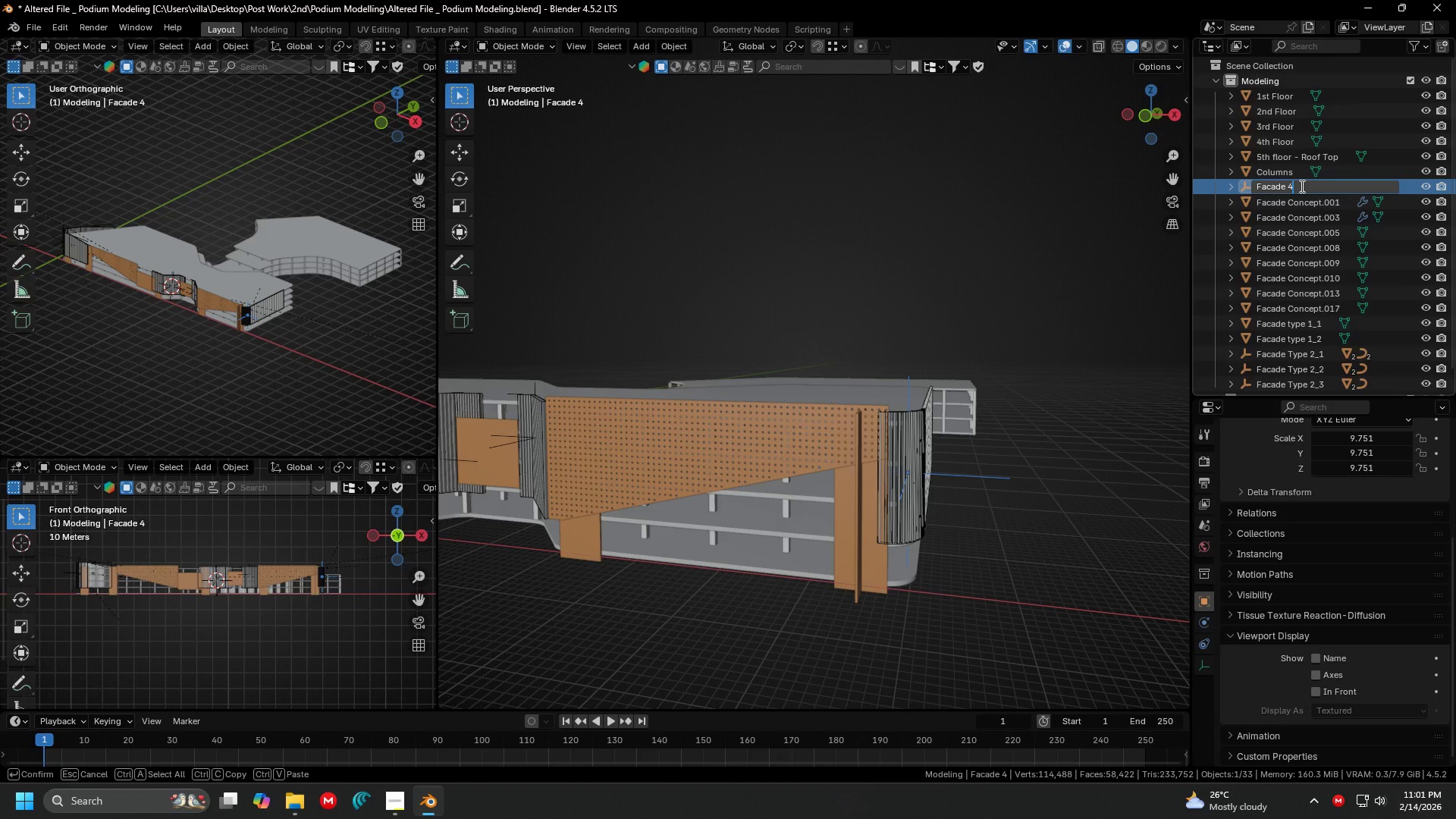 
key(Backspace)
type(Type 2_4)
 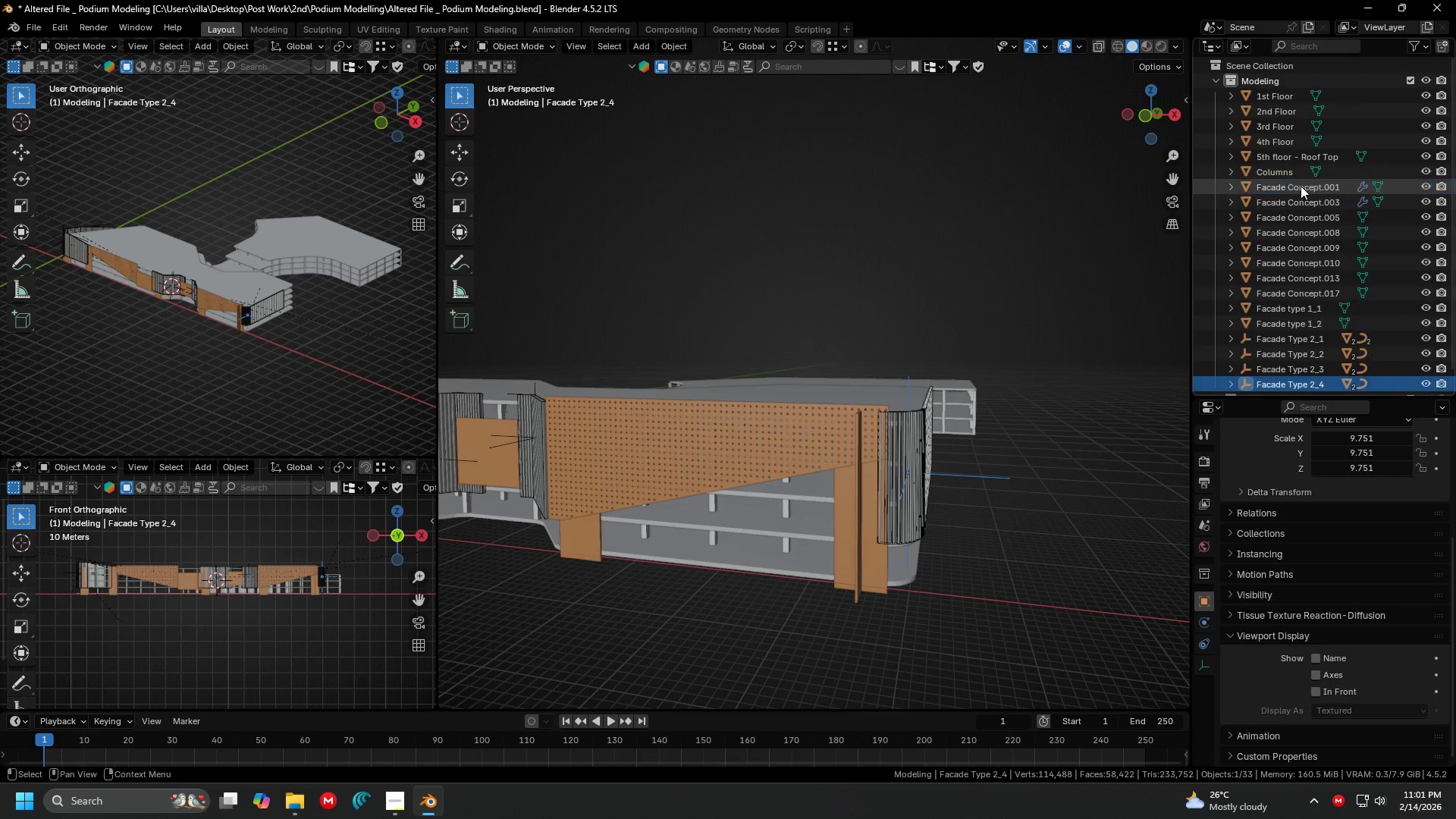 
key(Enter)
 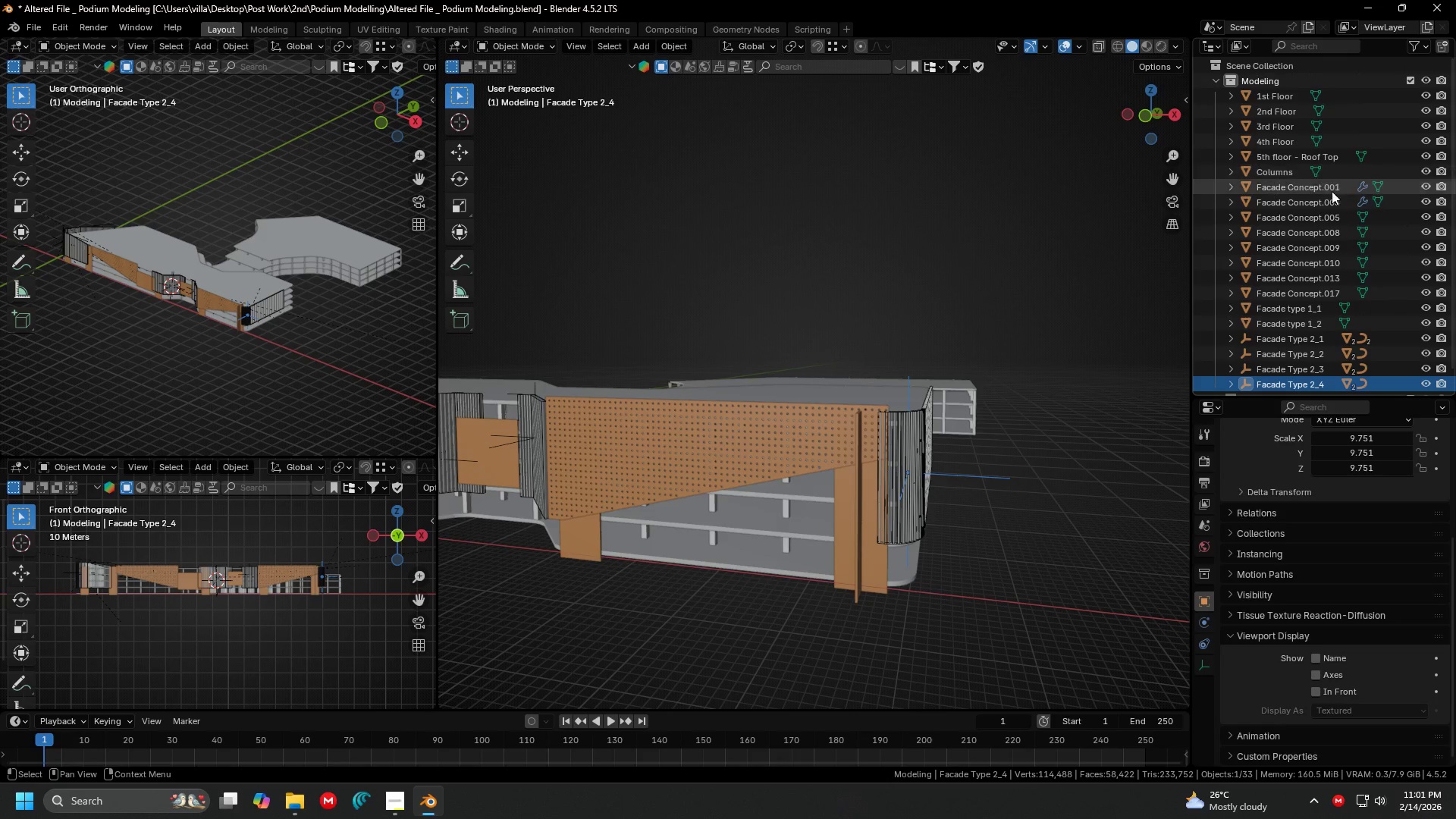 
hold_key(key=ShiftLeft, duration=0.56)
 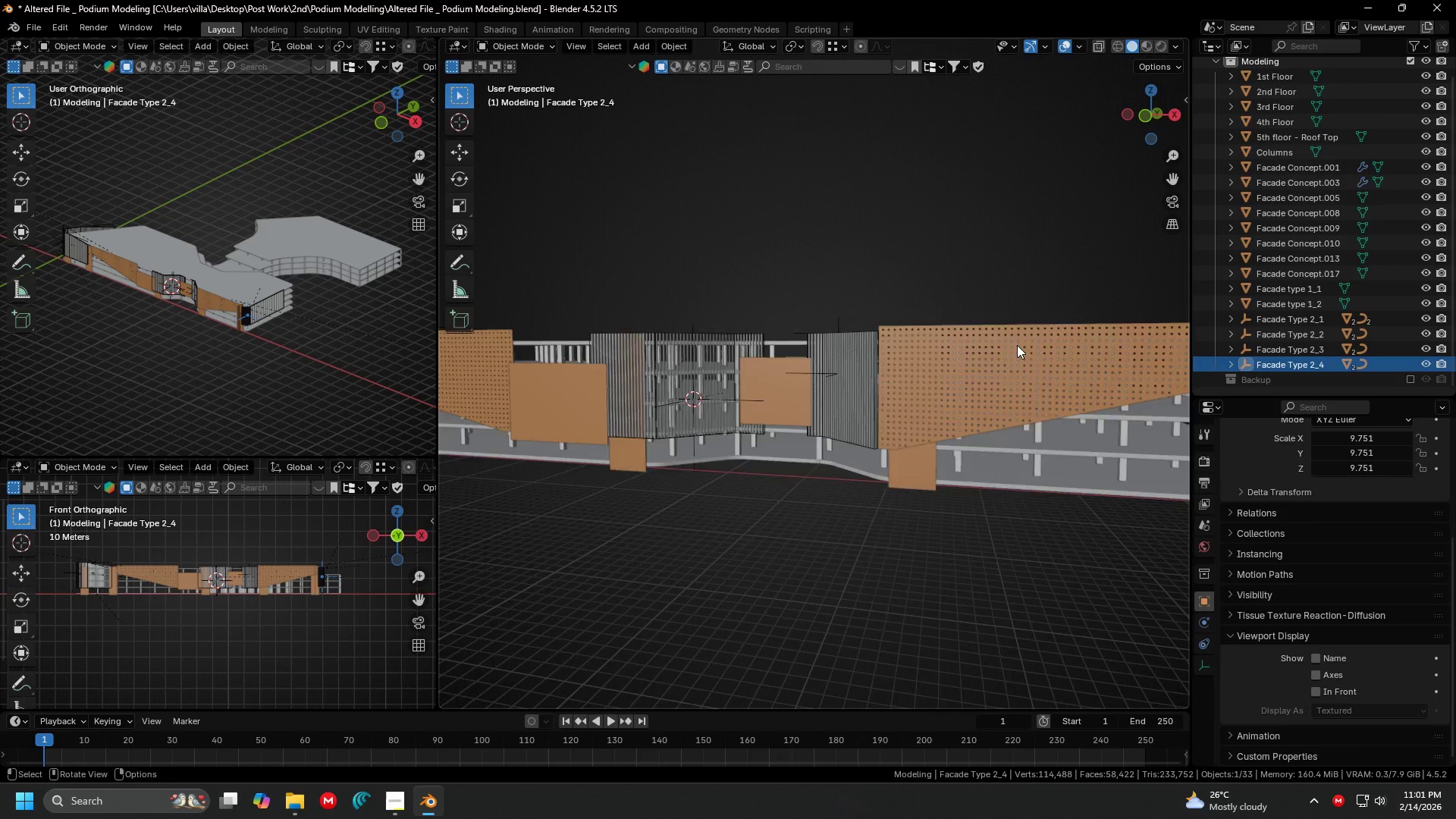 
scroll: coordinate [1276, 342], scroll_direction: down, amount: 3.0
 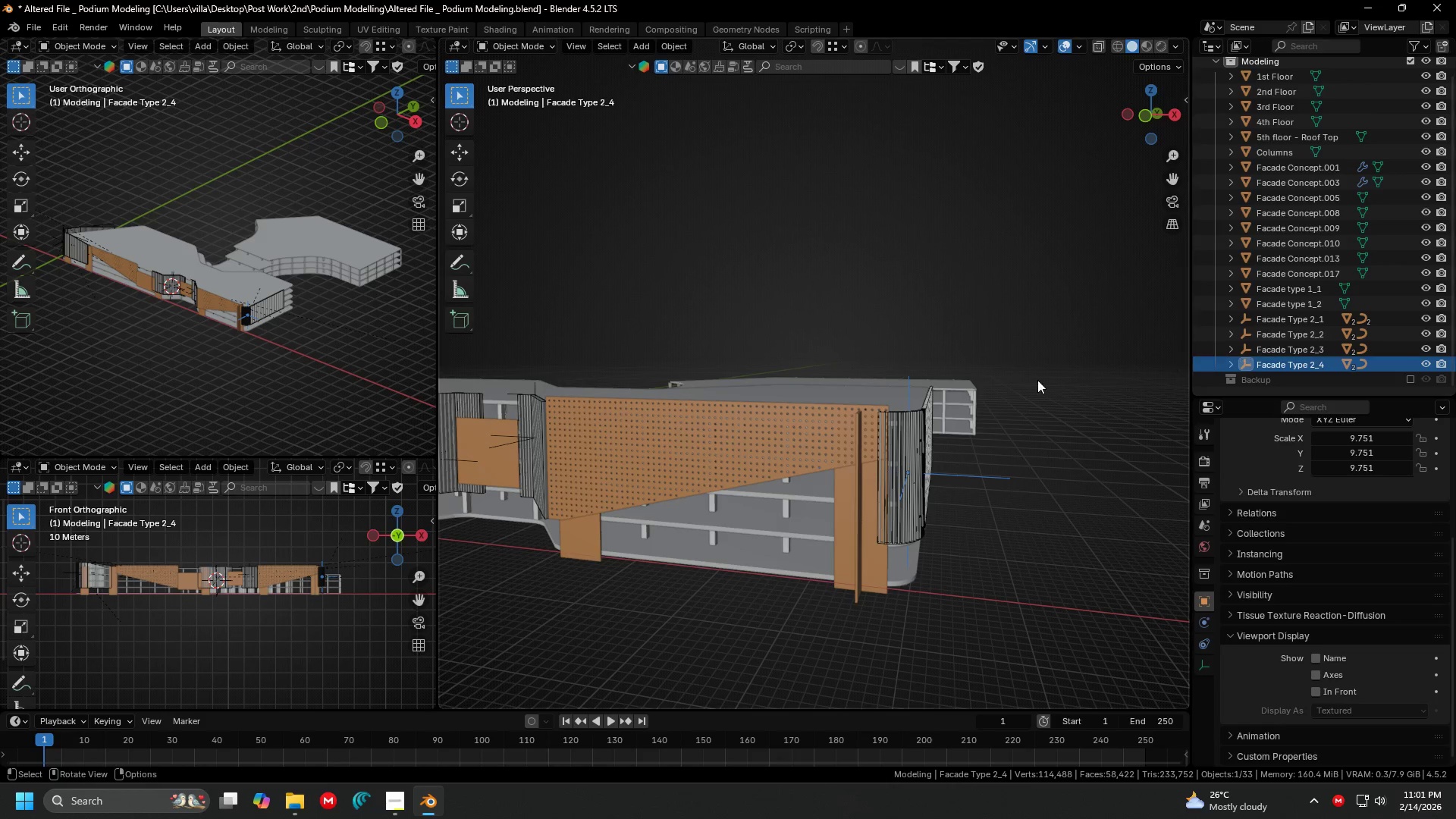 
key(Shift+ShiftLeft)
 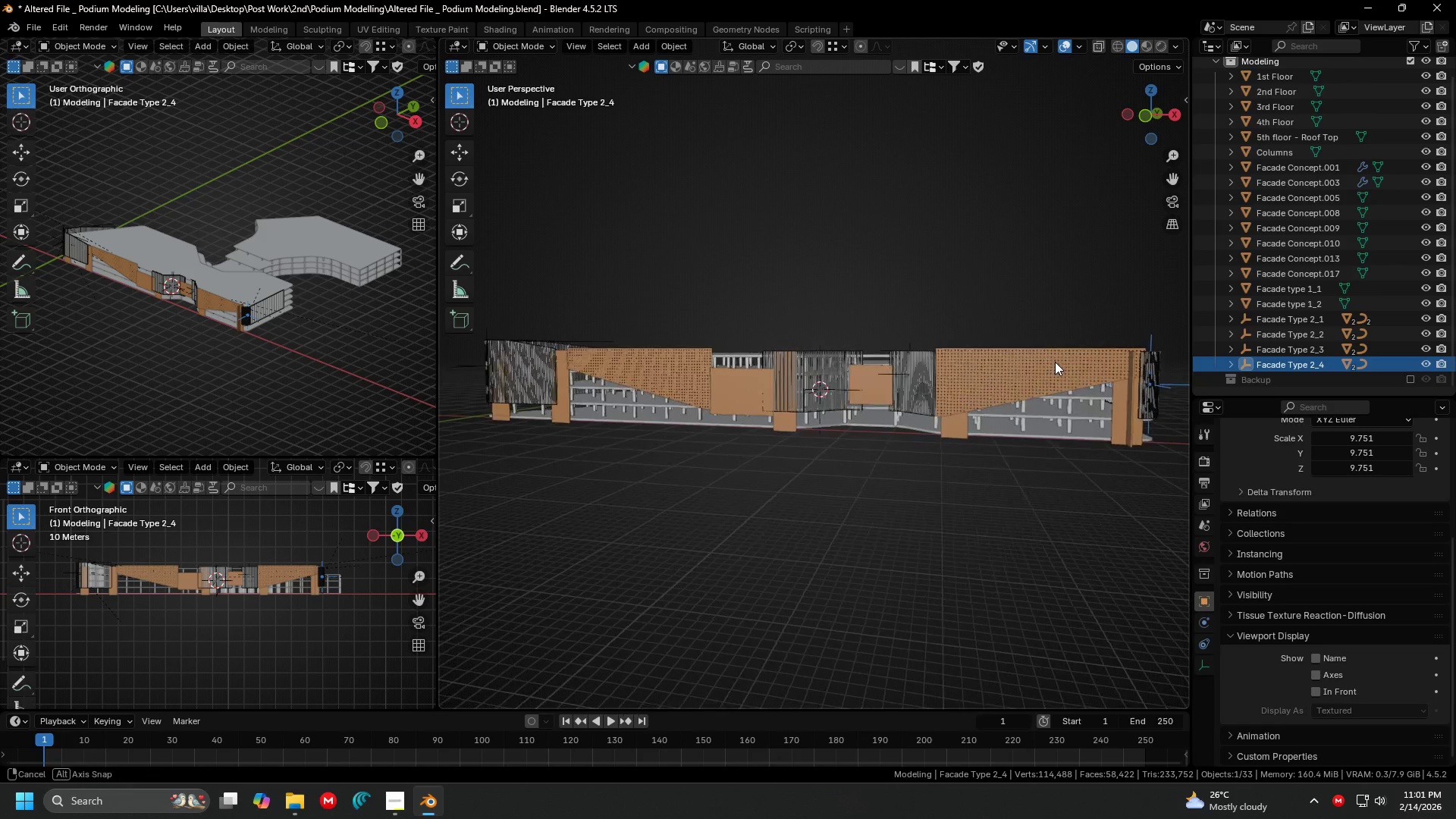 
scroll: coordinate [990, 359], scroll_direction: down, amount: 2.0
 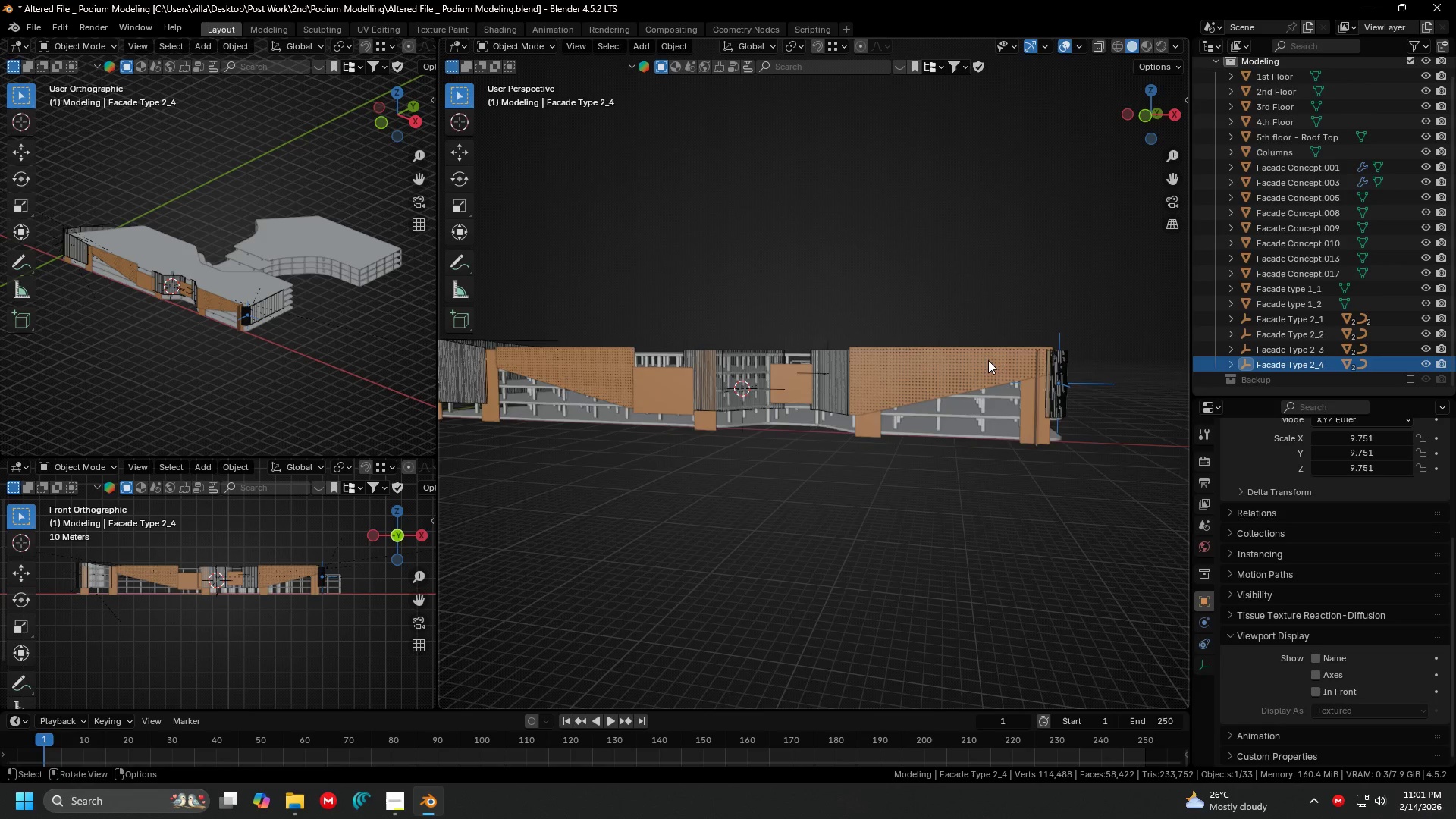 
scroll: coordinate [1037, 404], scroll_direction: up, amount: 2.0
 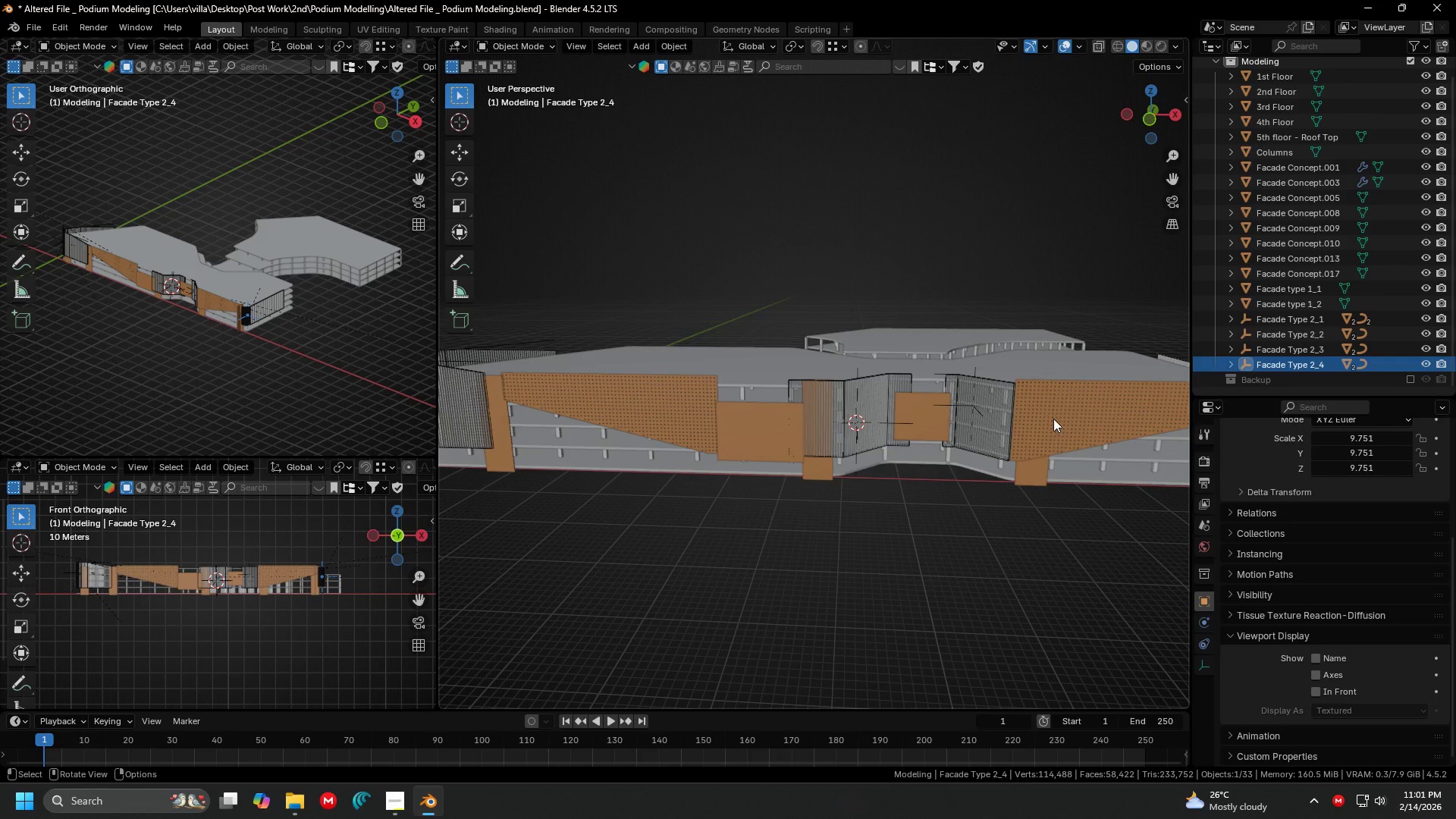 
left_click([1053, 419])
 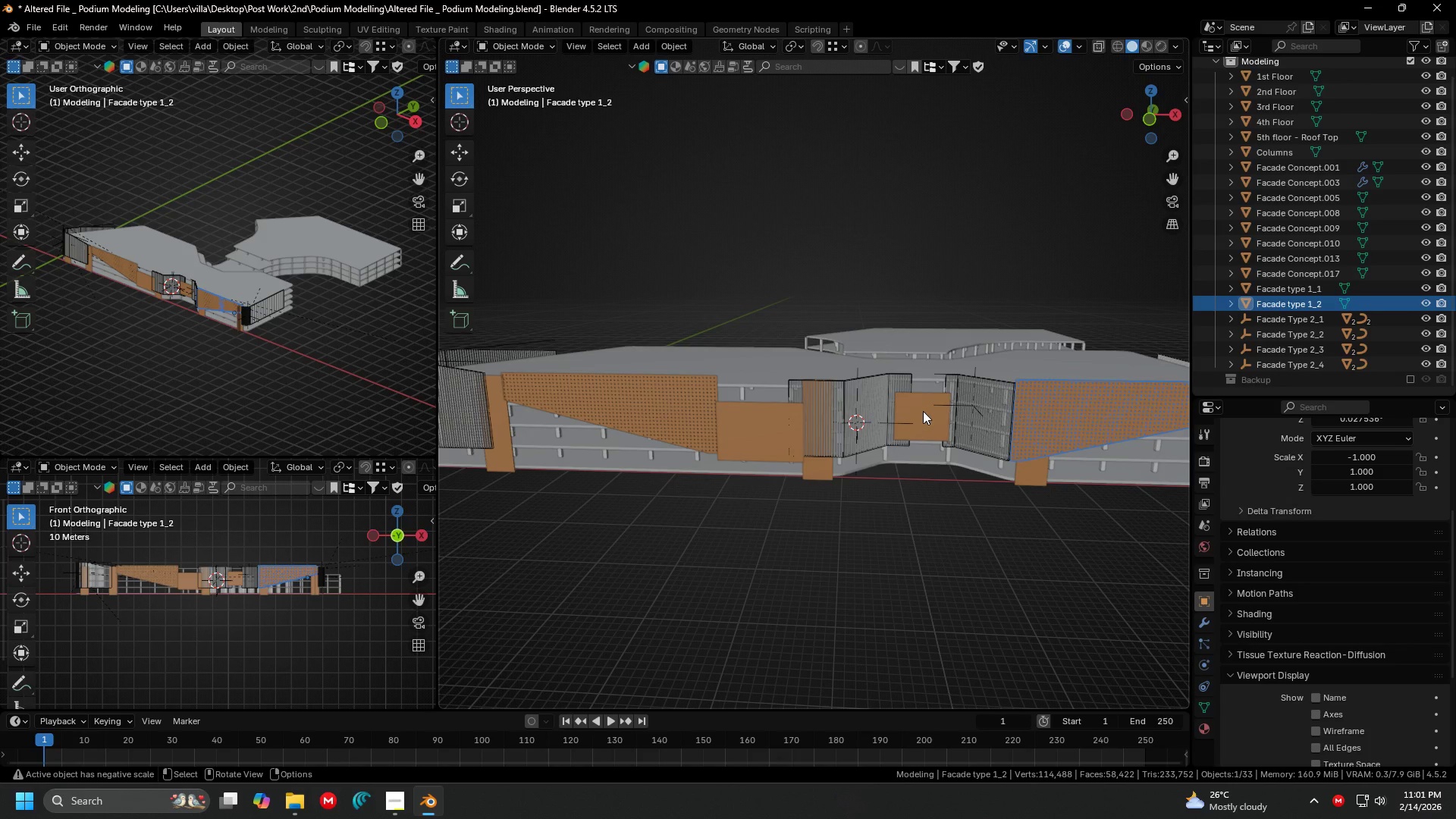 
left_click([923, 411])
 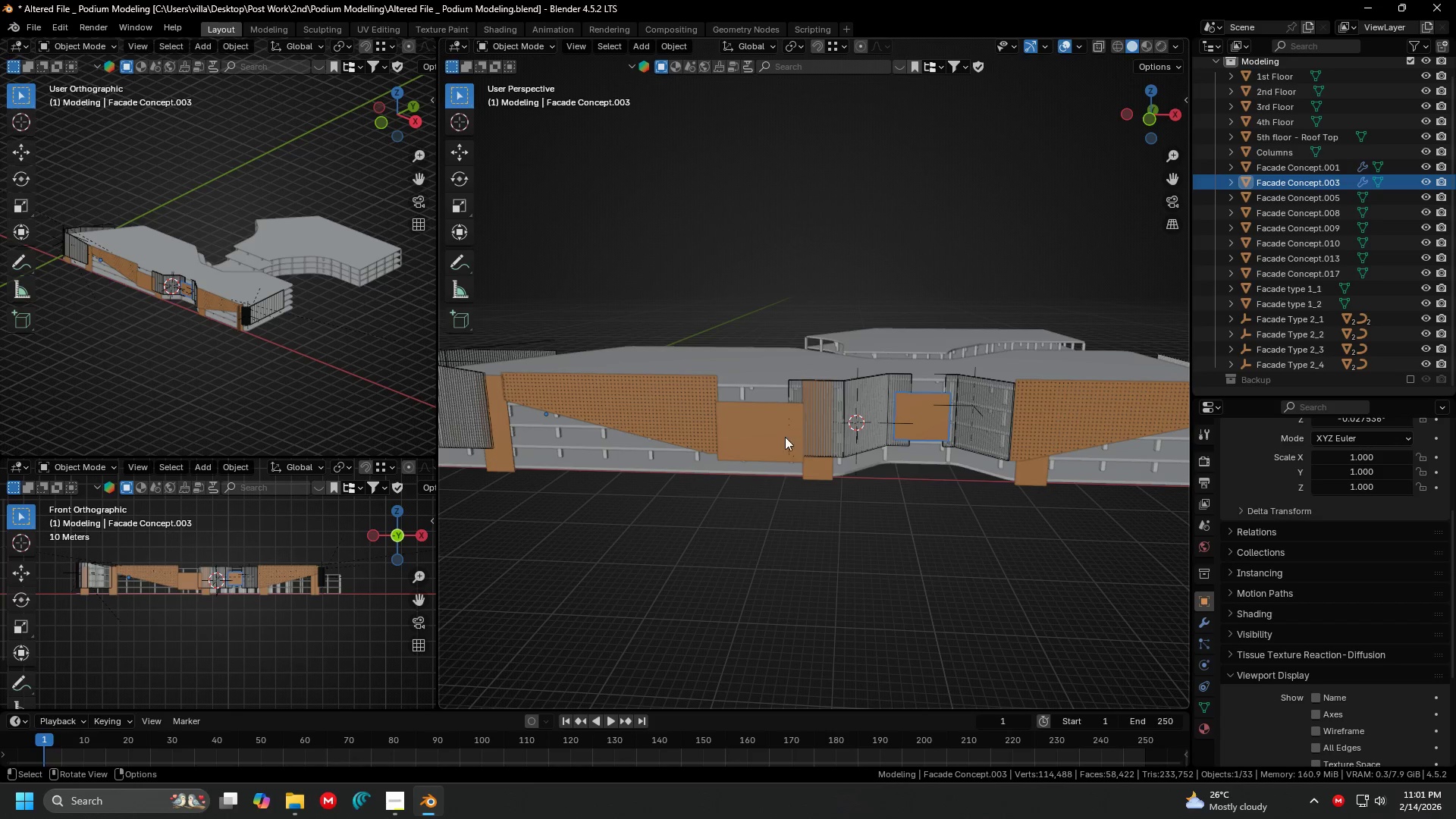 
left_click([767, 431])
 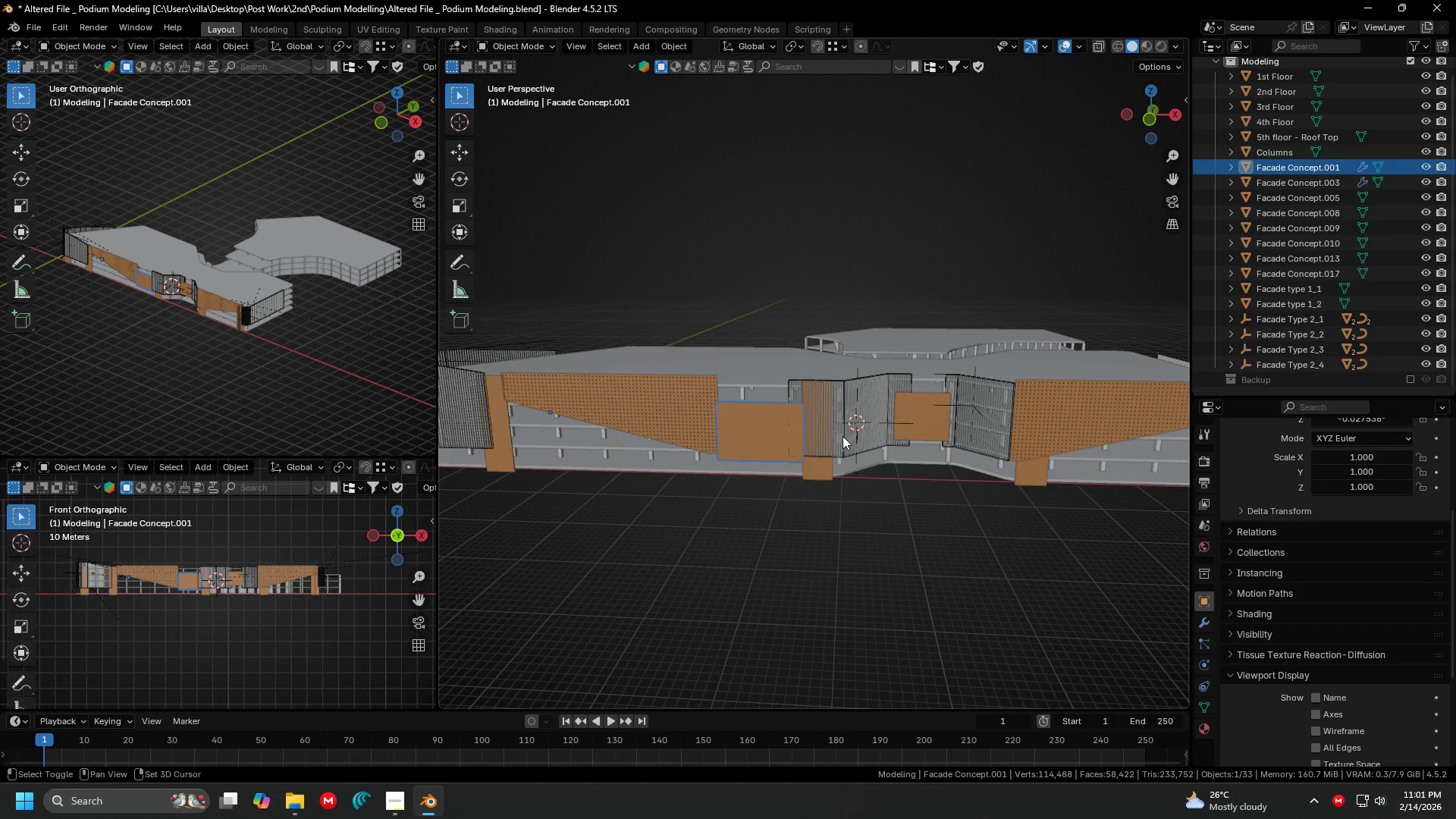 
key(Shift+ShiftLeft)
 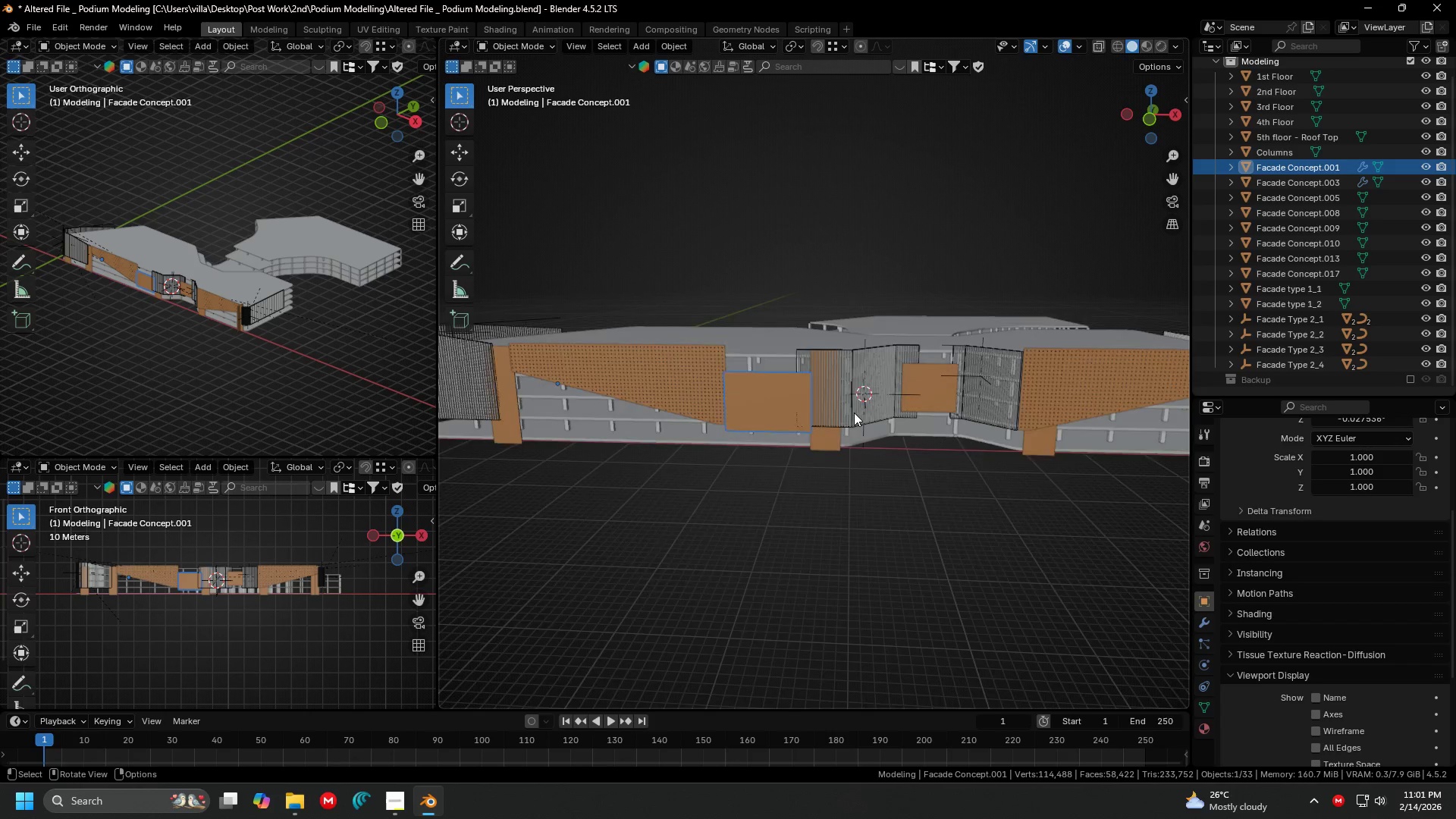 
key(Shift+ShiftLeft)
 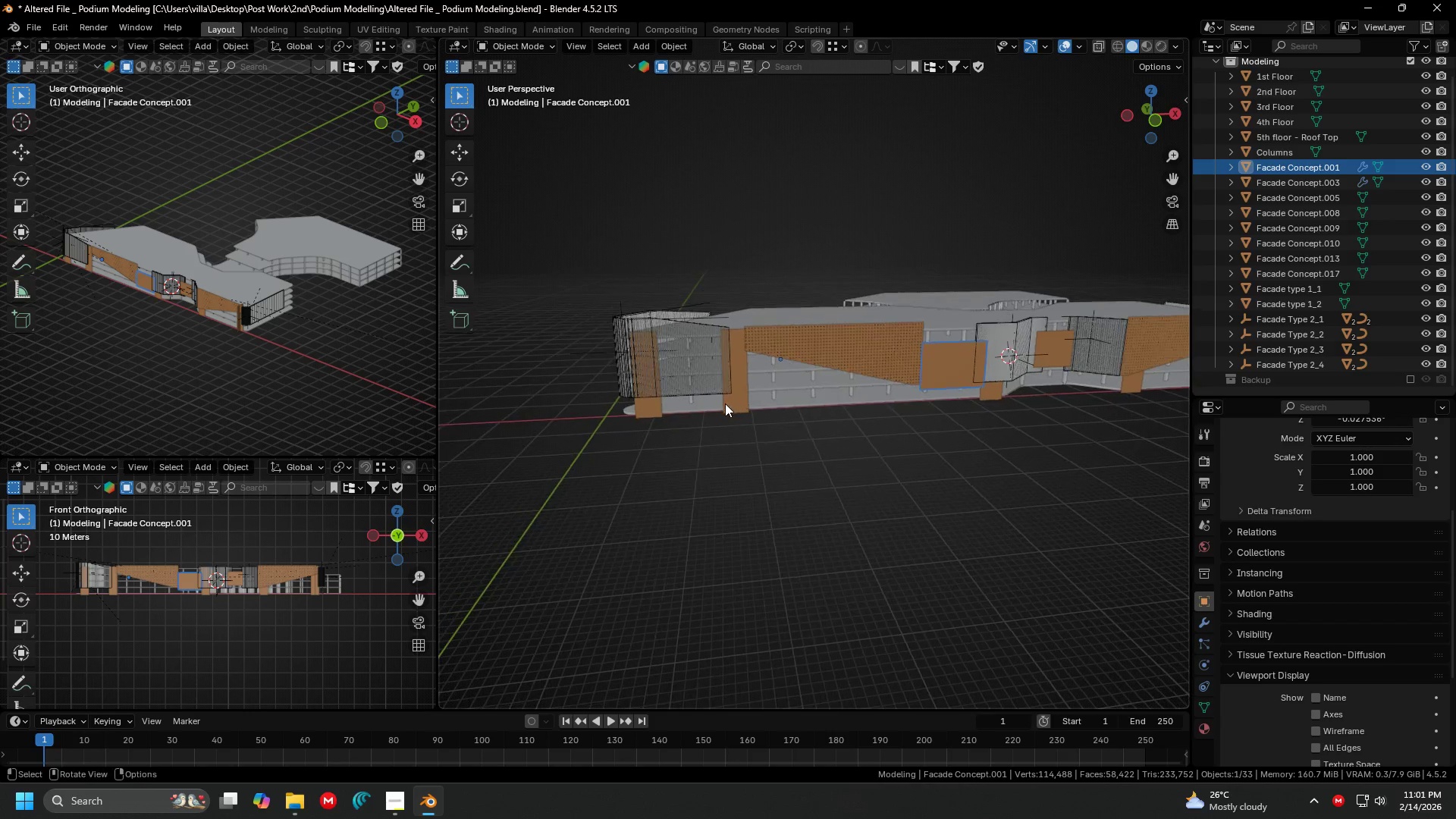 
scroll: coordinate [856, 413], scroll_direction: down, amount: 1.0
 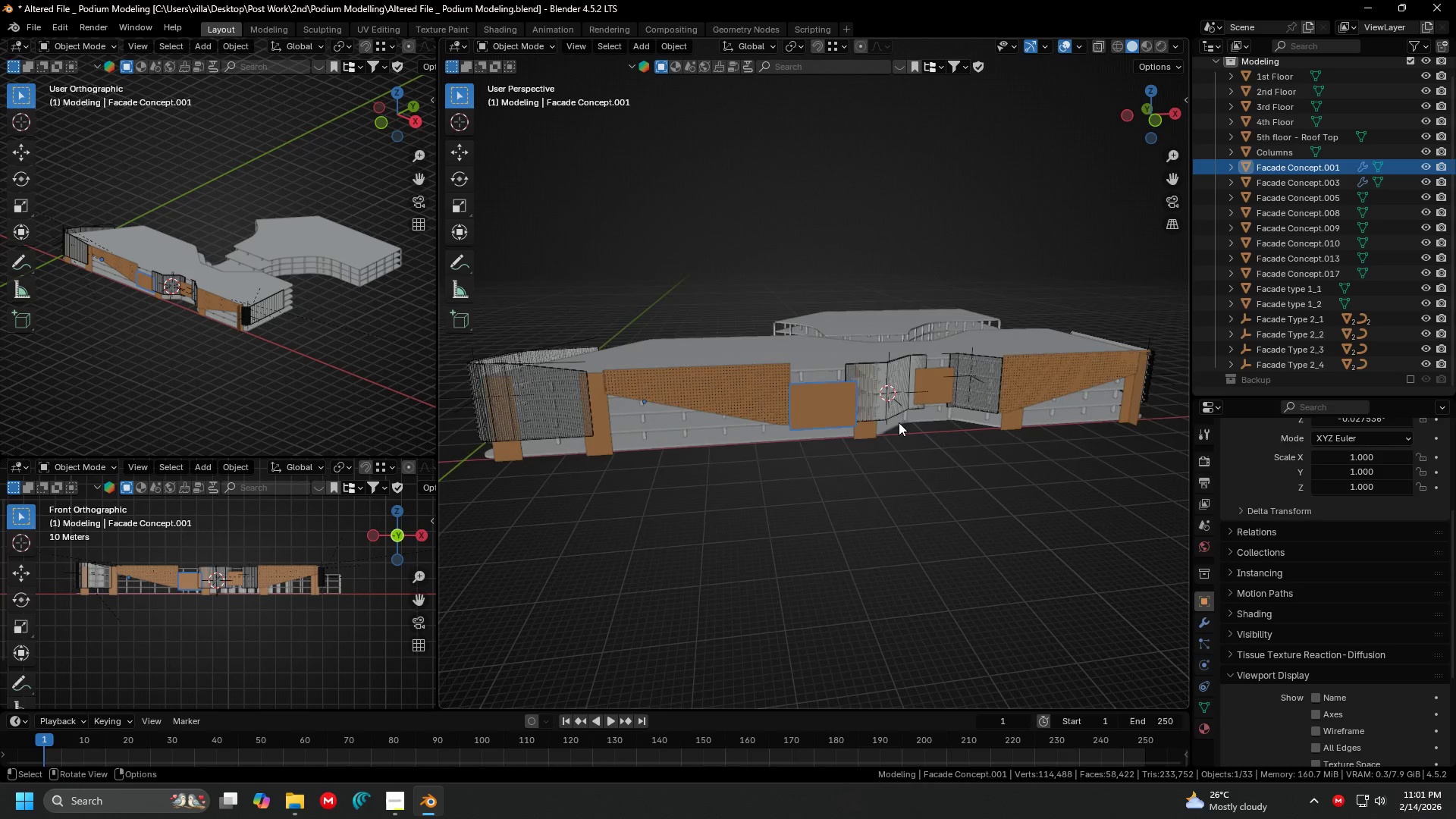 
left_click([588, 419])
 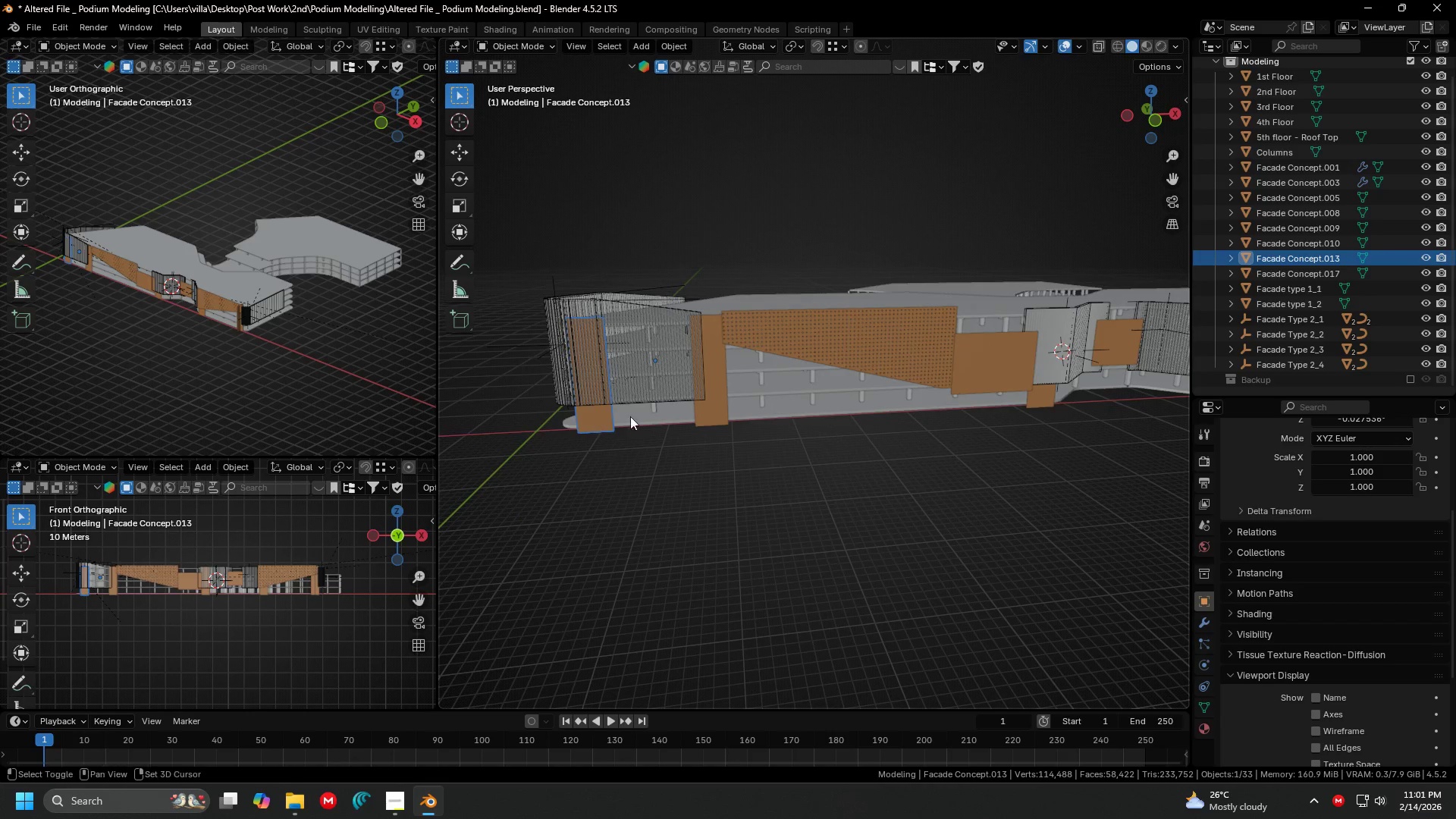 
scroll: coordinate [694, 419], scroll_direction: up, amount: 1.0
 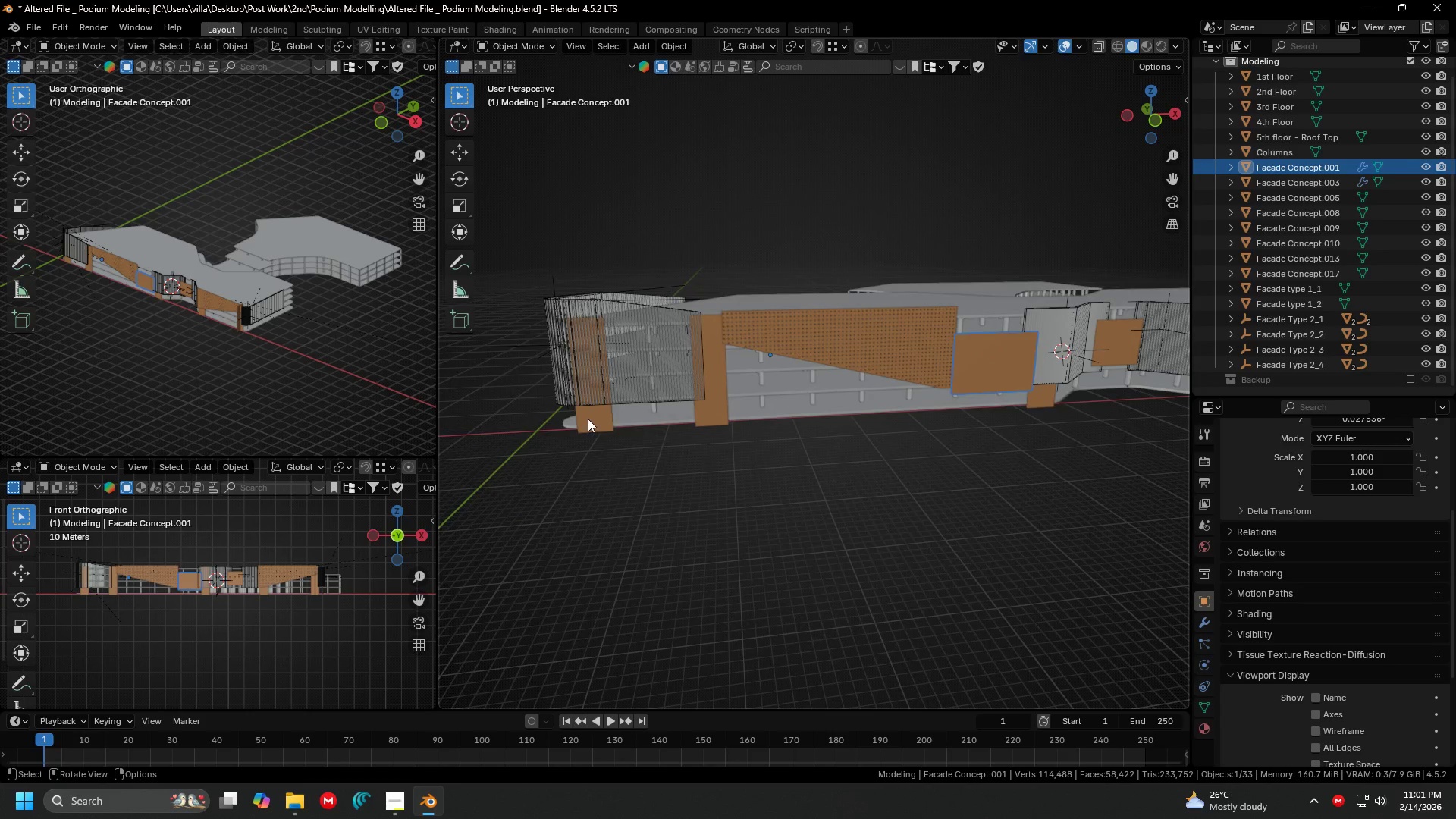 
hold_key(key=ShiftLeft, duration=1.53)
double_click([708, 410])
 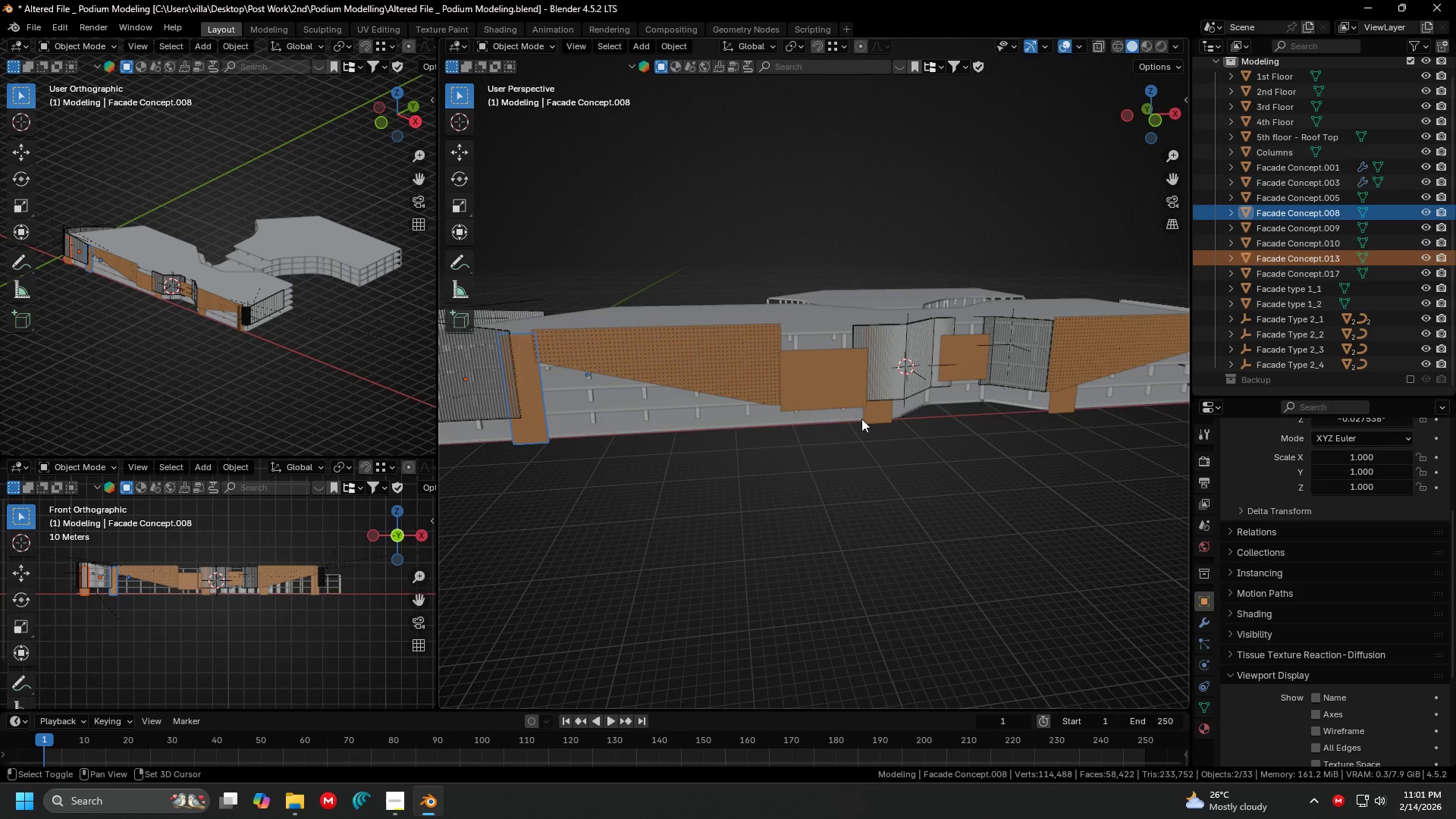 
left_click([876, 410])
 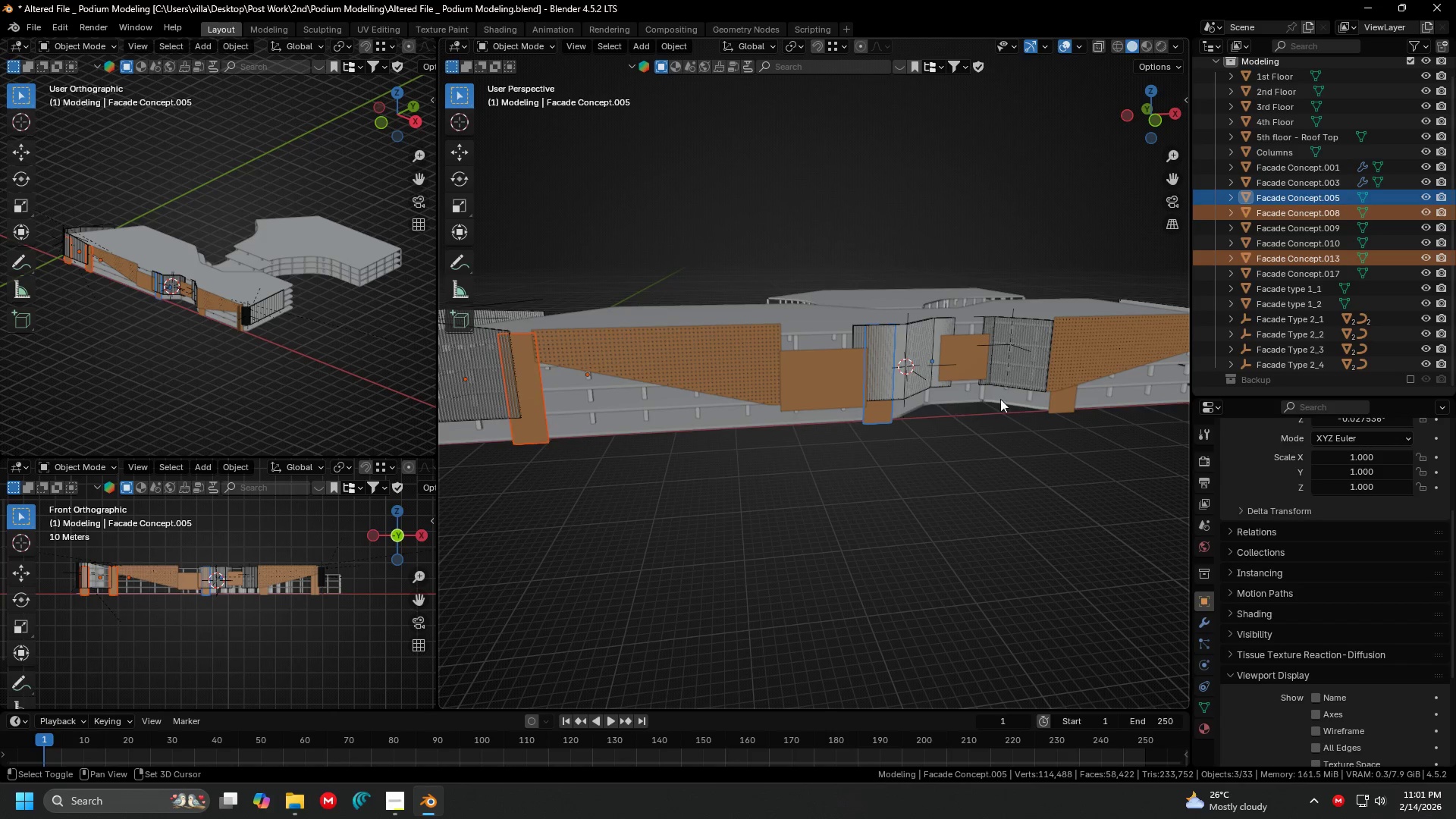 
hold_key(key=ShiftLeft, duration=1.51)
left_click([893, 413])
 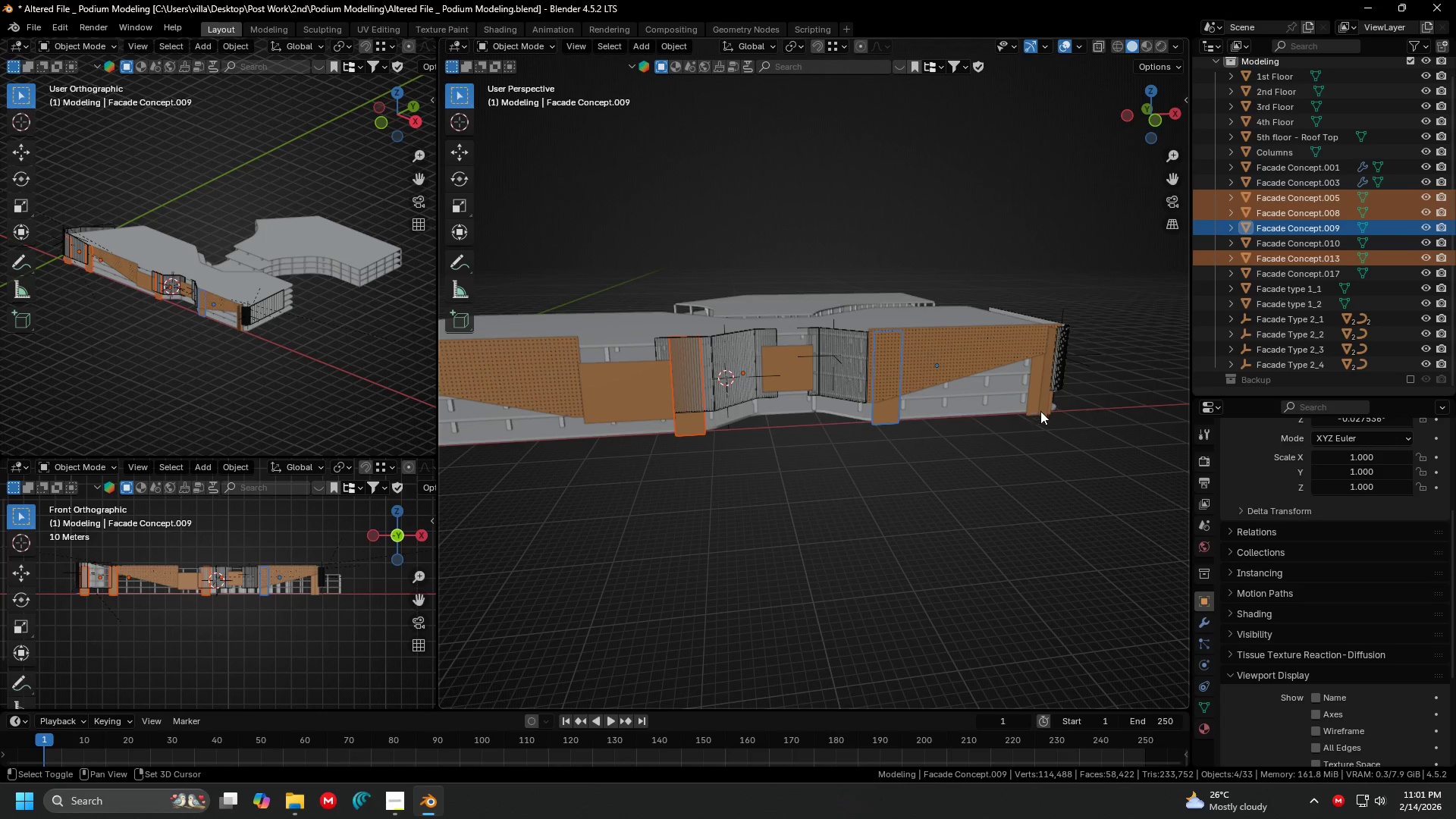 
left_click([1043, 409])
 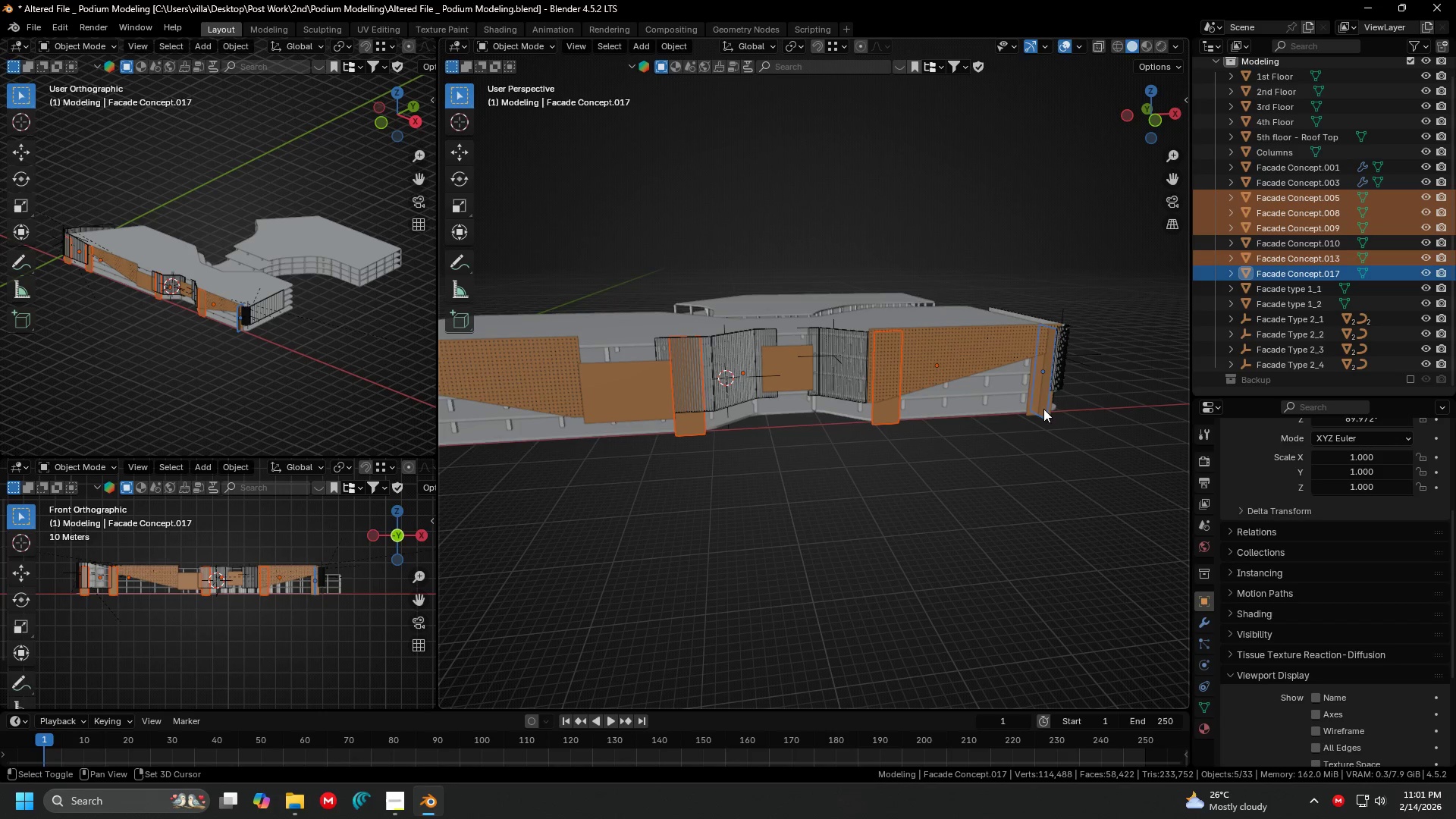 
hold_key(key=ShiftLeft, duration=0.48)
 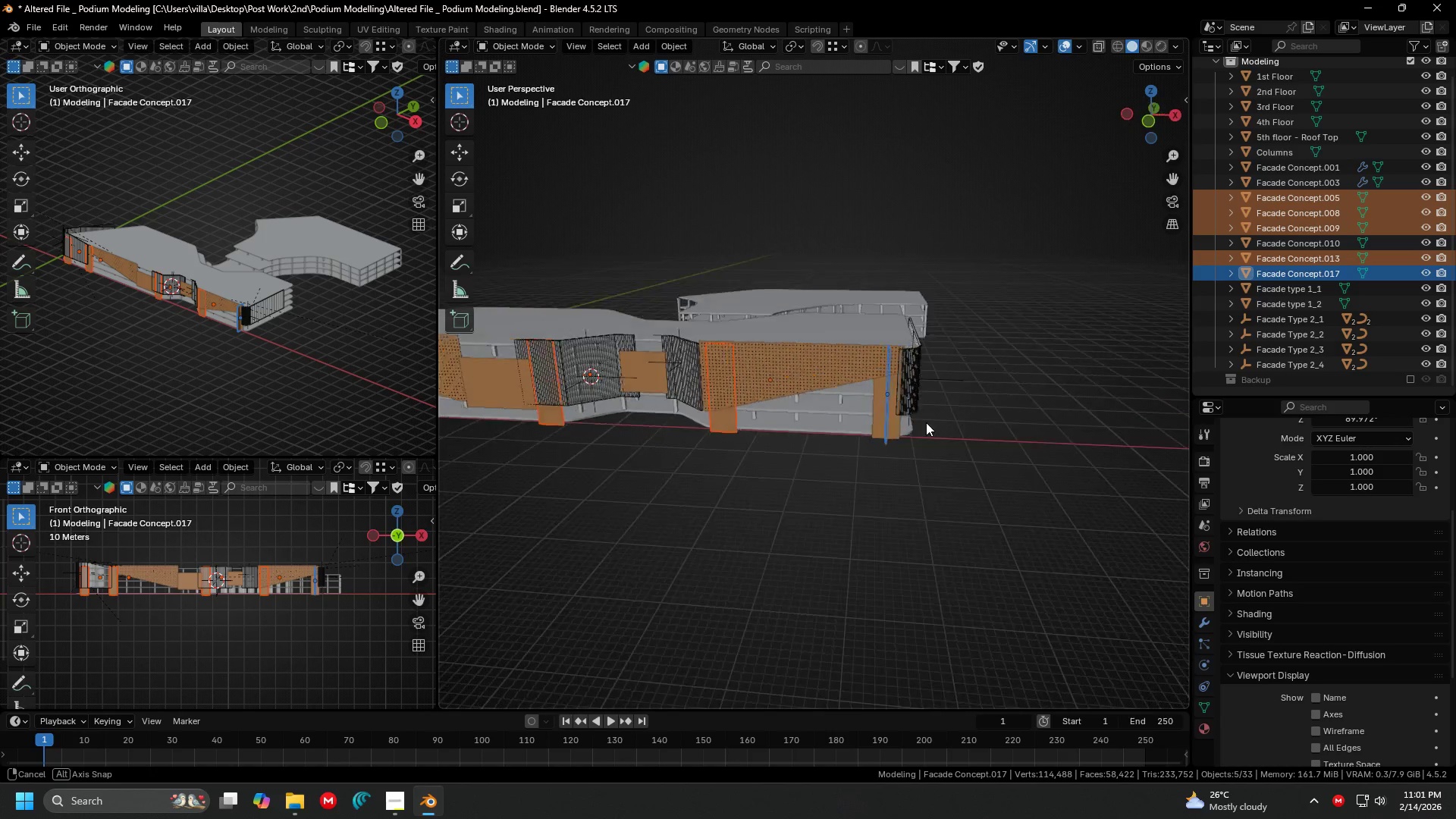 
scroll: coordinate [898, 421], scroll_direction: up, amount: 3.0
 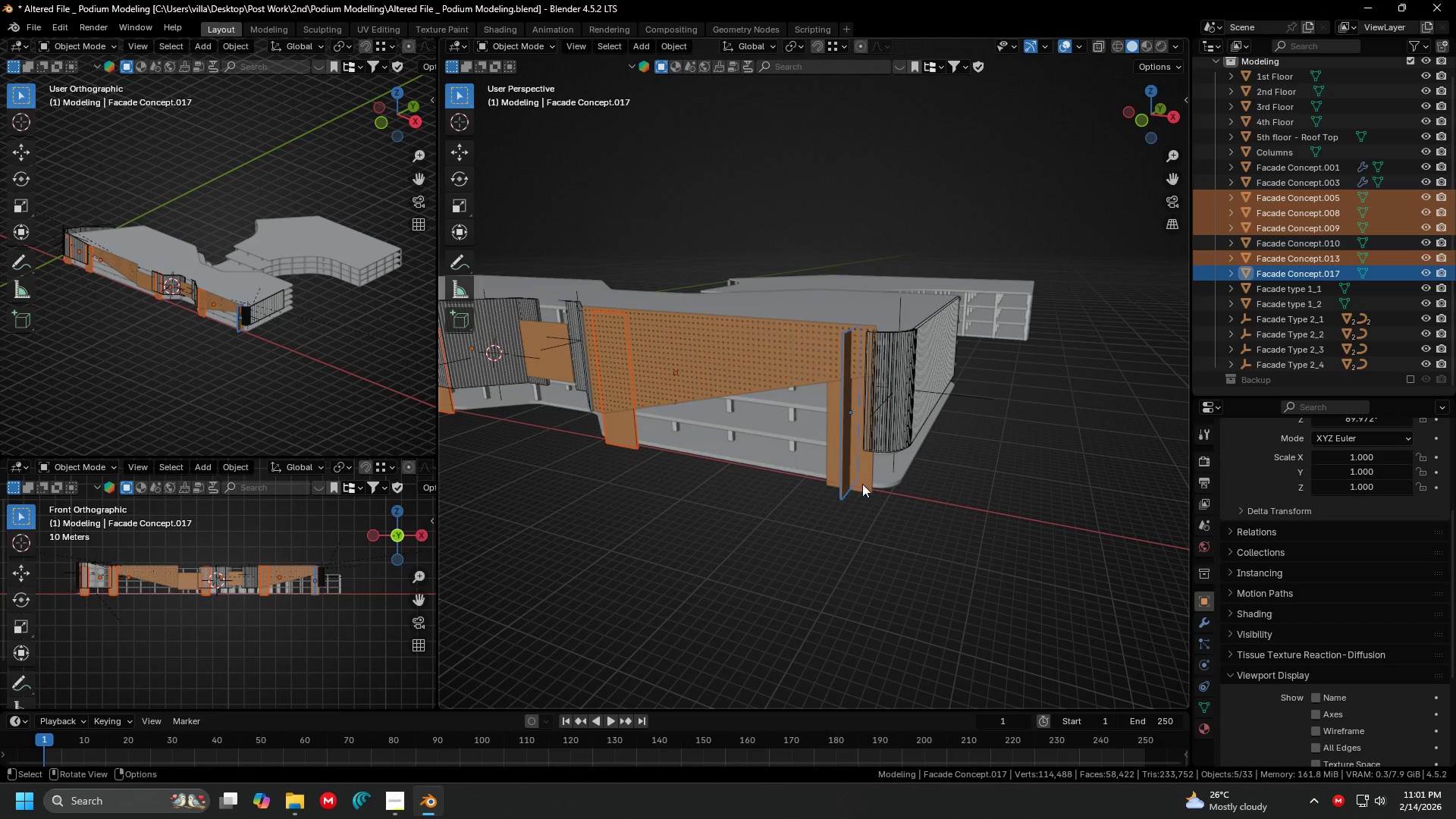 
hold_key(key=ControlLeft, duration=0.66)
left_click_drag(start_coordinate=[851, 504], to_coordinate=[837, 484])
 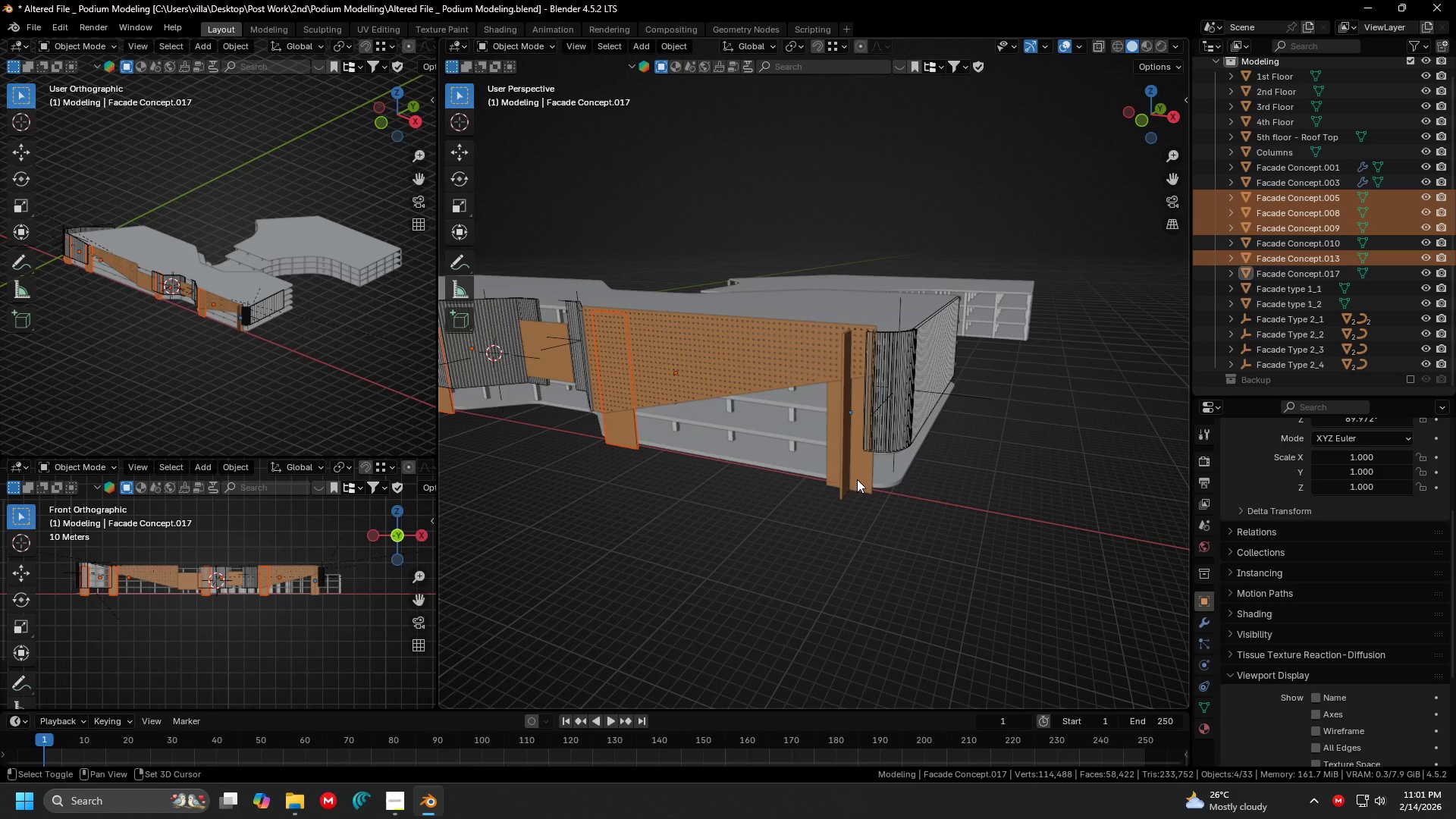 
hold_key(key=ShiftLeft, duration=0.39)
left_click([862, 476])
 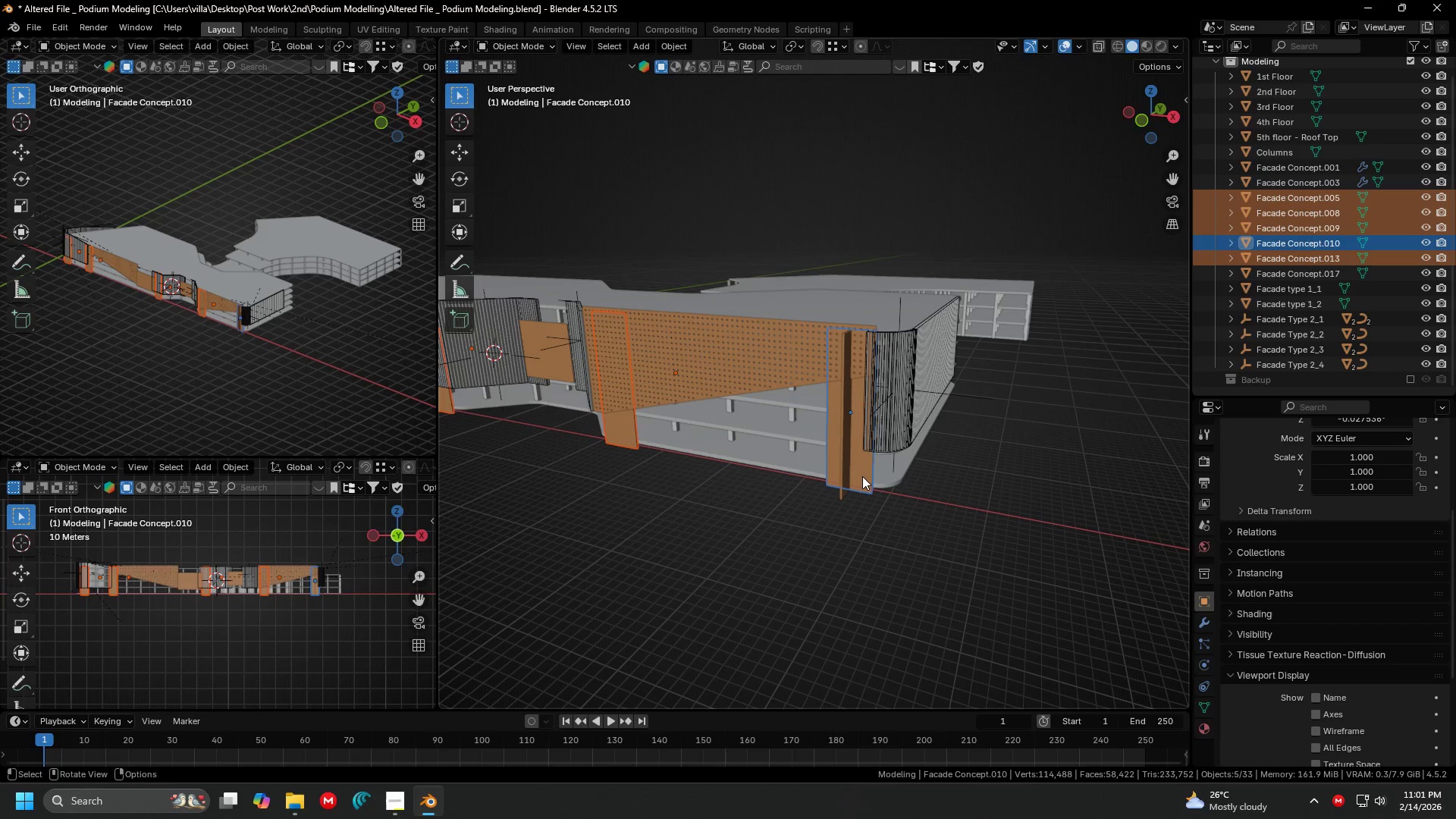 
key(Control+J)
 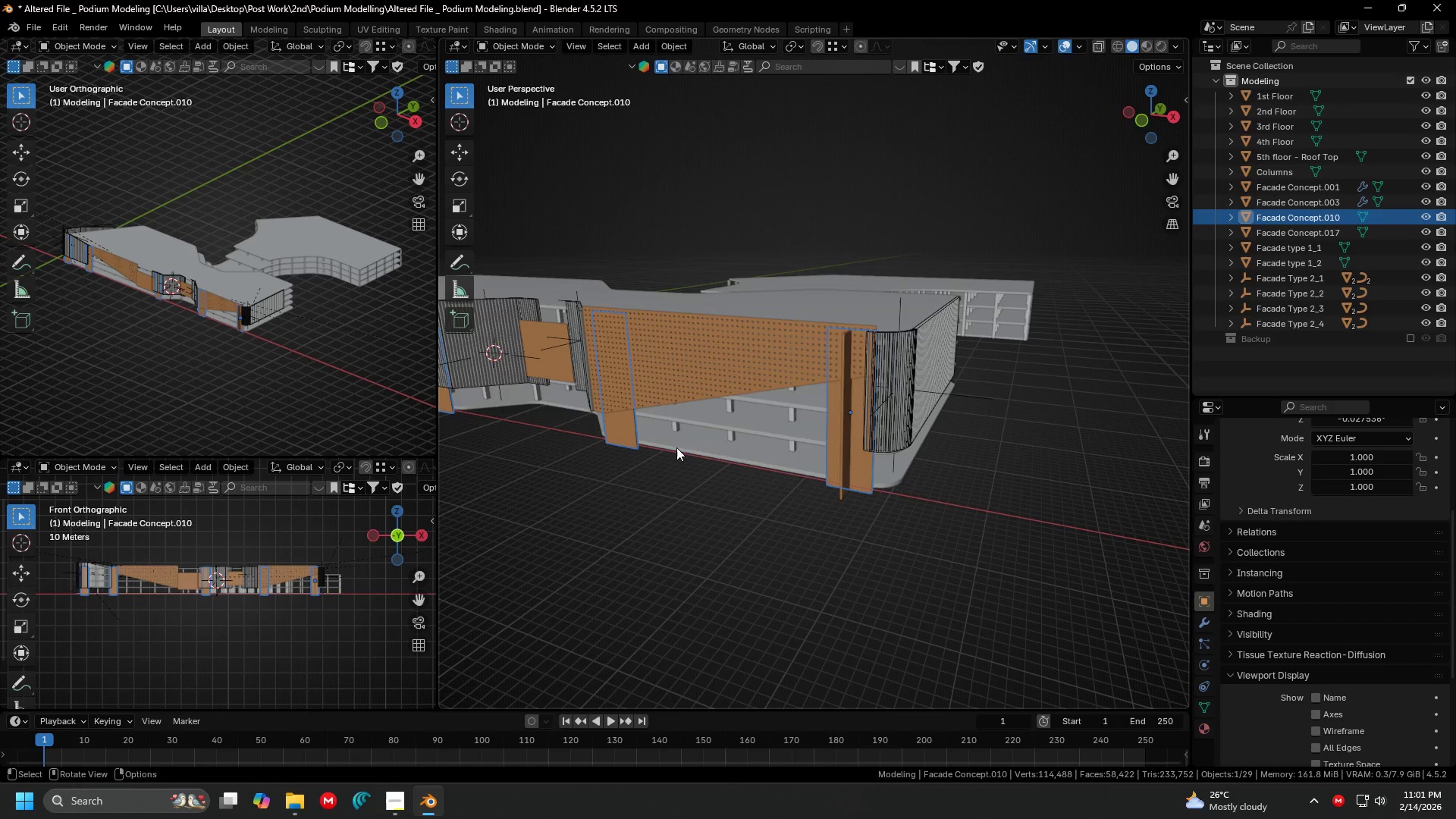 
hold_key(key=ShiftLeft, duration=0.38)
 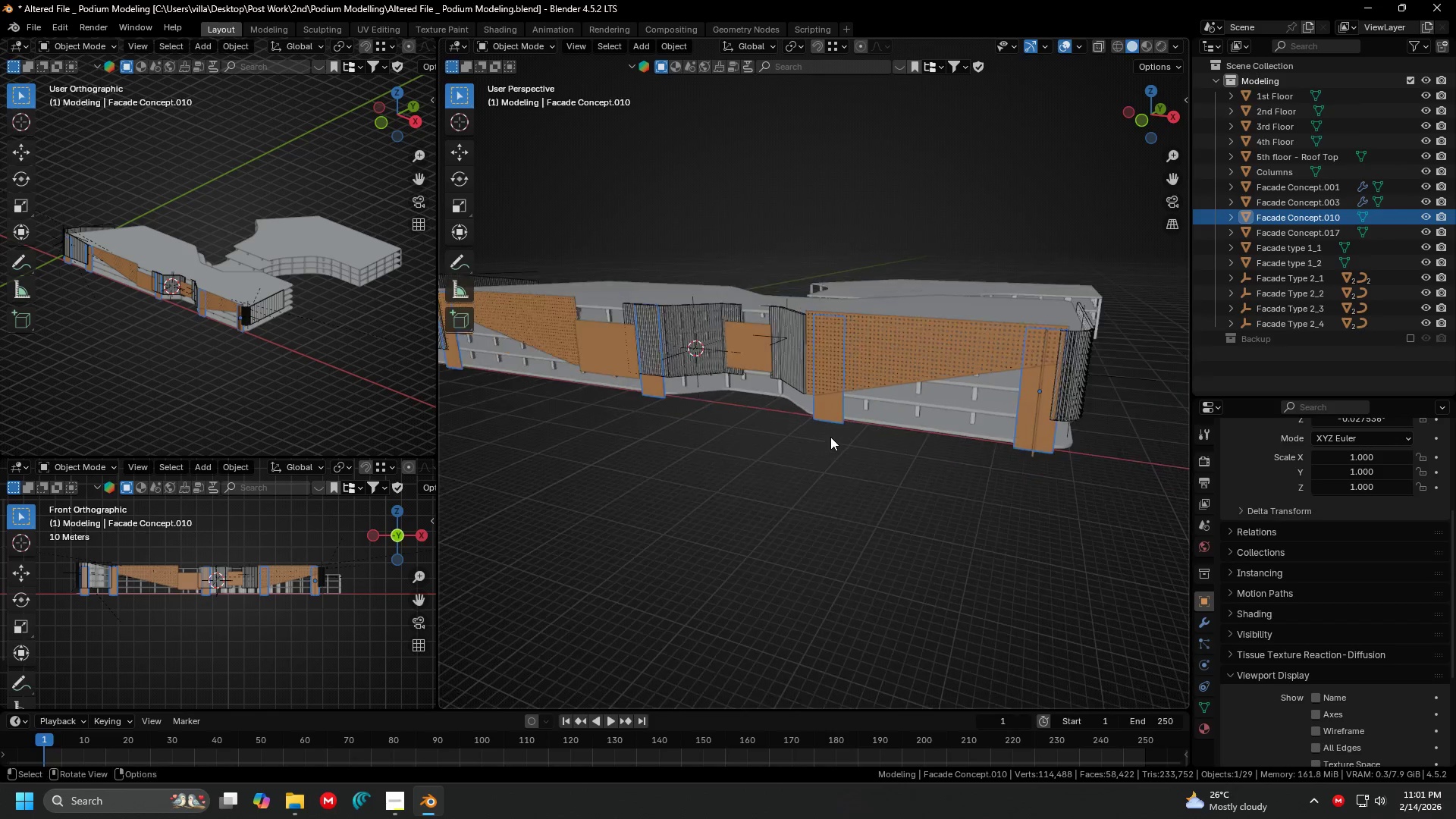 
scroll: coordinate [830, 437], scroll_direction: down, amount: 1.0
 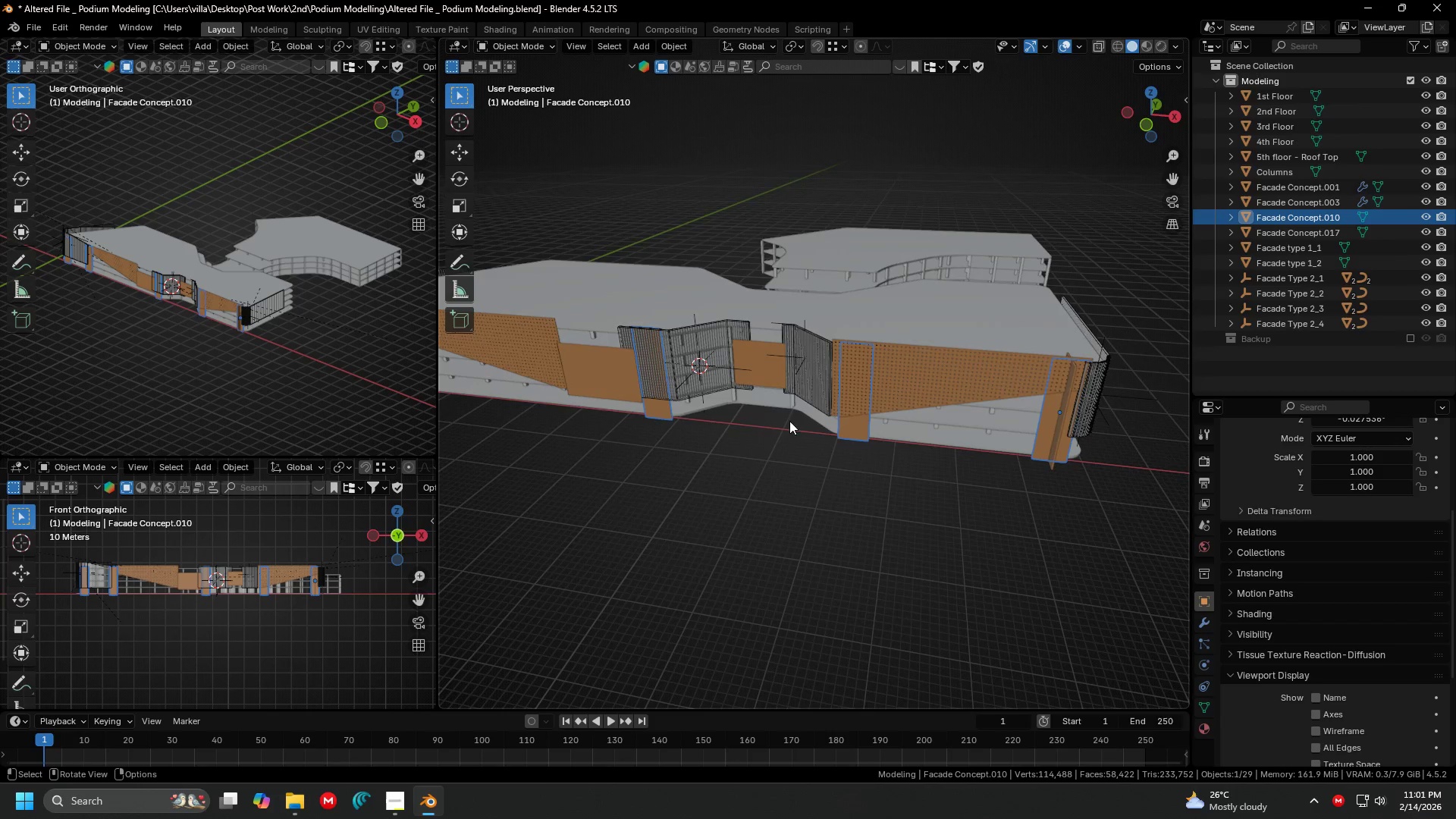 
left_click([759, 399])
 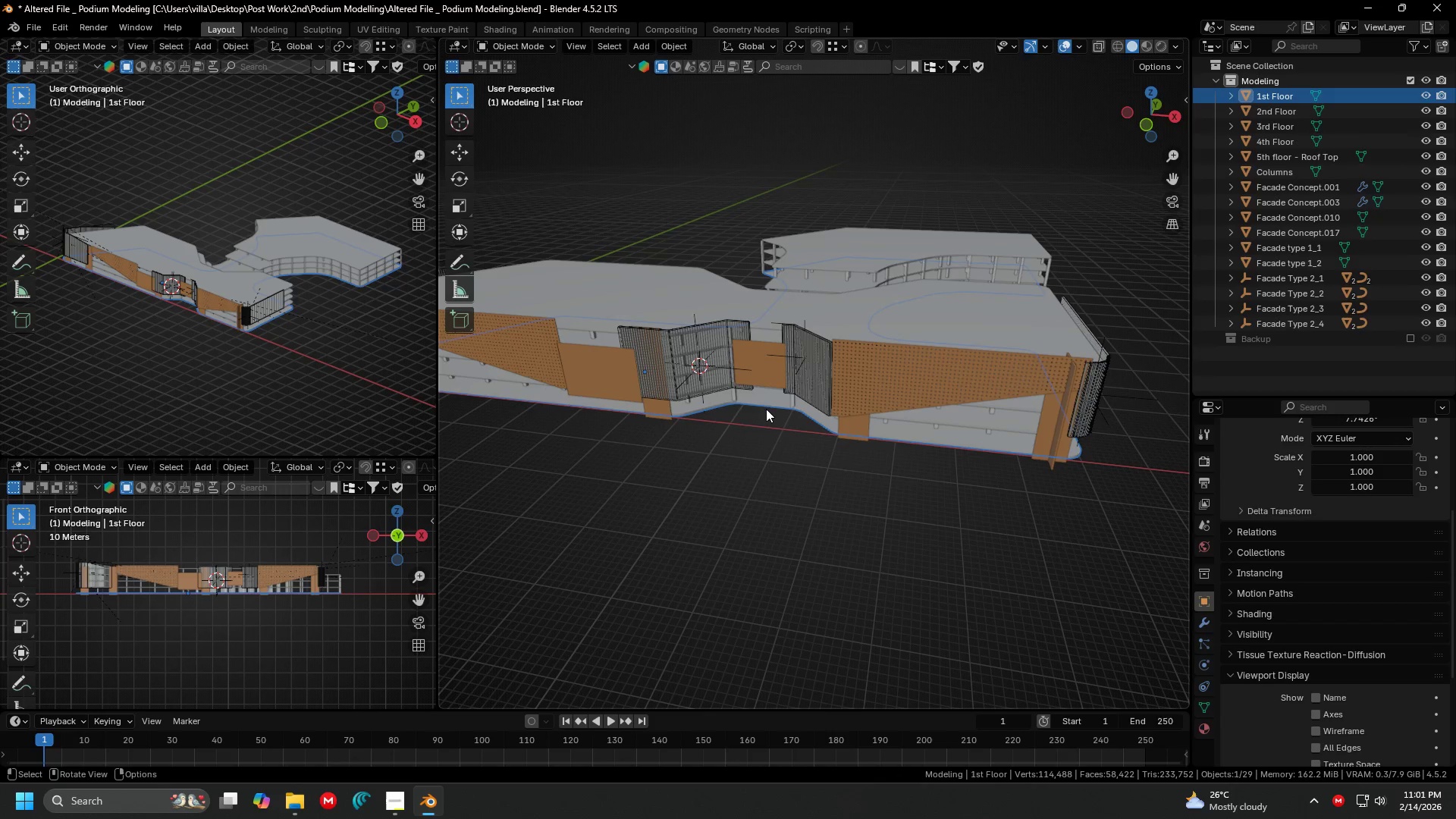 
hold_key(key=ShiftLeft, duration=0.47)
right_click([765, 404])
 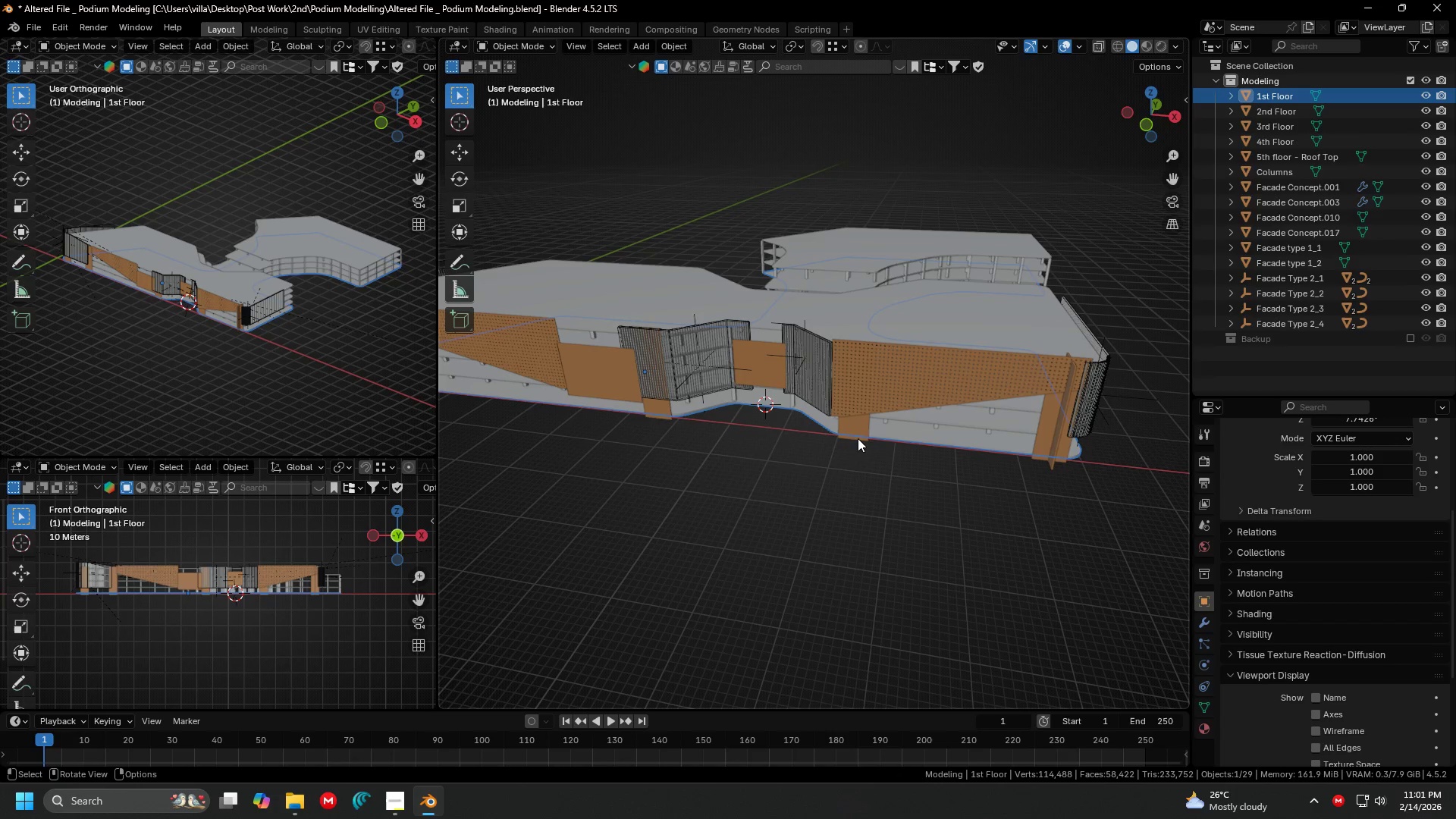 
right_click([855, 432])
 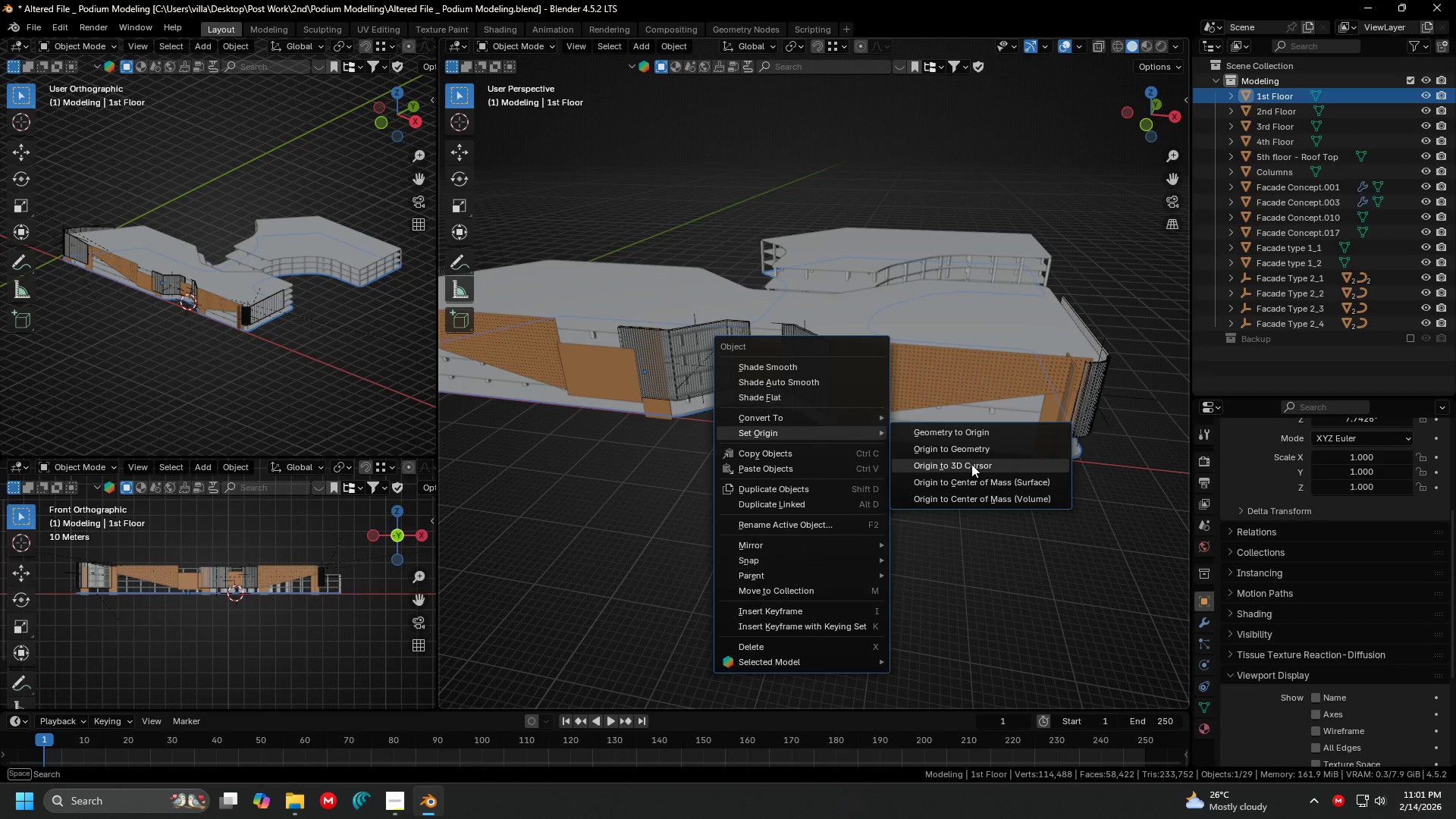 
left_click([981, 465])
 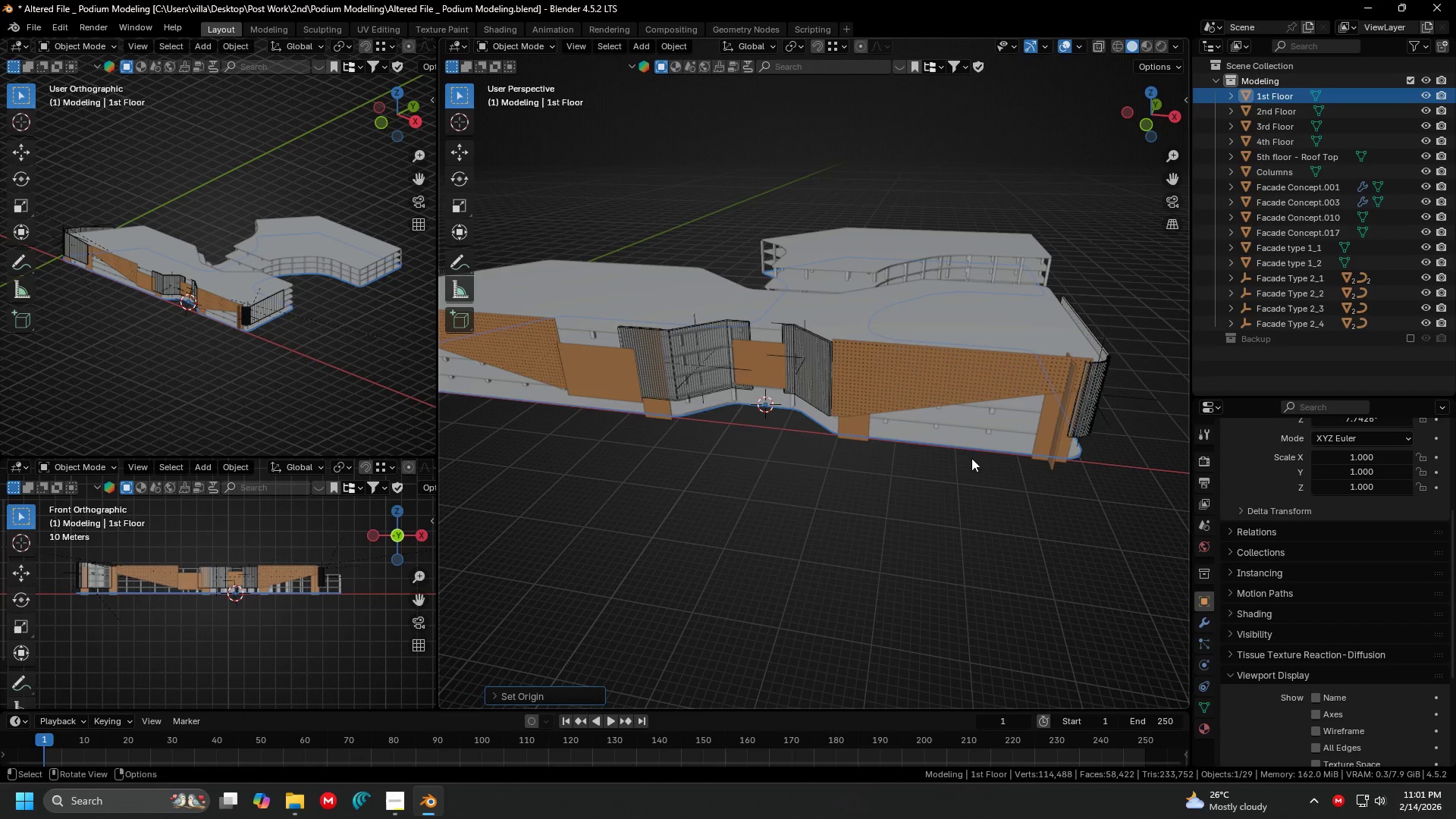 
key(Shift+ShiftLeft)
 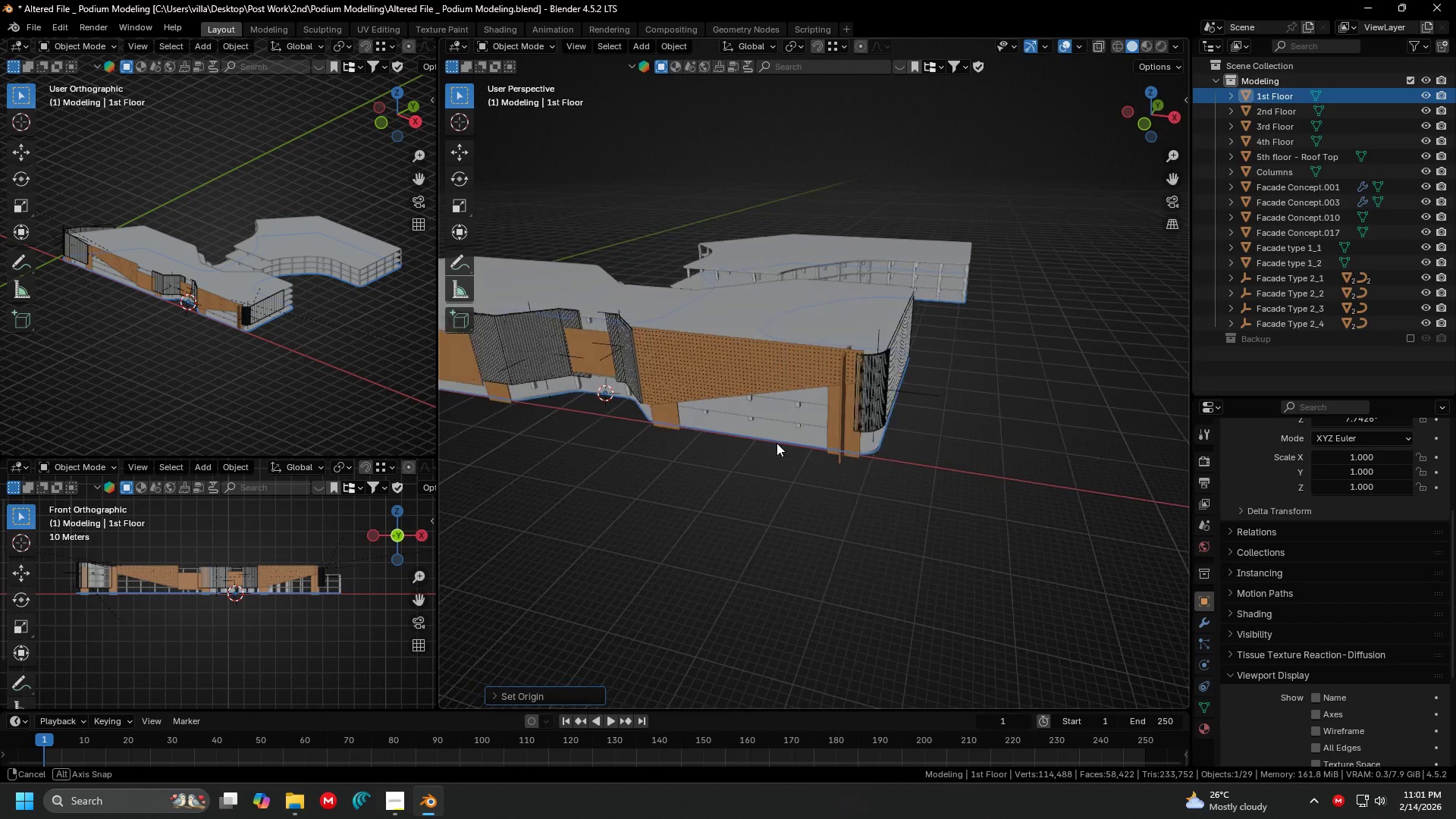 
scroll: coordinate [779, 438], scroll_direction: up, amount: 2.0
 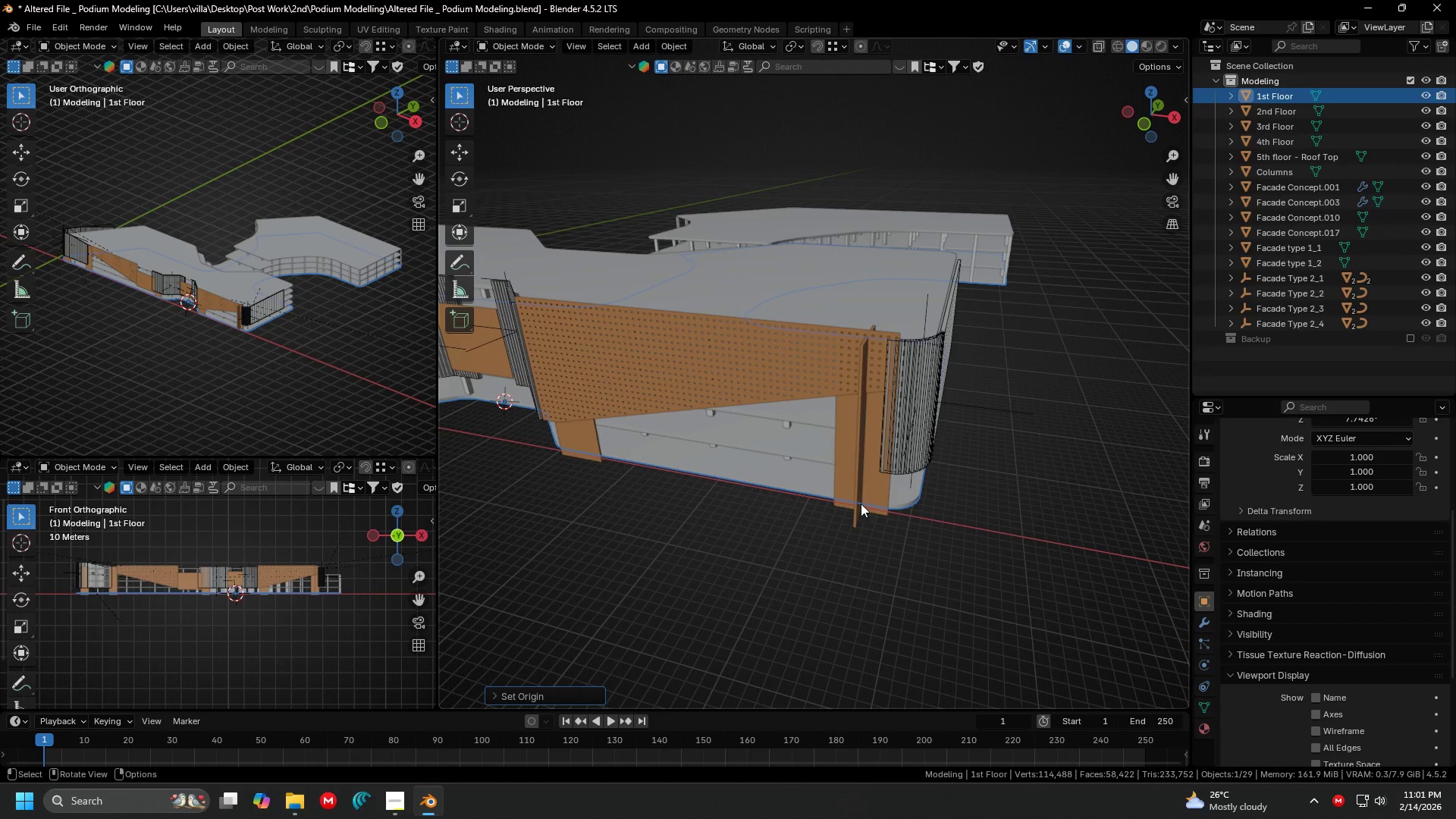 
left_click([861, 504])
 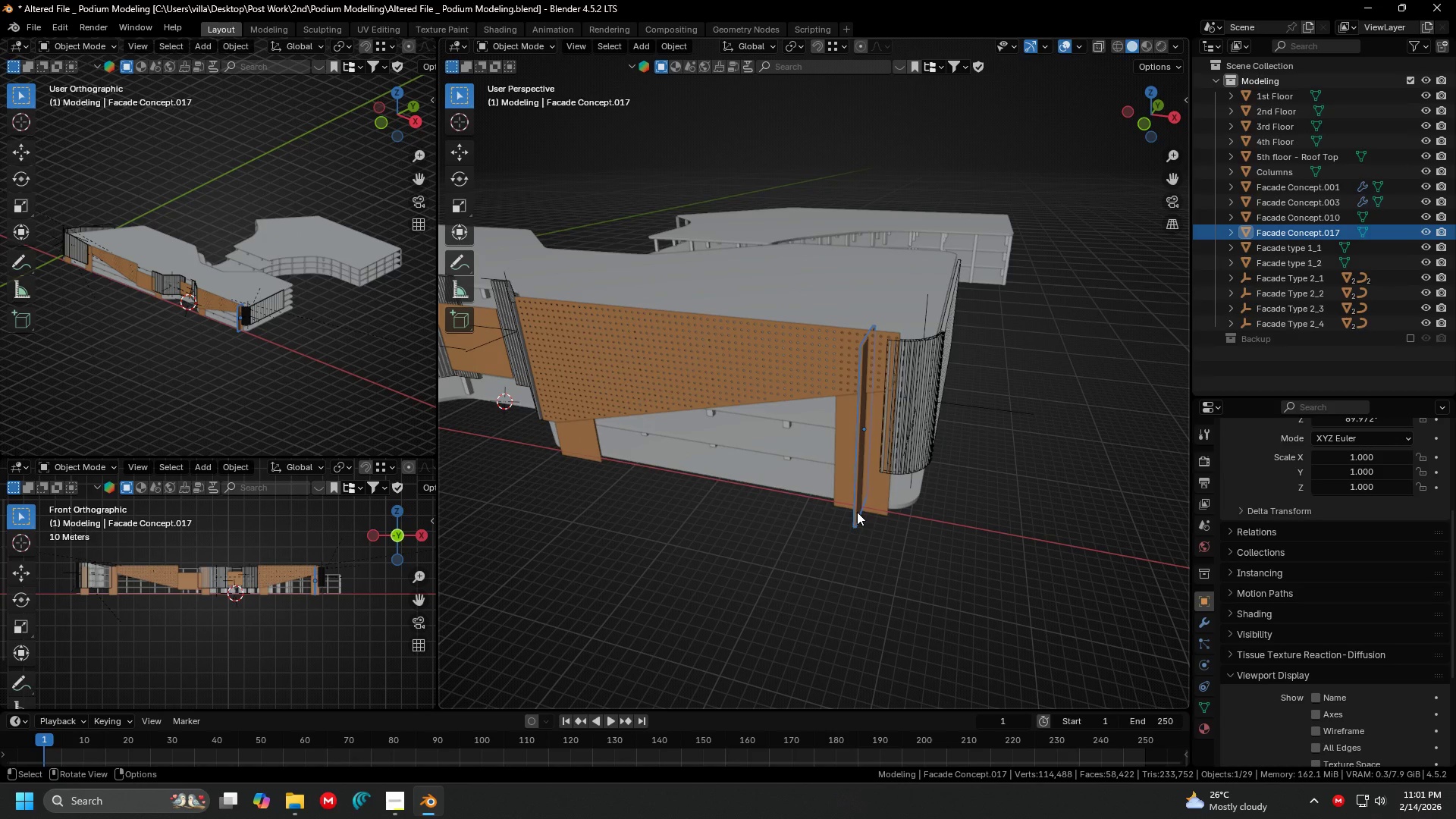 
key(7)
 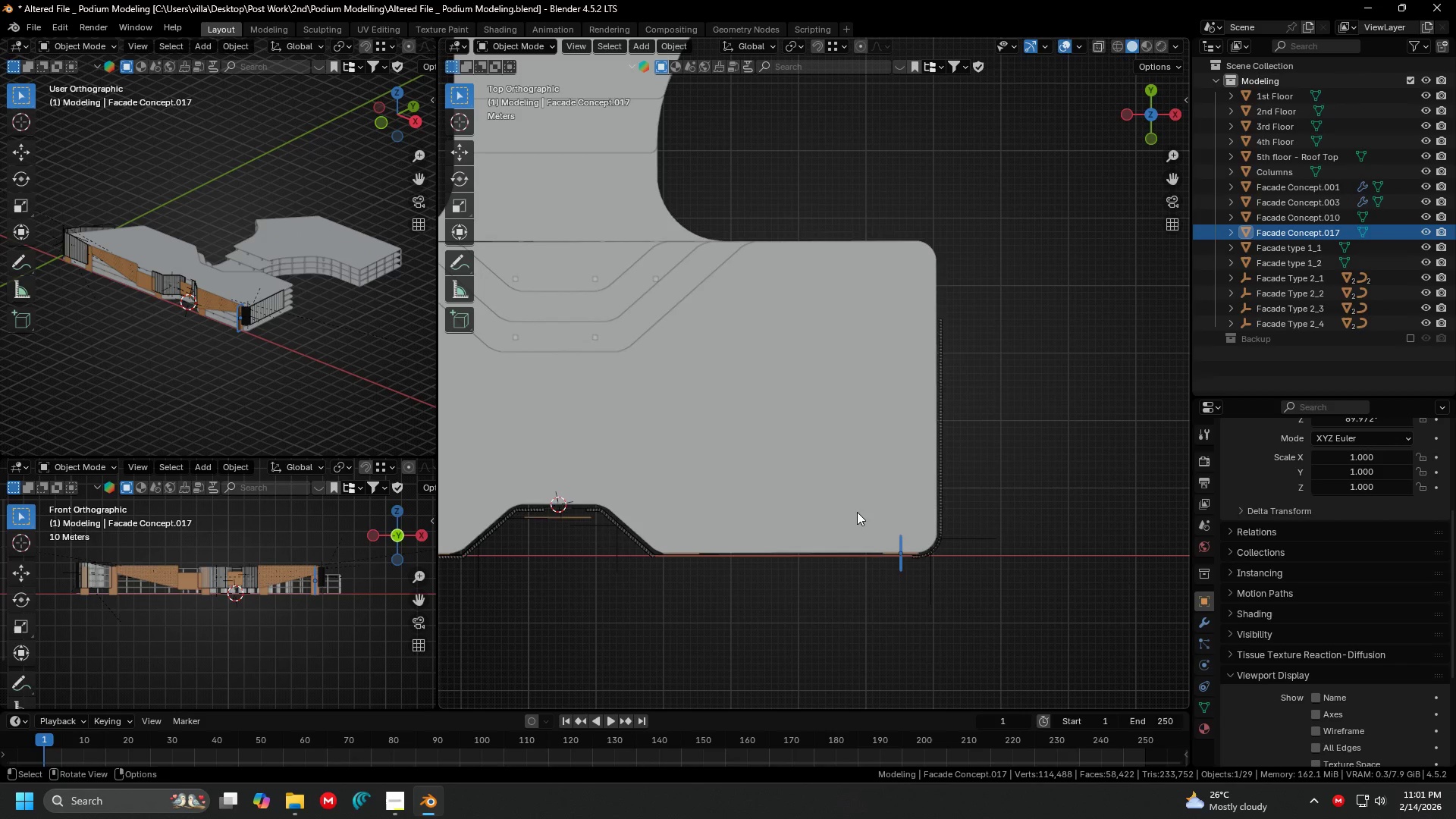 
hold_key(key=ShiftLeft, duration=0.41)
 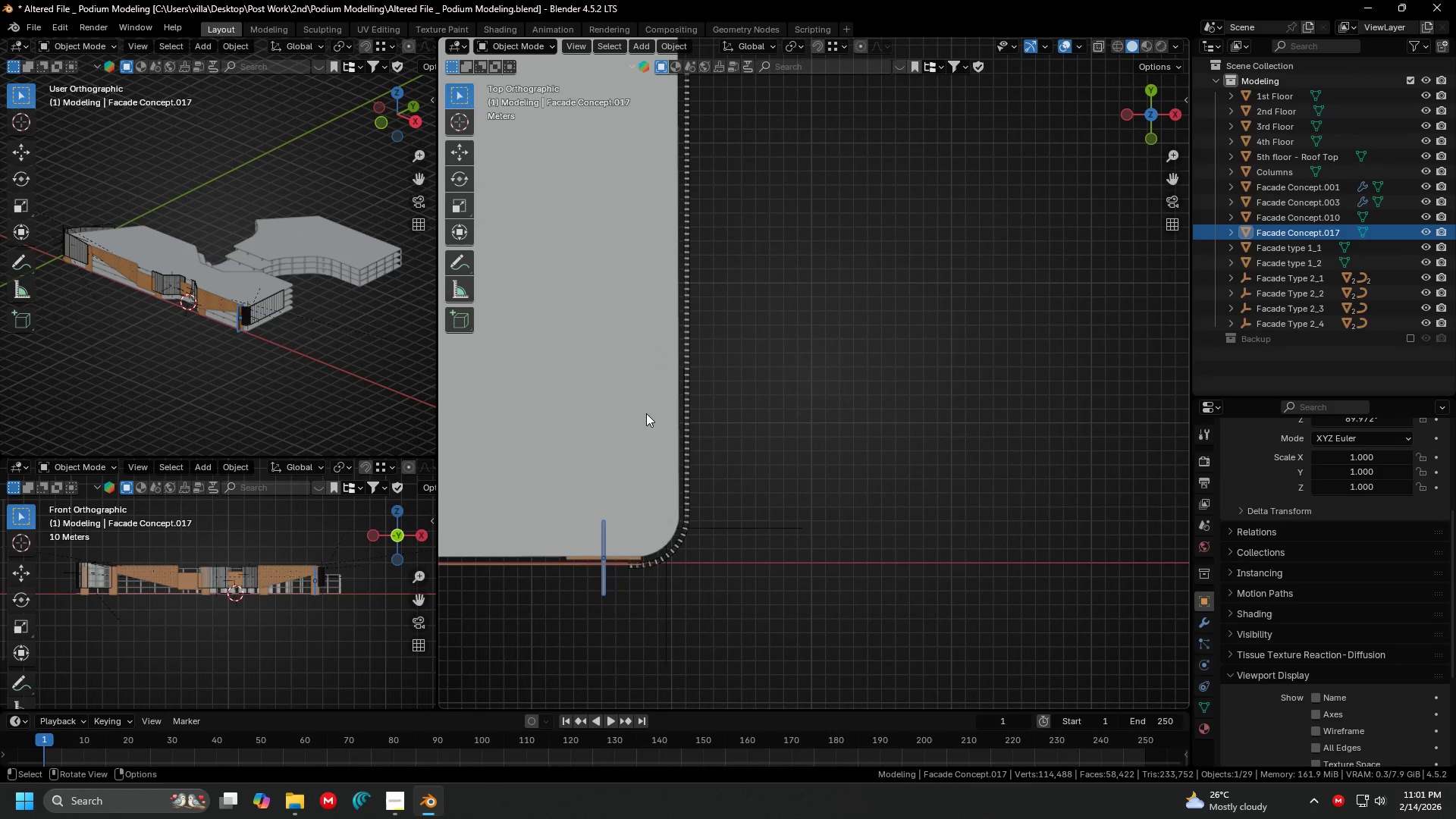 
key(G)
 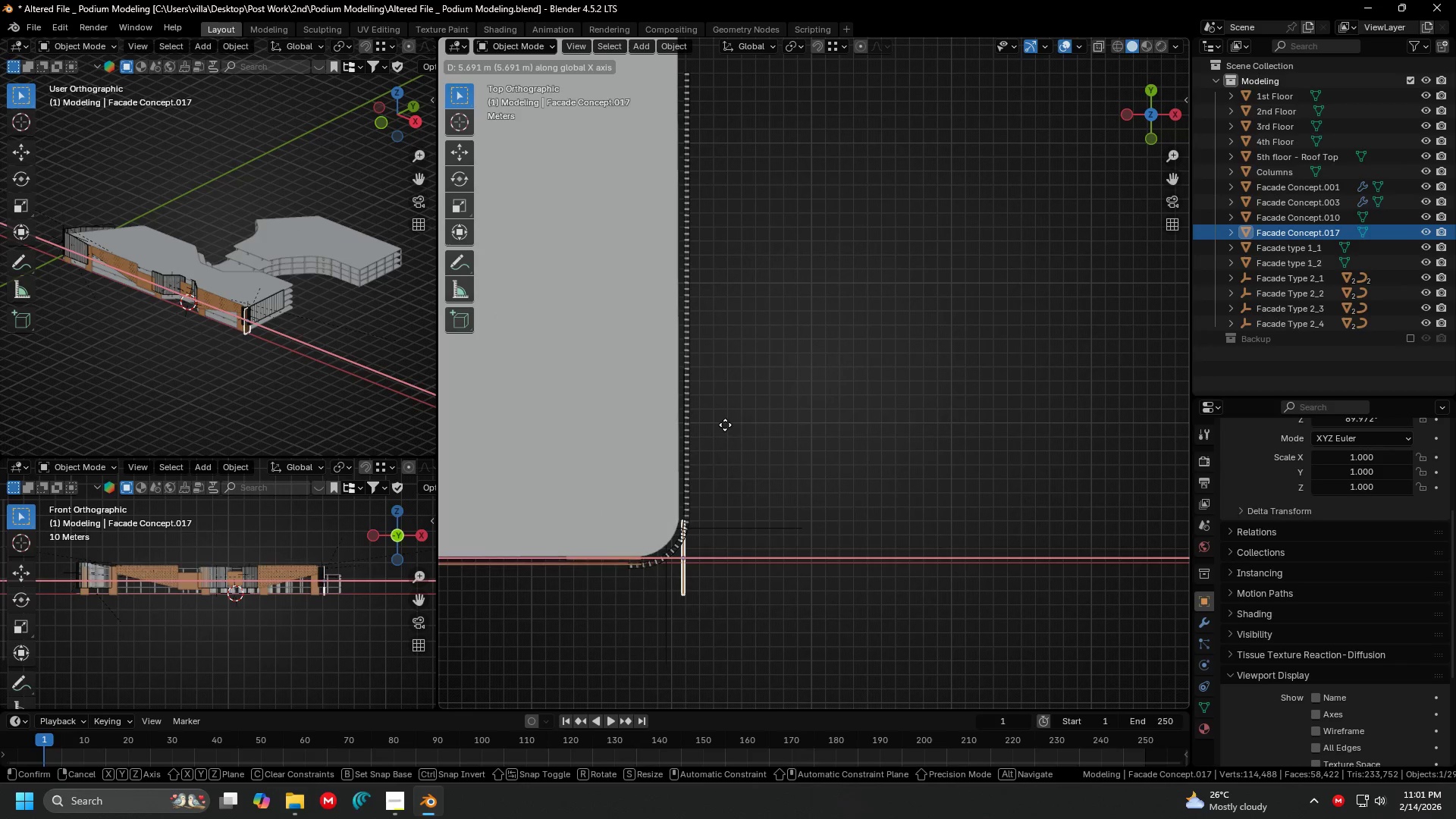 
scroll: coordinate [655, 351], scroll_direction: up, amount: 5.0
 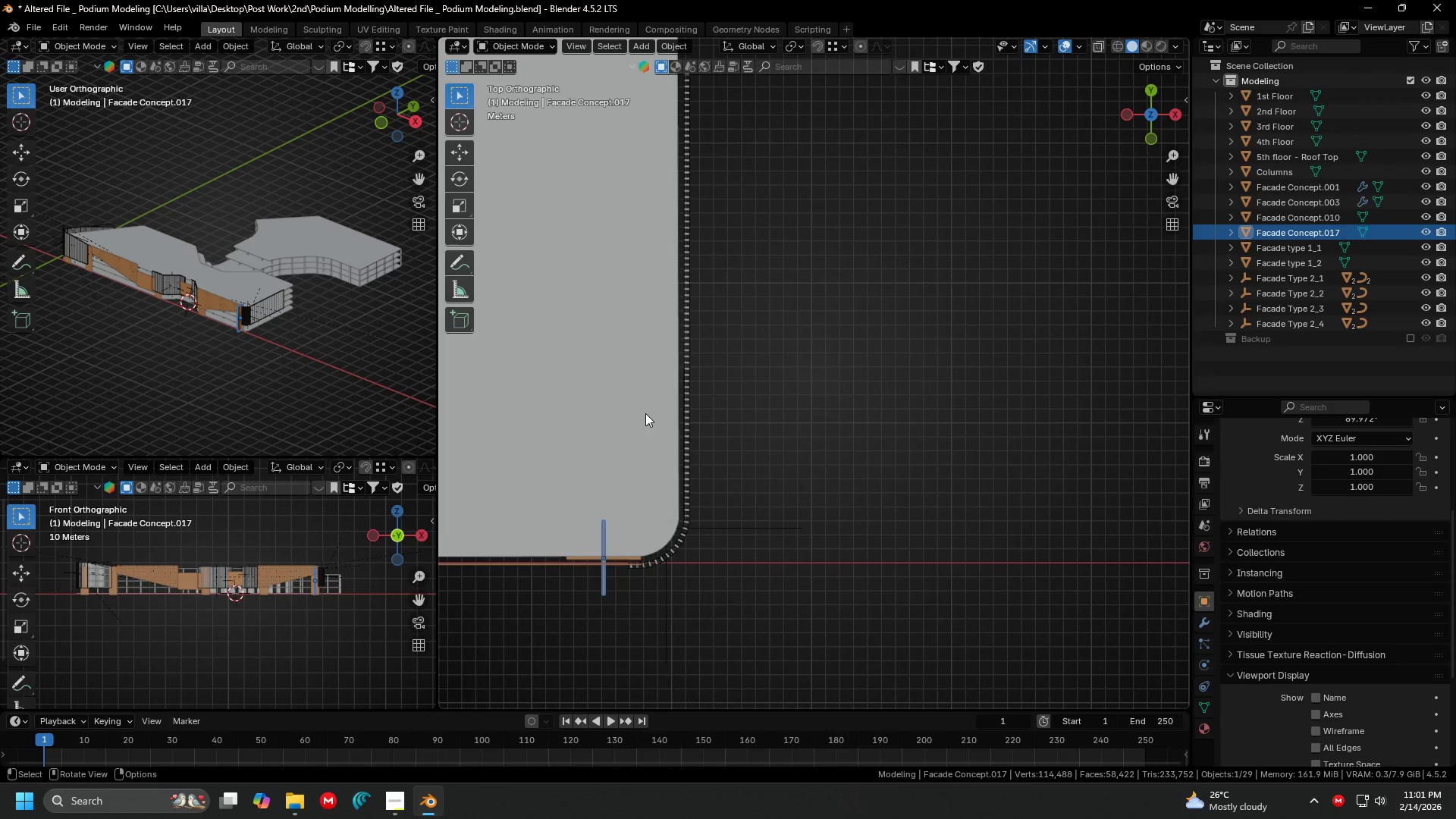 
key(G)
 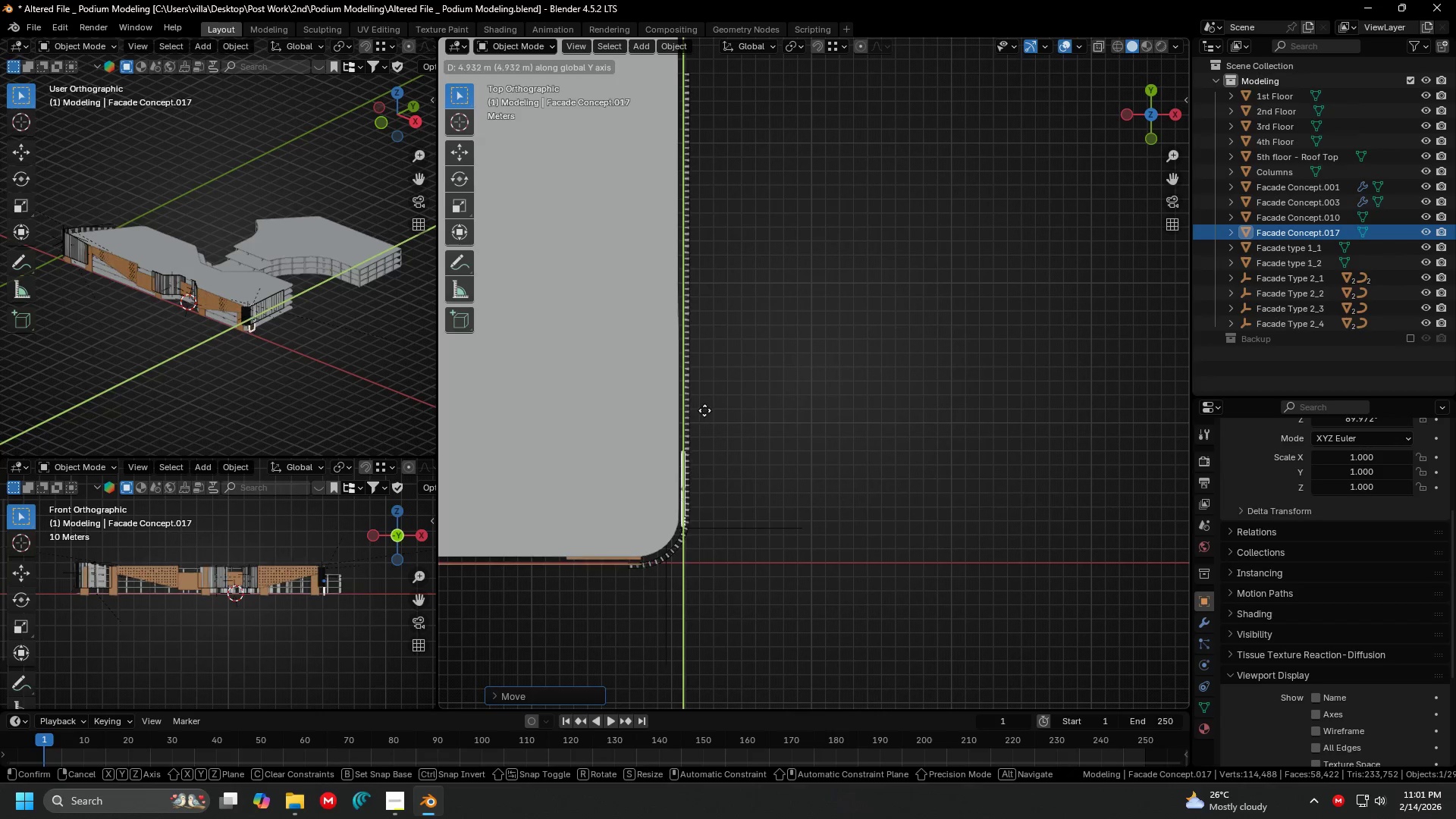 
left_click([704, 388])
 